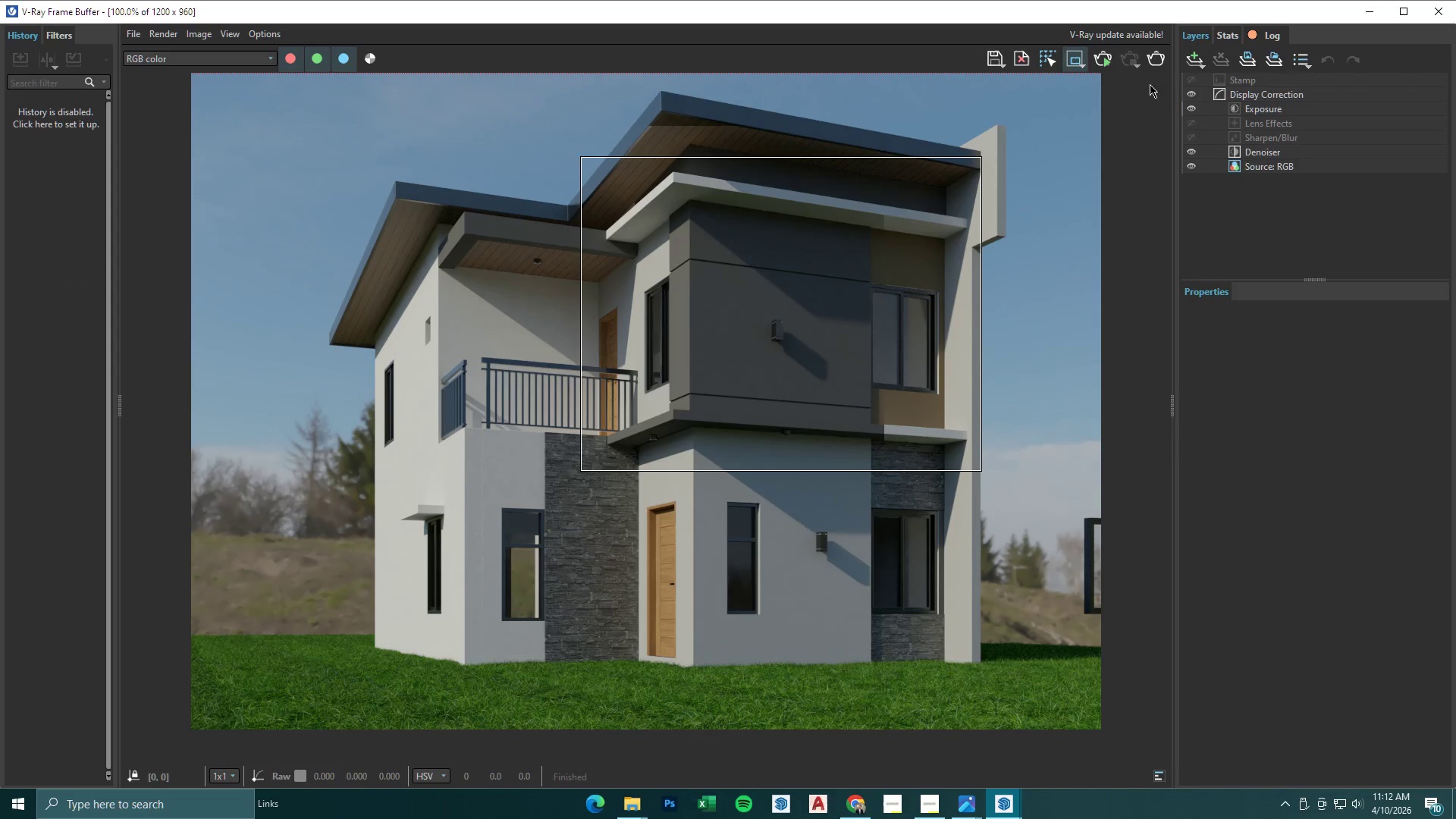 
left_click([1156, 52])
 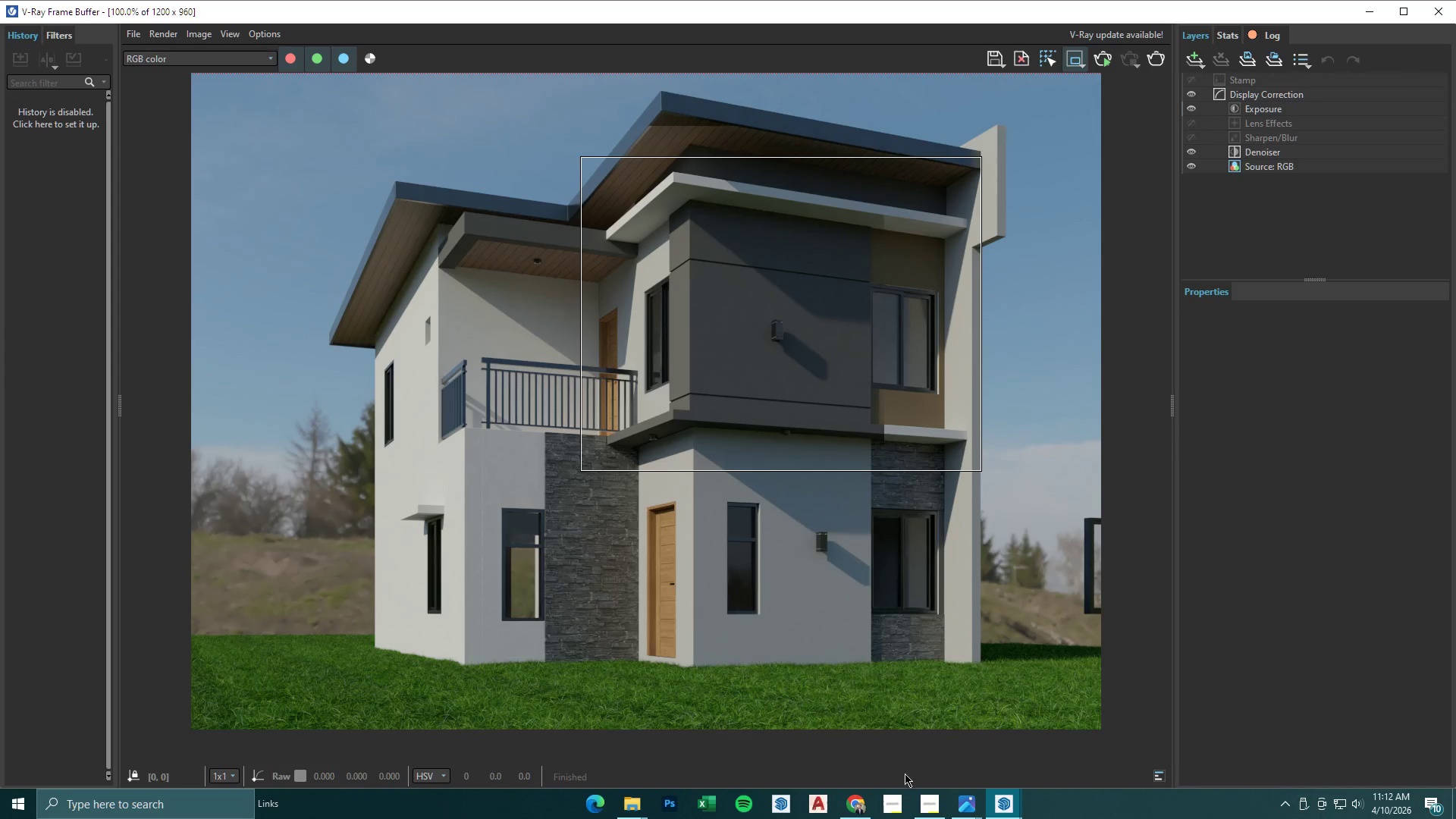 
left_click([863, 806])
 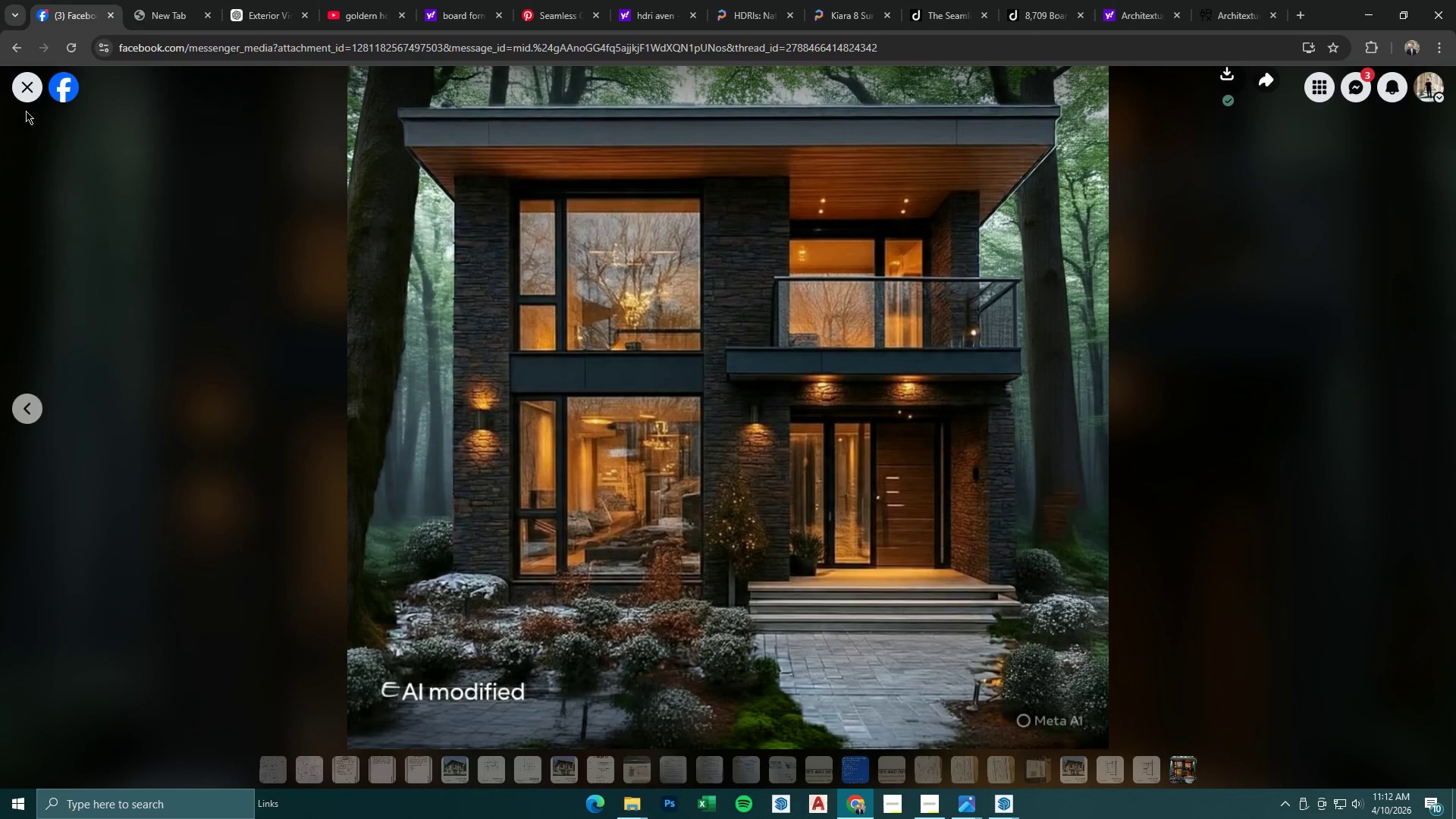 
double_click([21, 100])
 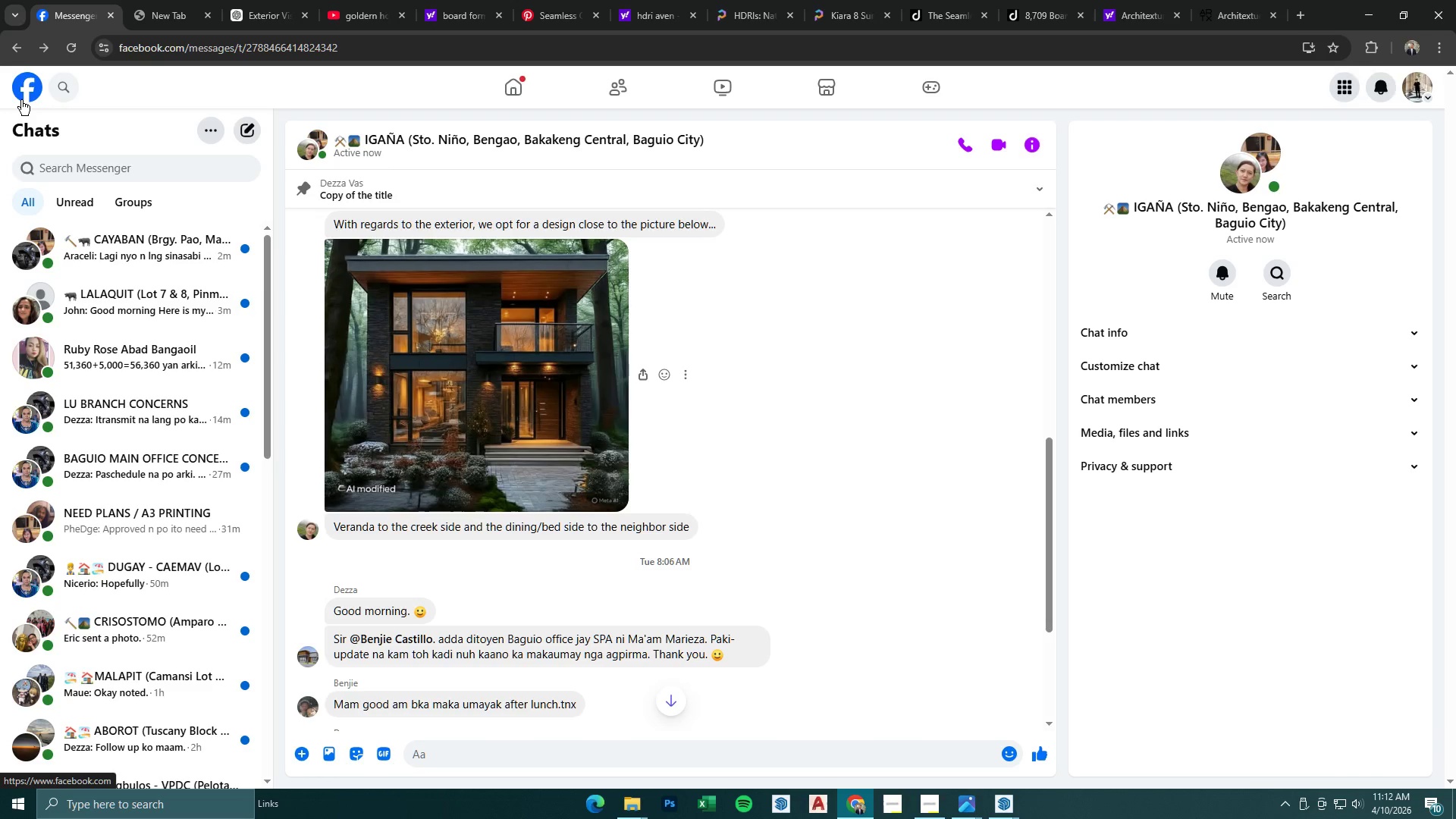 
left_click([145, 353])
 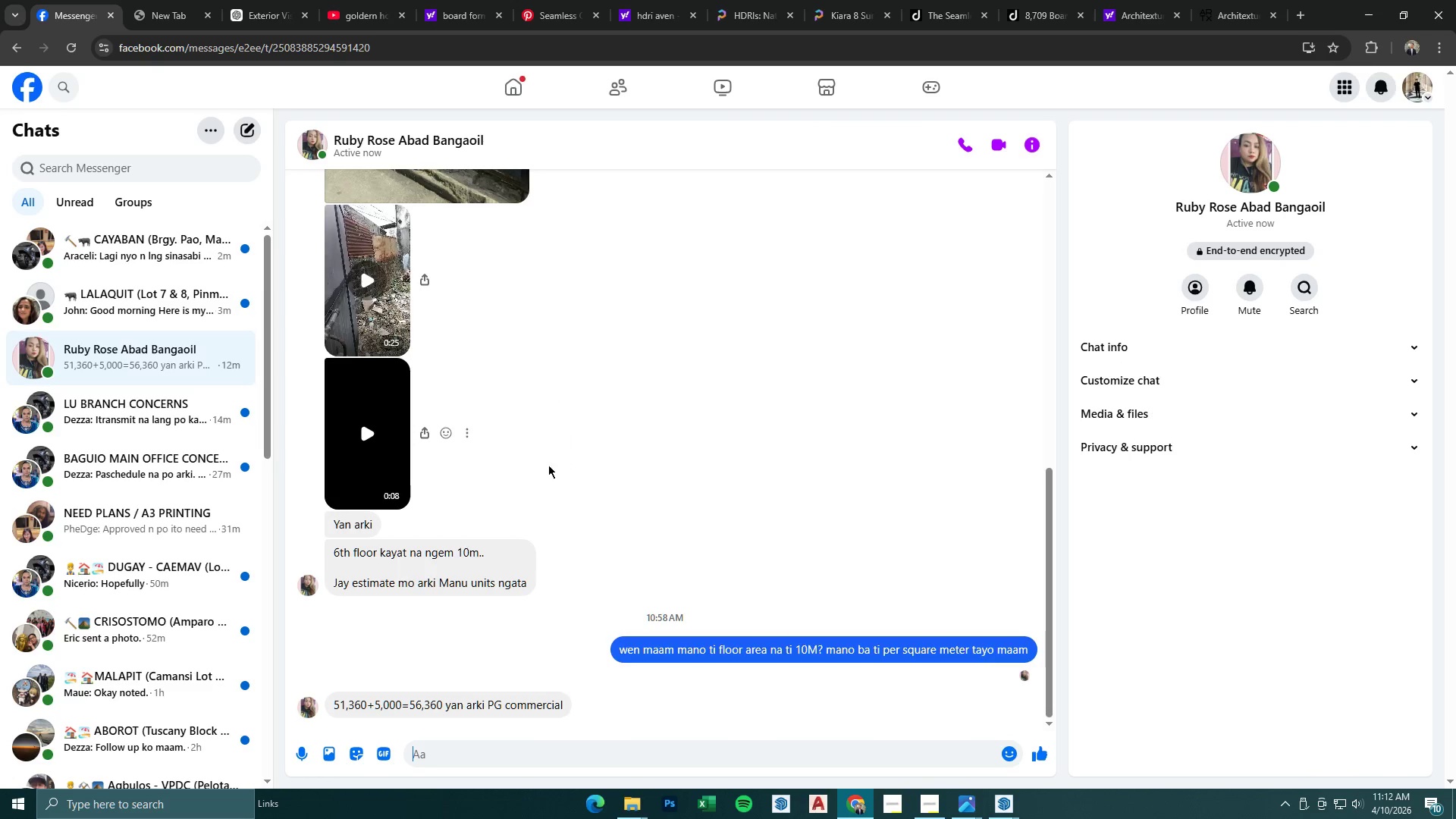 
left_click([192, 812])
 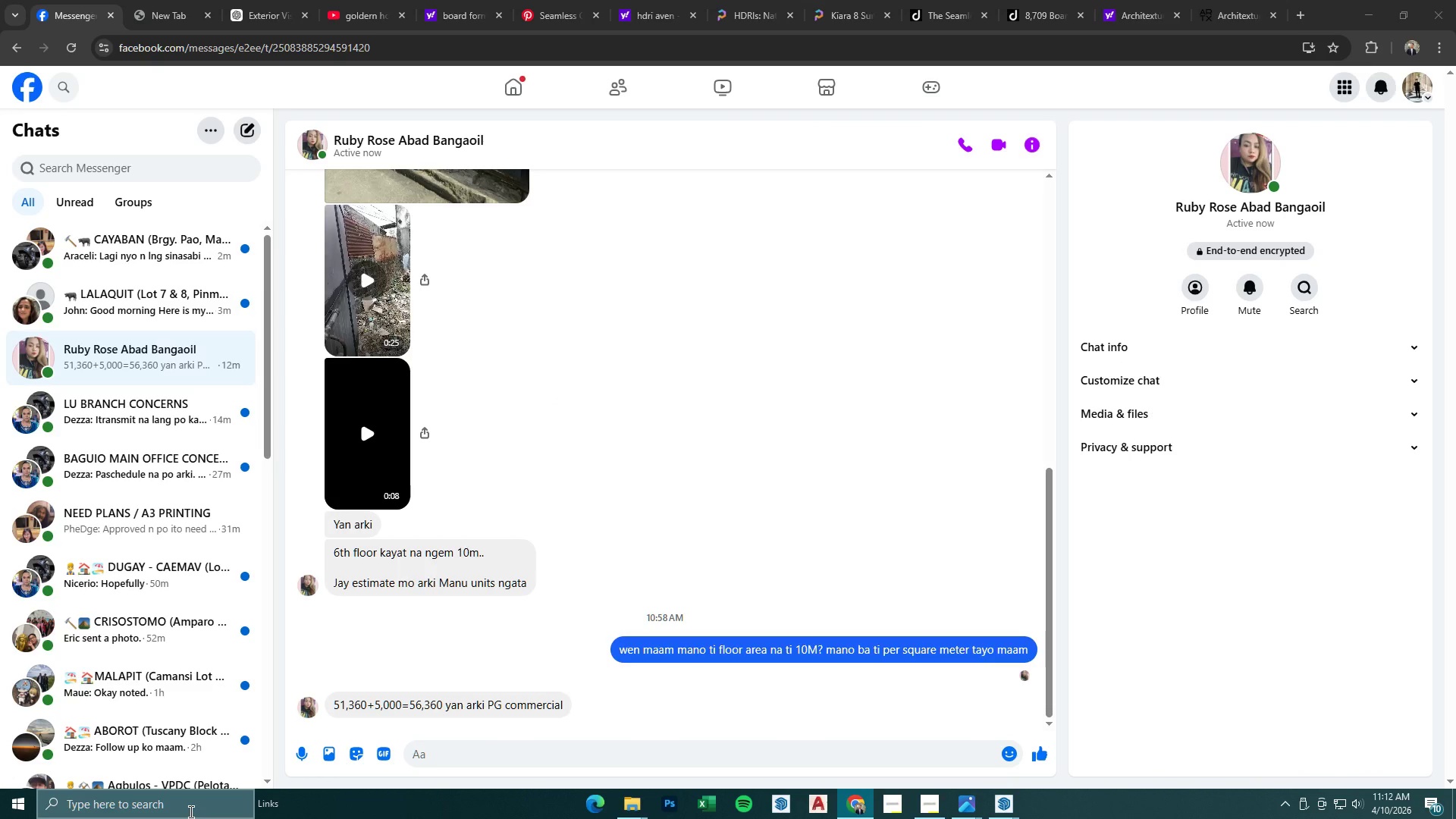 
type(cal)
 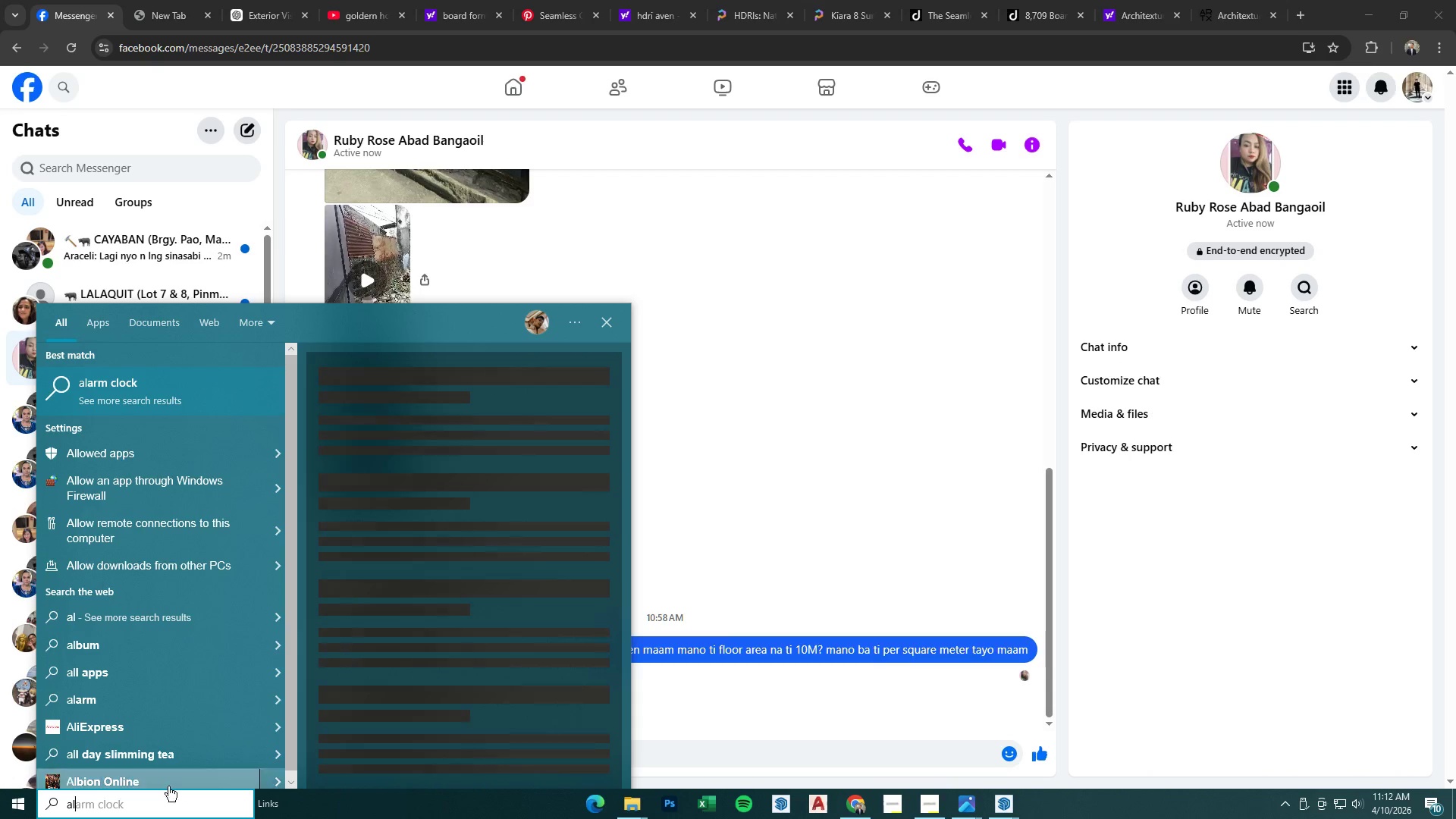 
left_click_drag(start_coordinate=[140, 802], to_coordinate=[0, 798])
 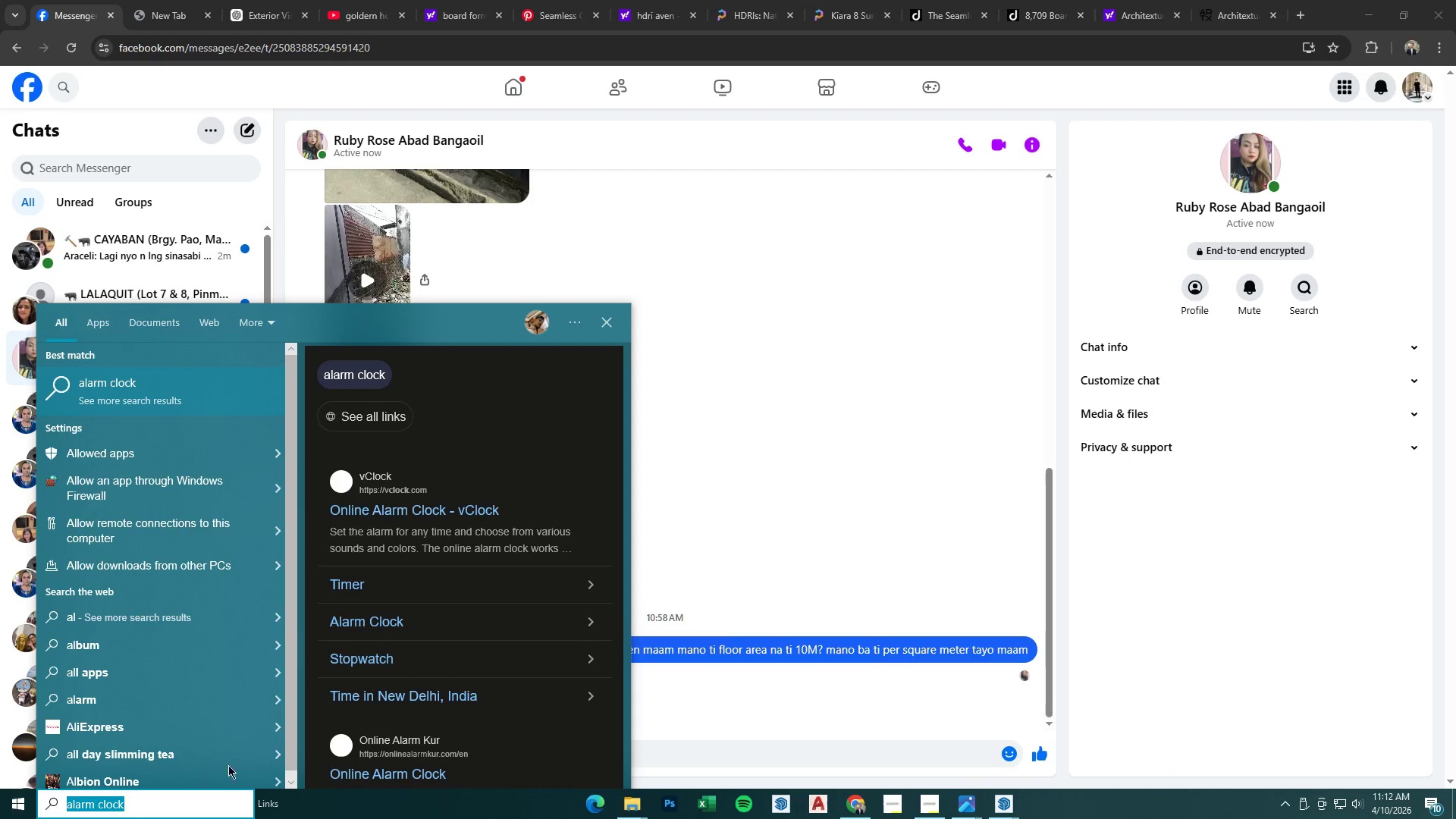 
type(cal)
 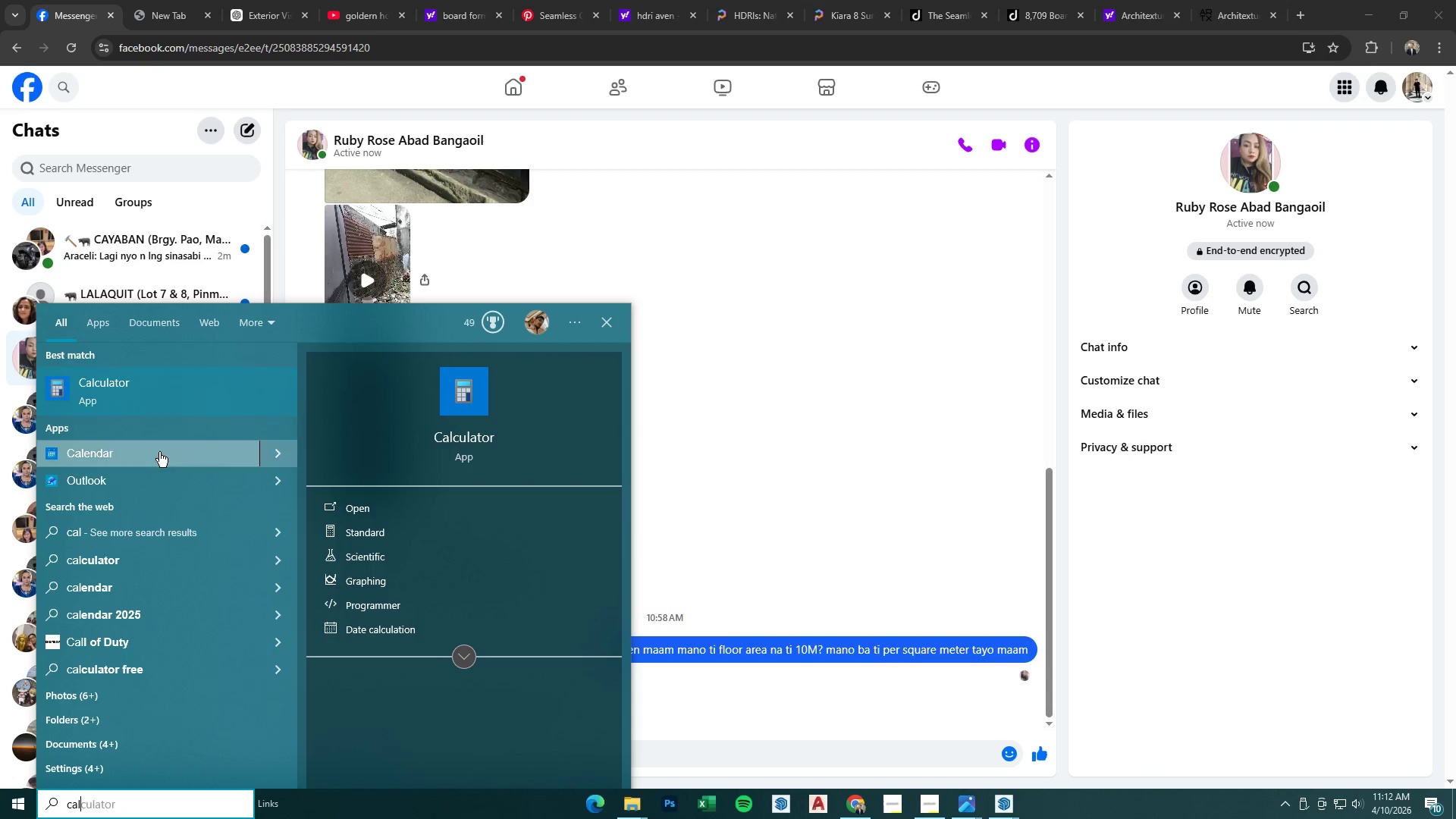 
left_click([168, 399])
 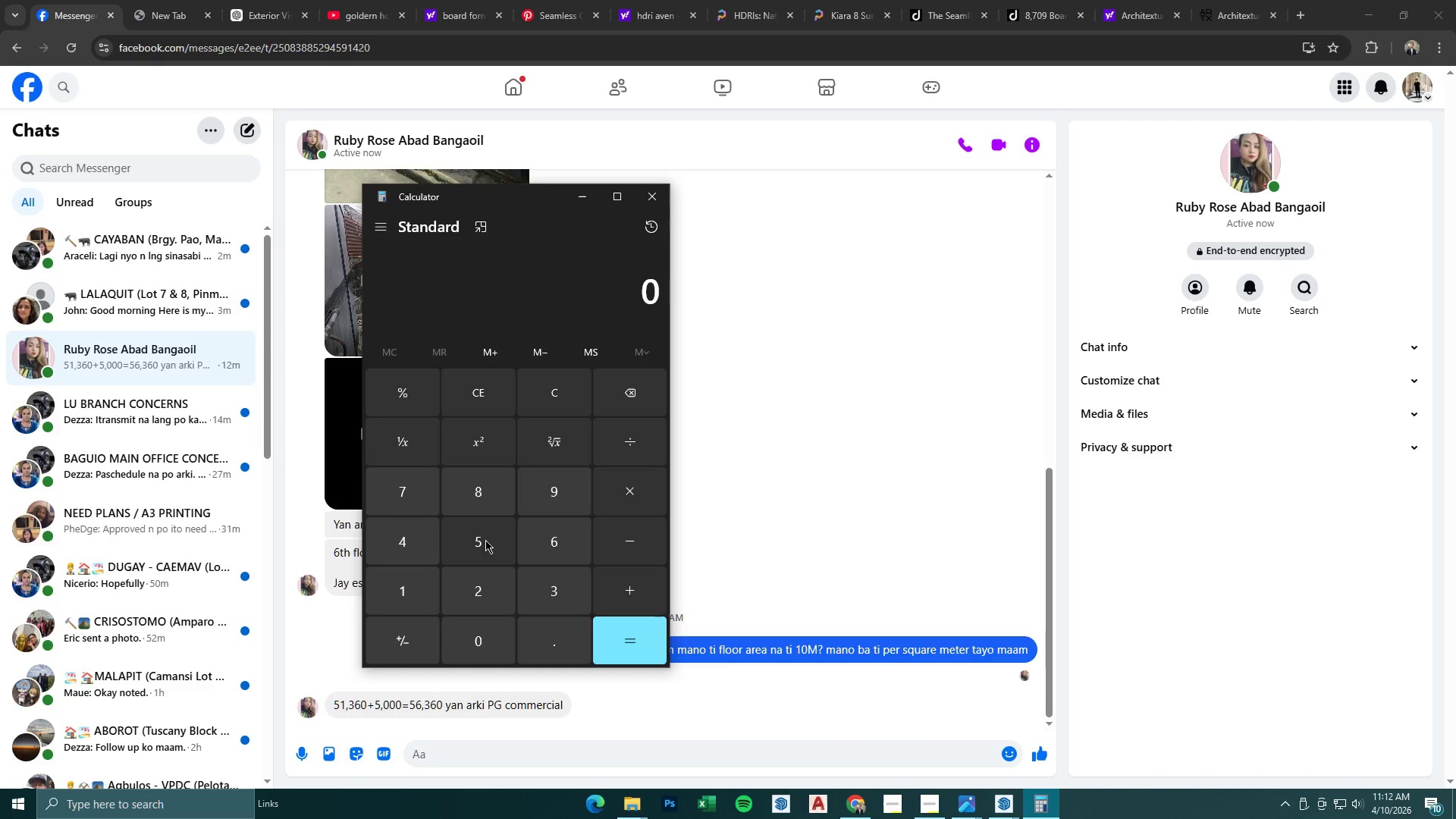 
double_click([477, 626])
 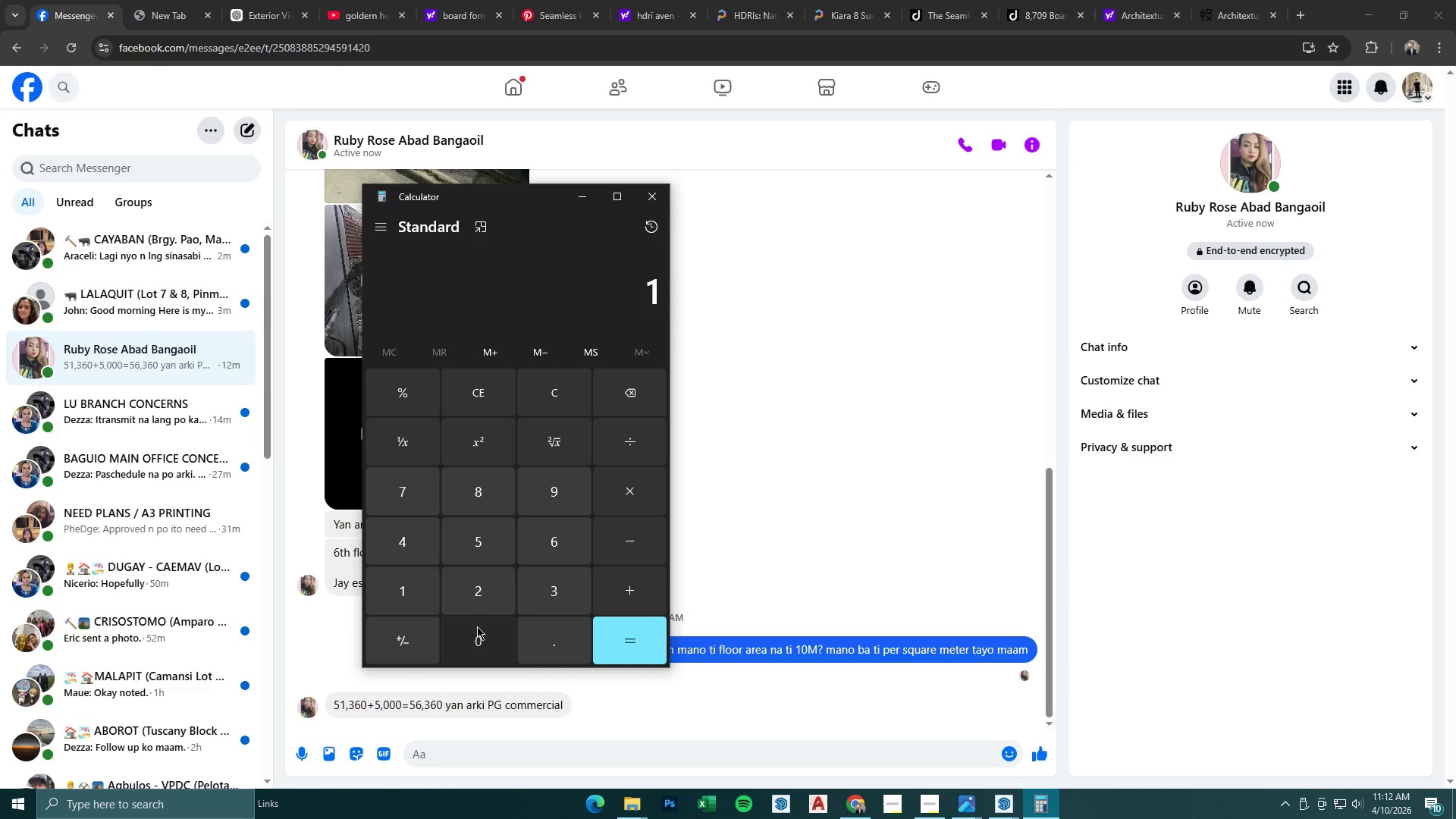 
triple_click([477, 626])
 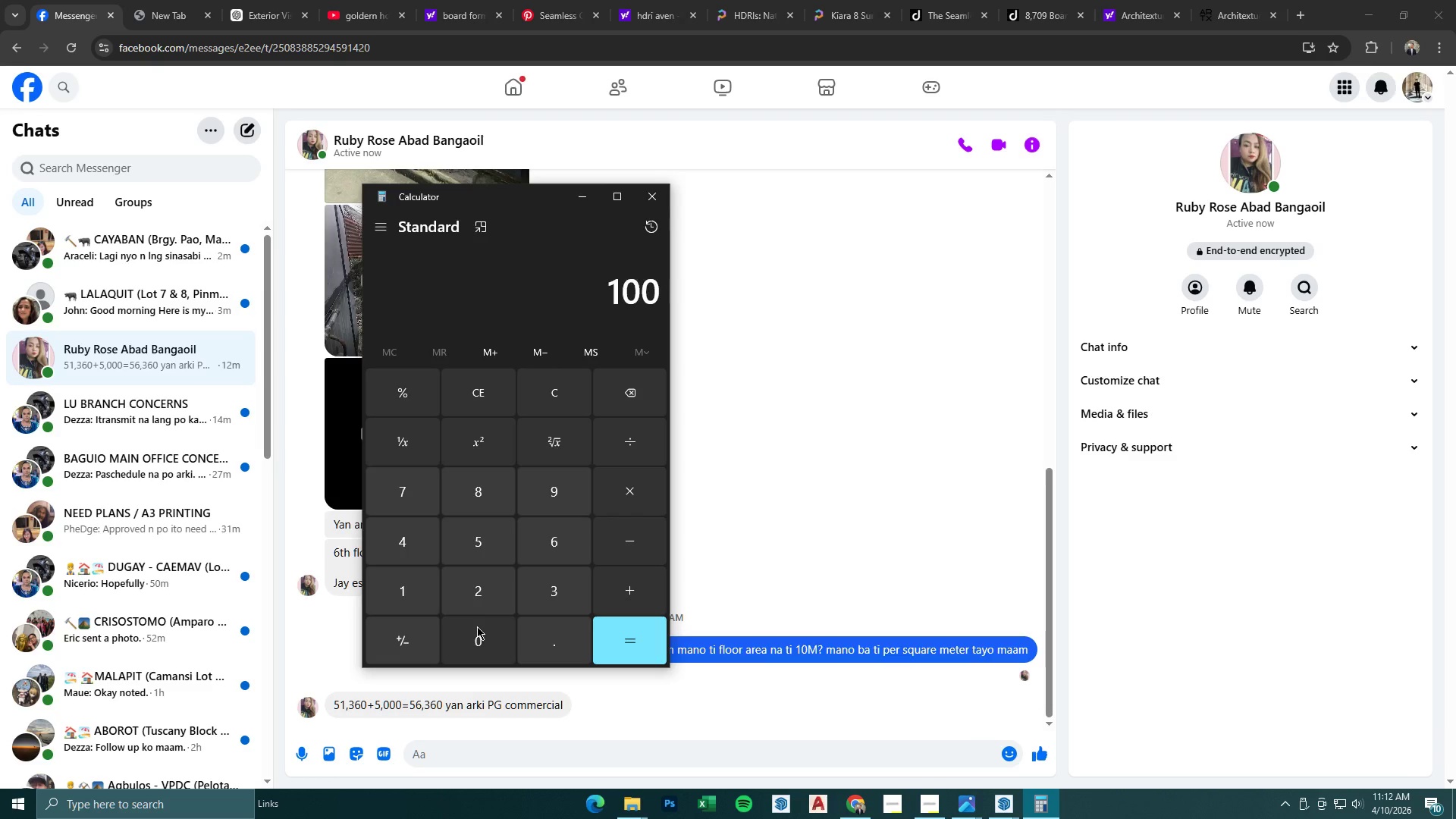 
triple_click([477, 626])
 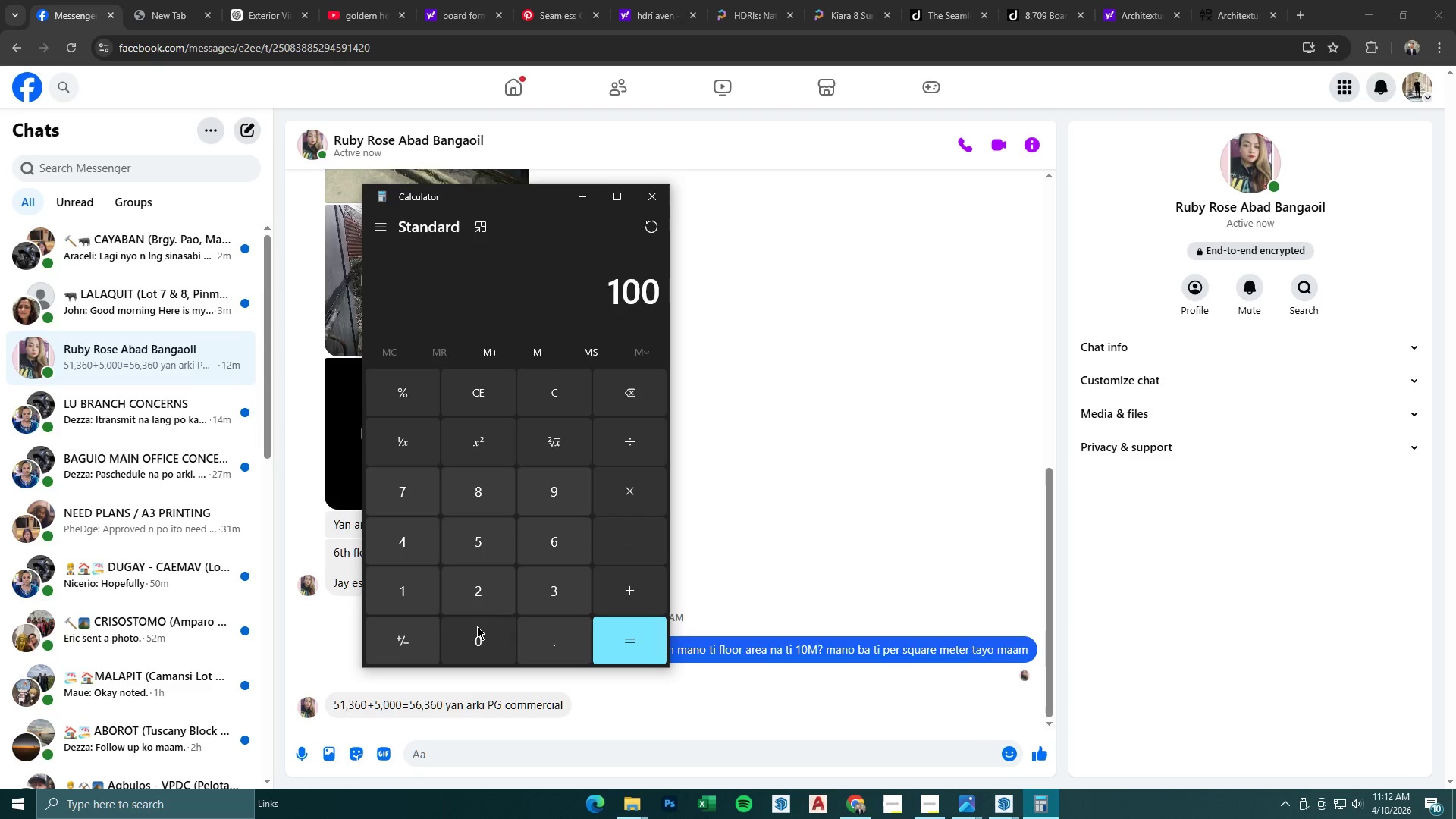 
triple_click([477, 626])
 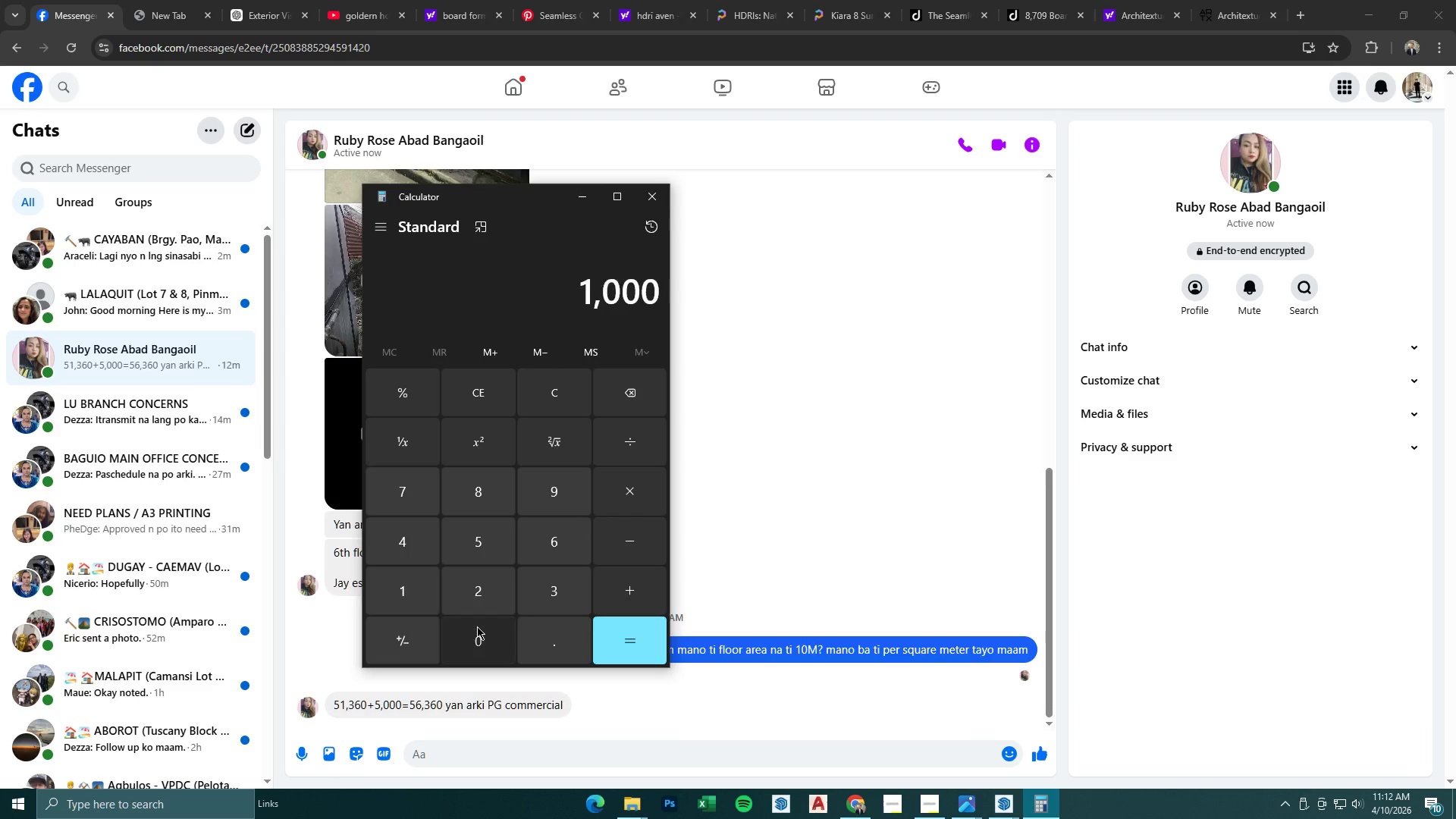 
triple_click([477, 626])
 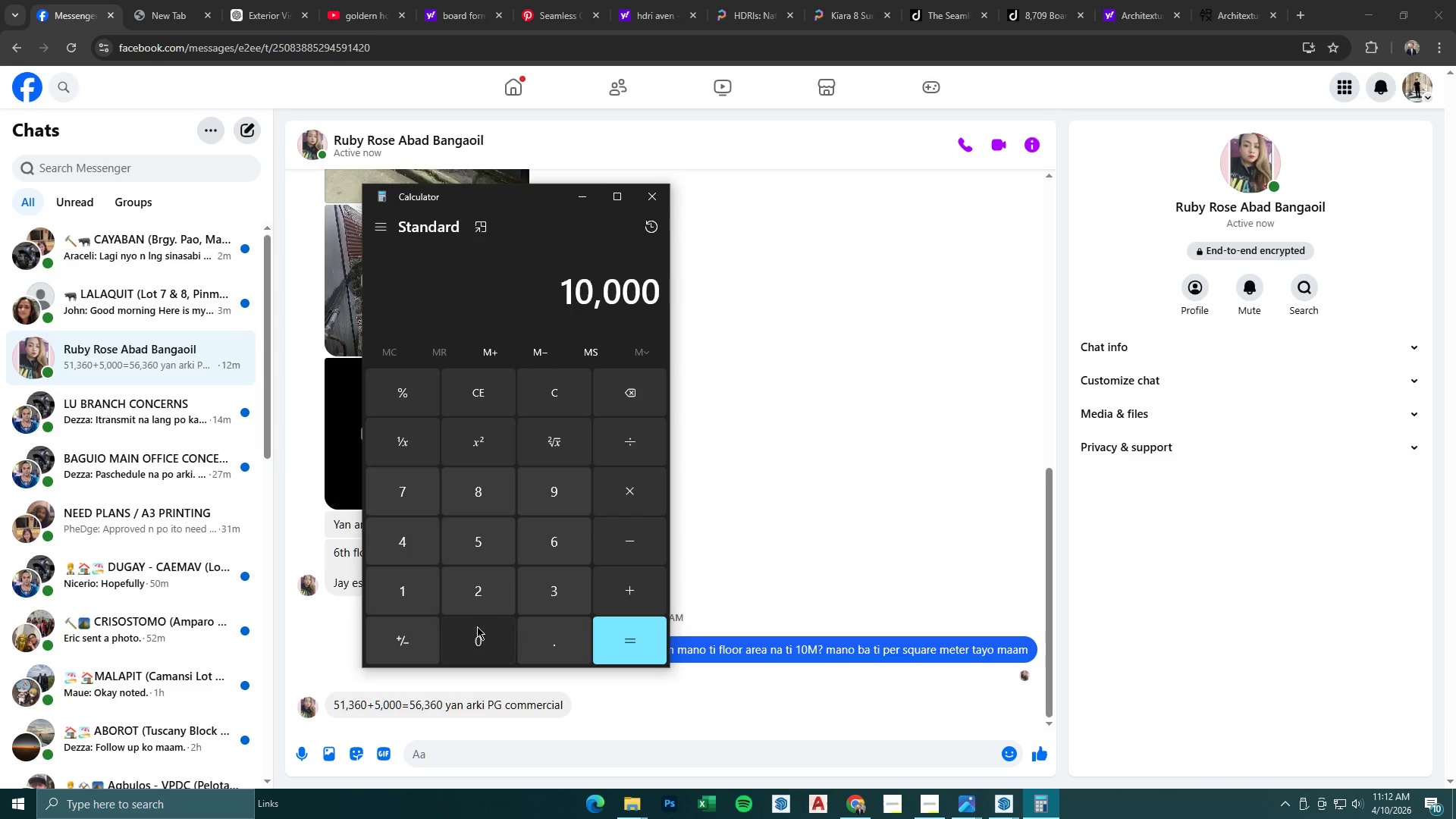 
triple_click([477, 626])
 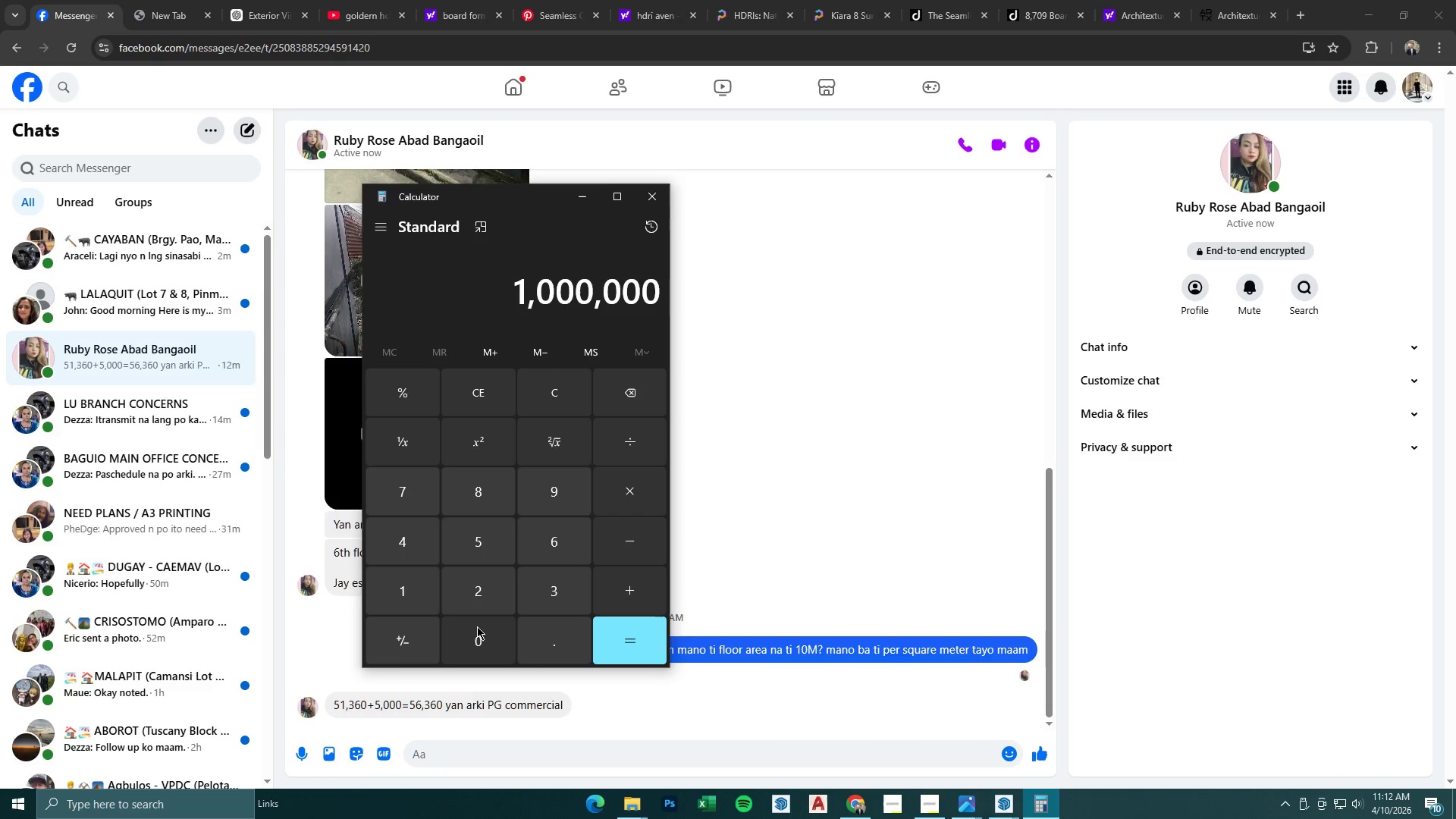 
left_click([477, 626])
 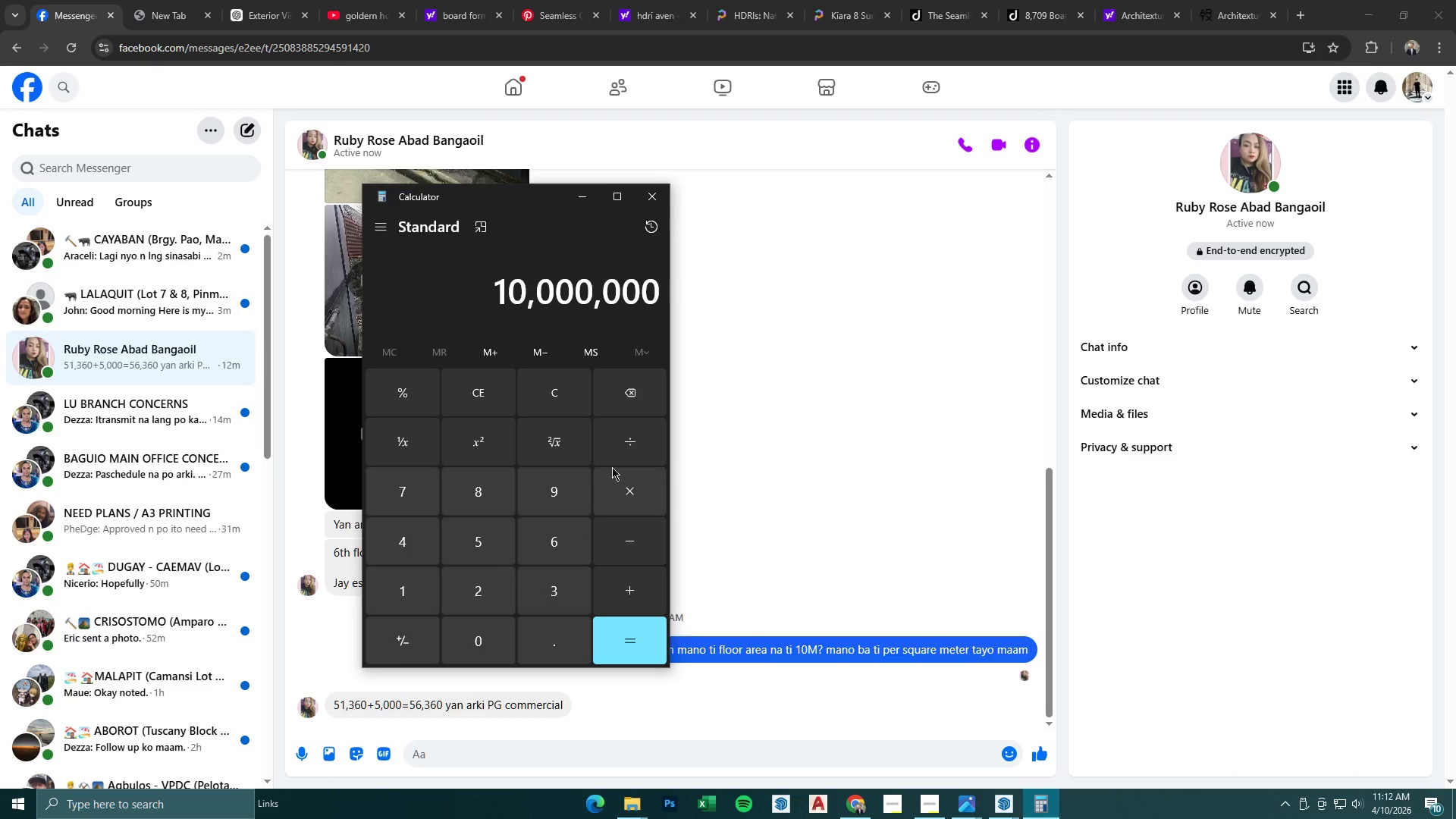 
left_click([626, 429])
 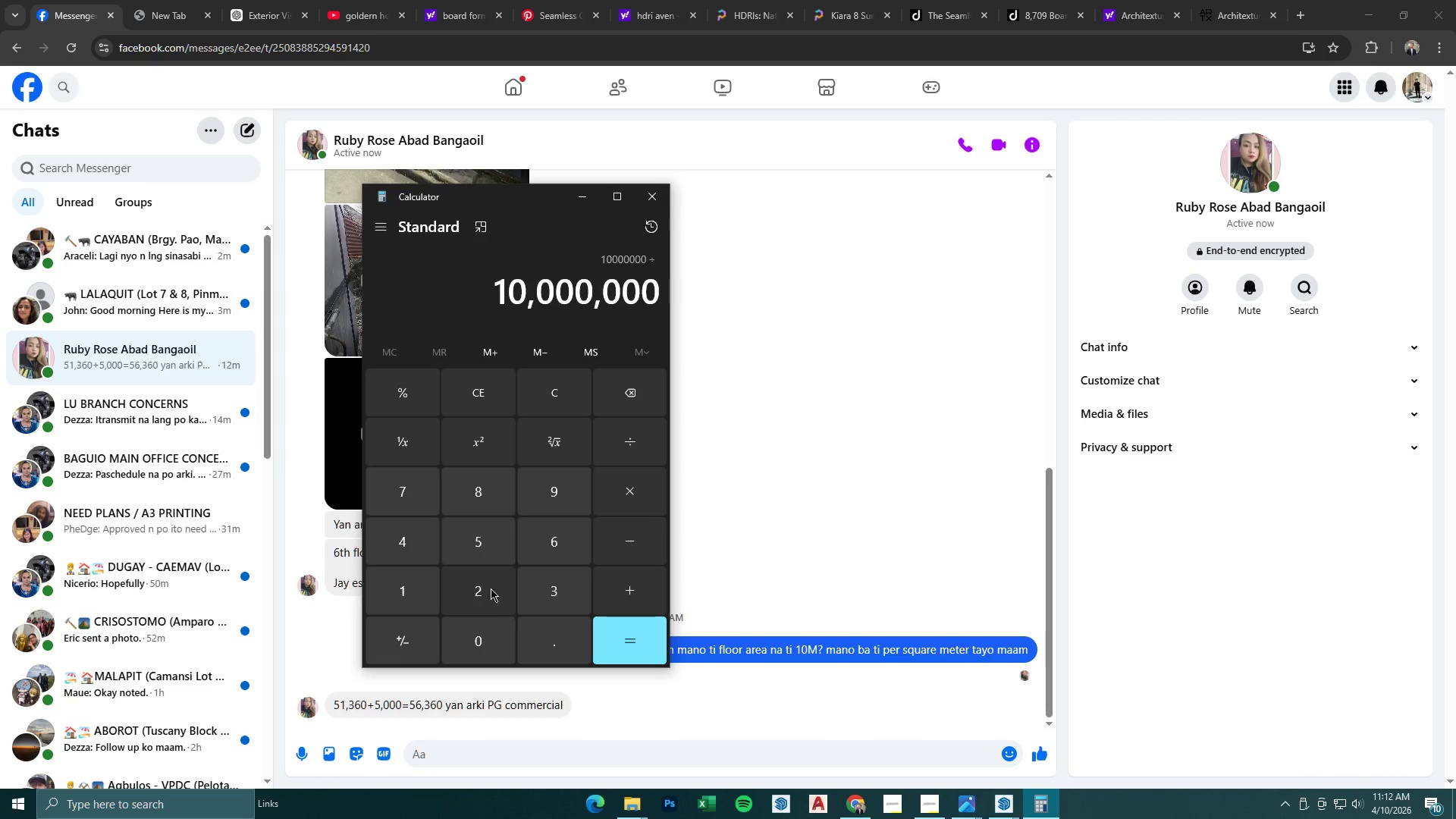 
left_click([485, 547])
 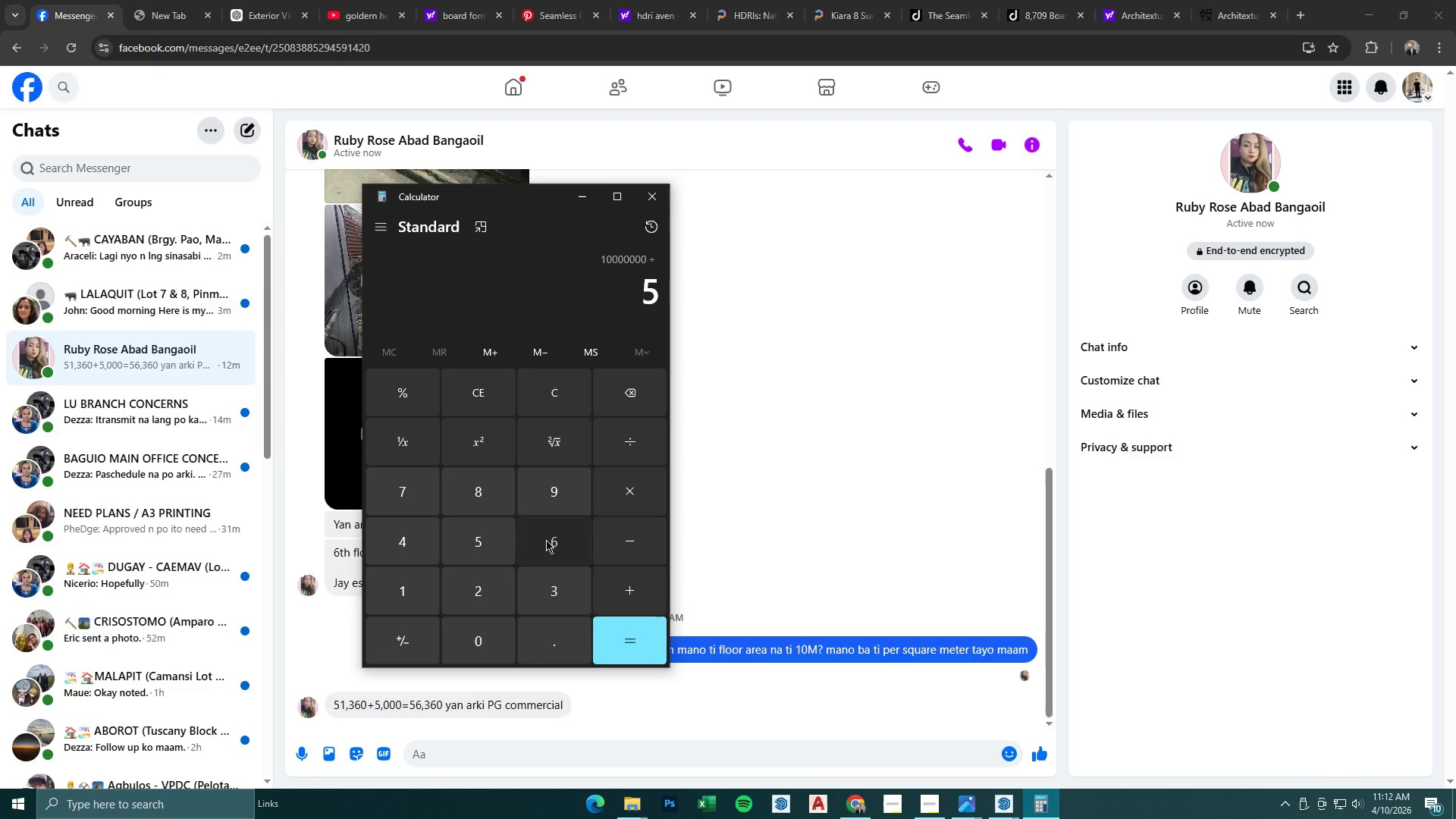 
double_click([546, 585])
 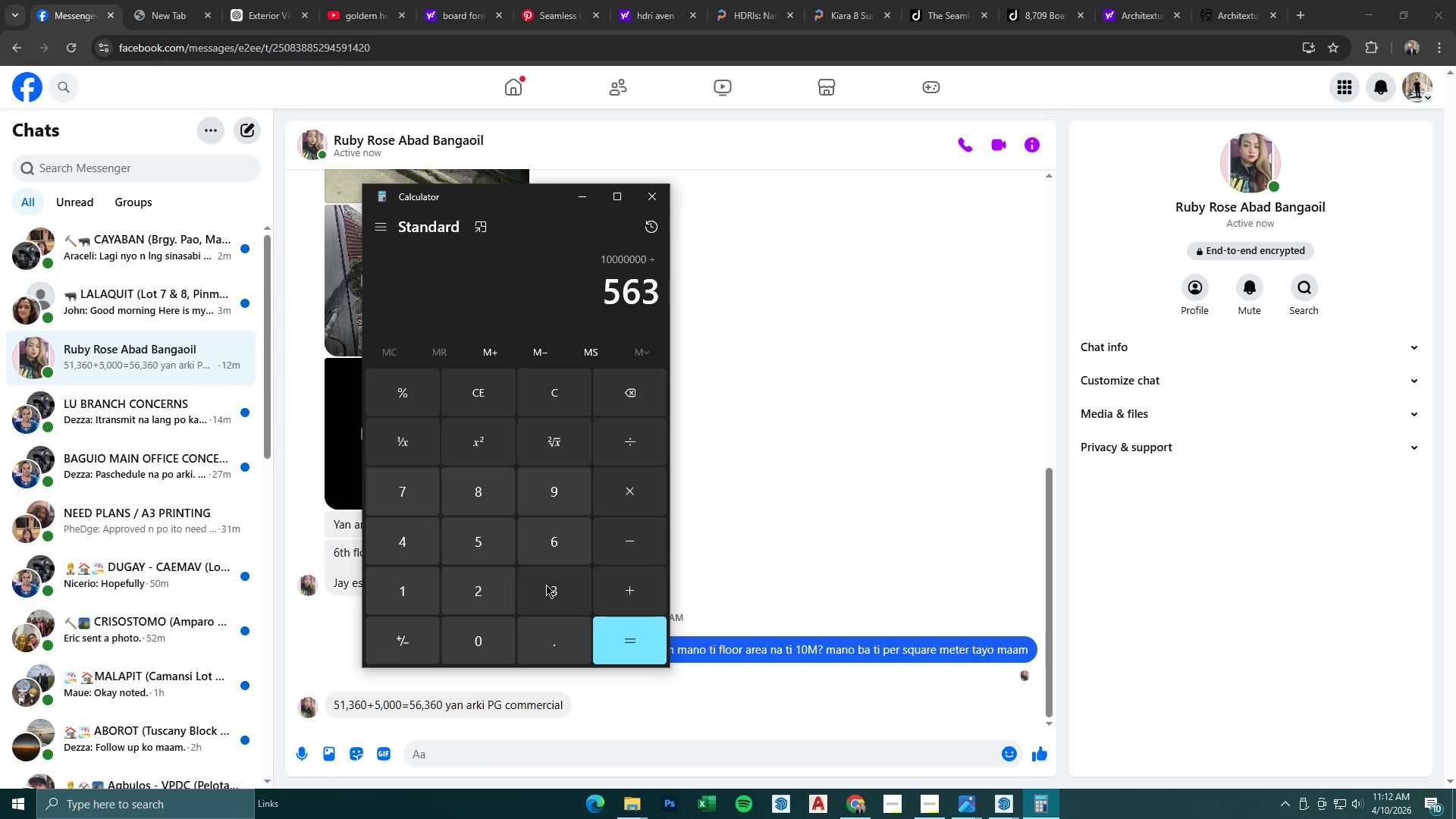 
triple_click([540, 544])
 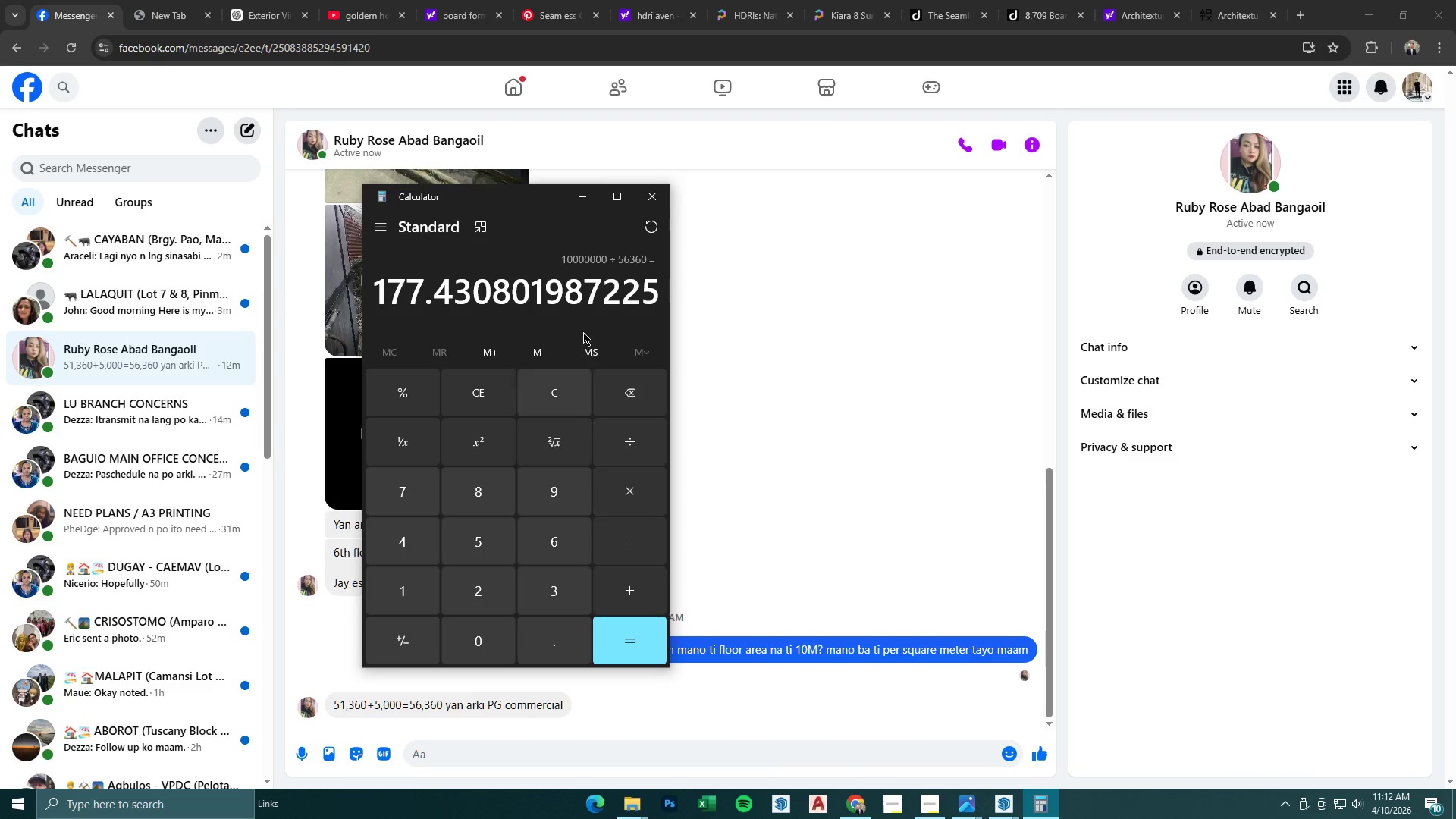 
left_click([583, 199])
 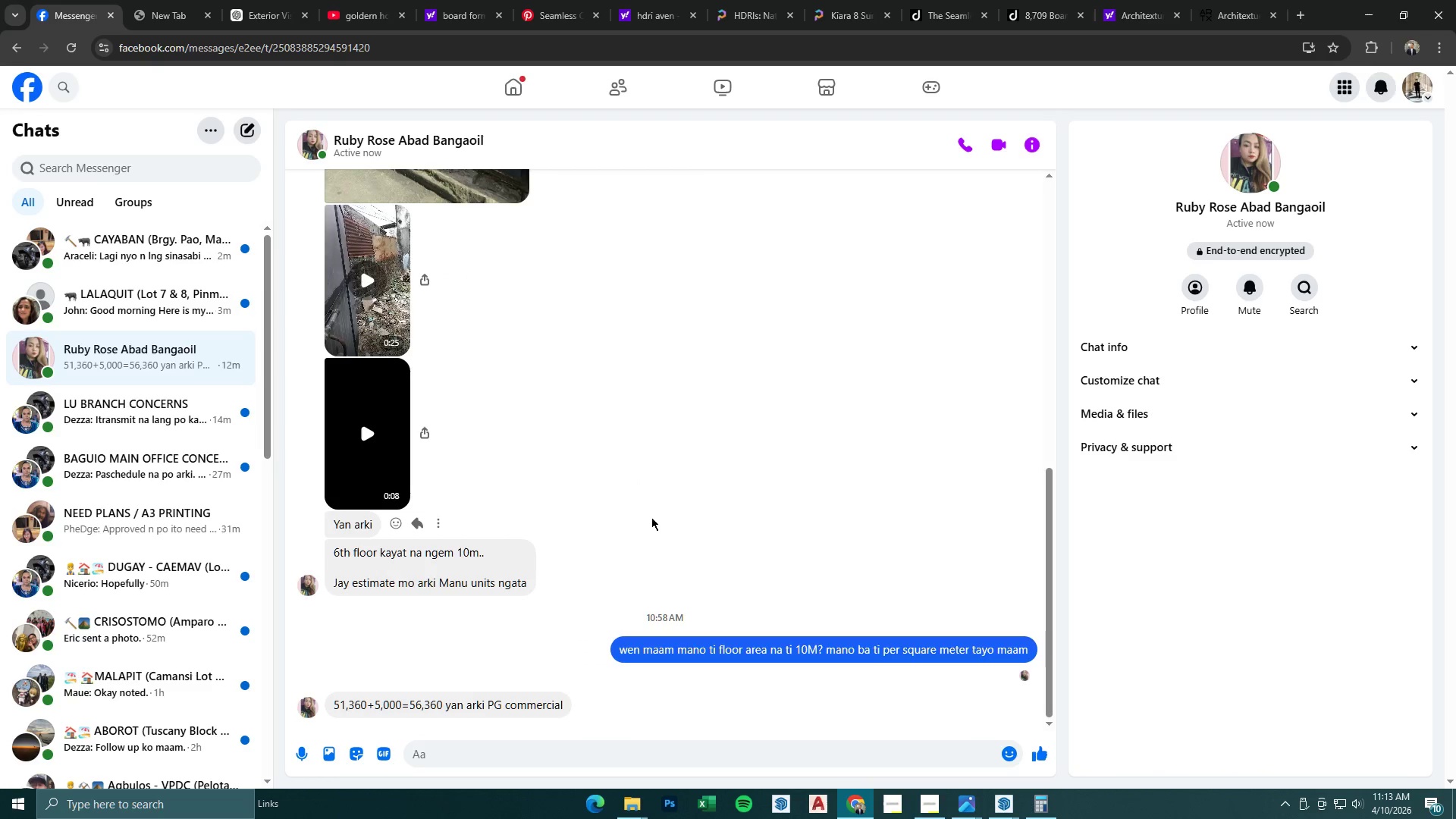 
left_click([450, 380])
 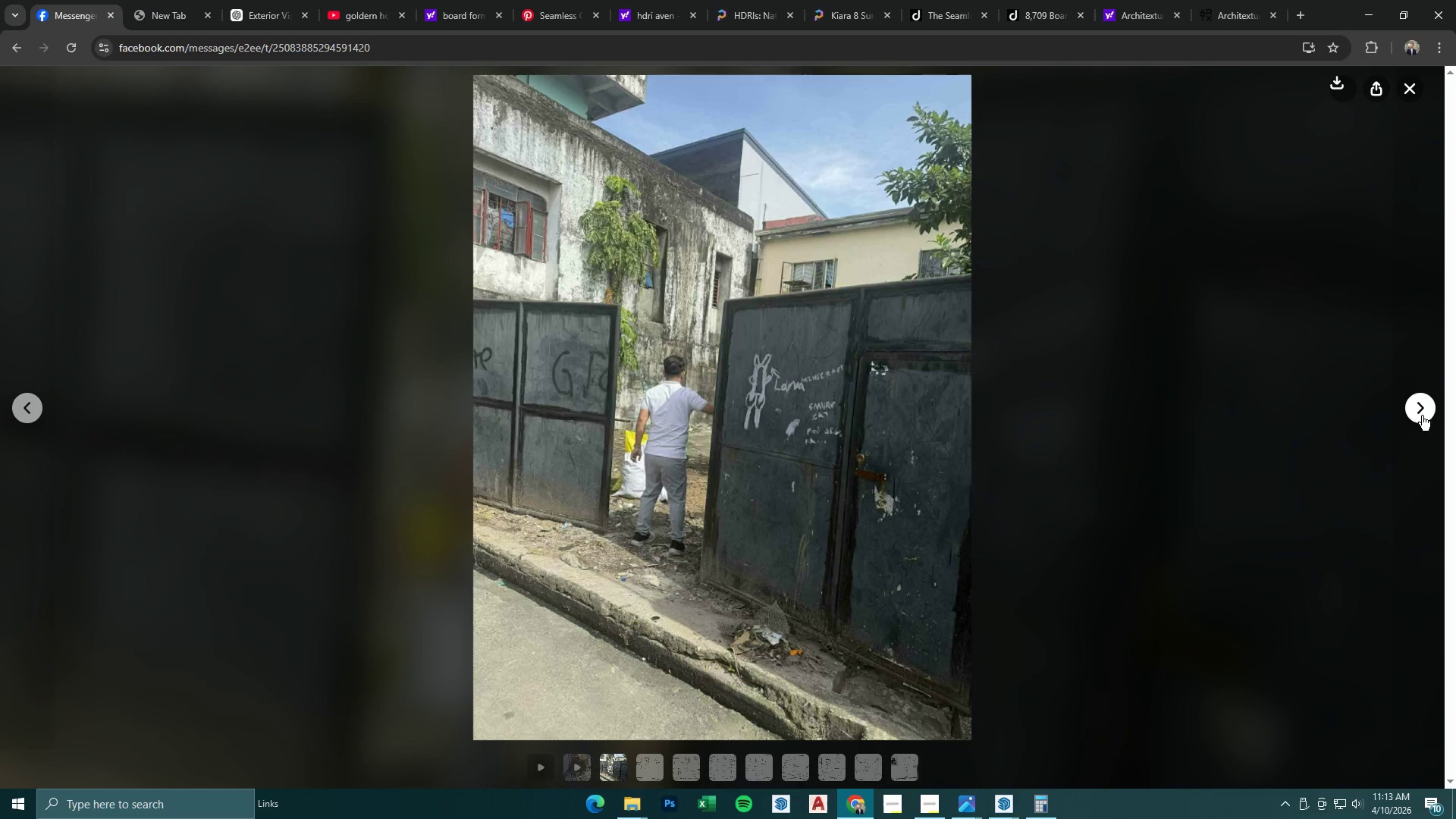 
scroll: coordinate [507, 522], scroll_direction: up, amount: 4.0
 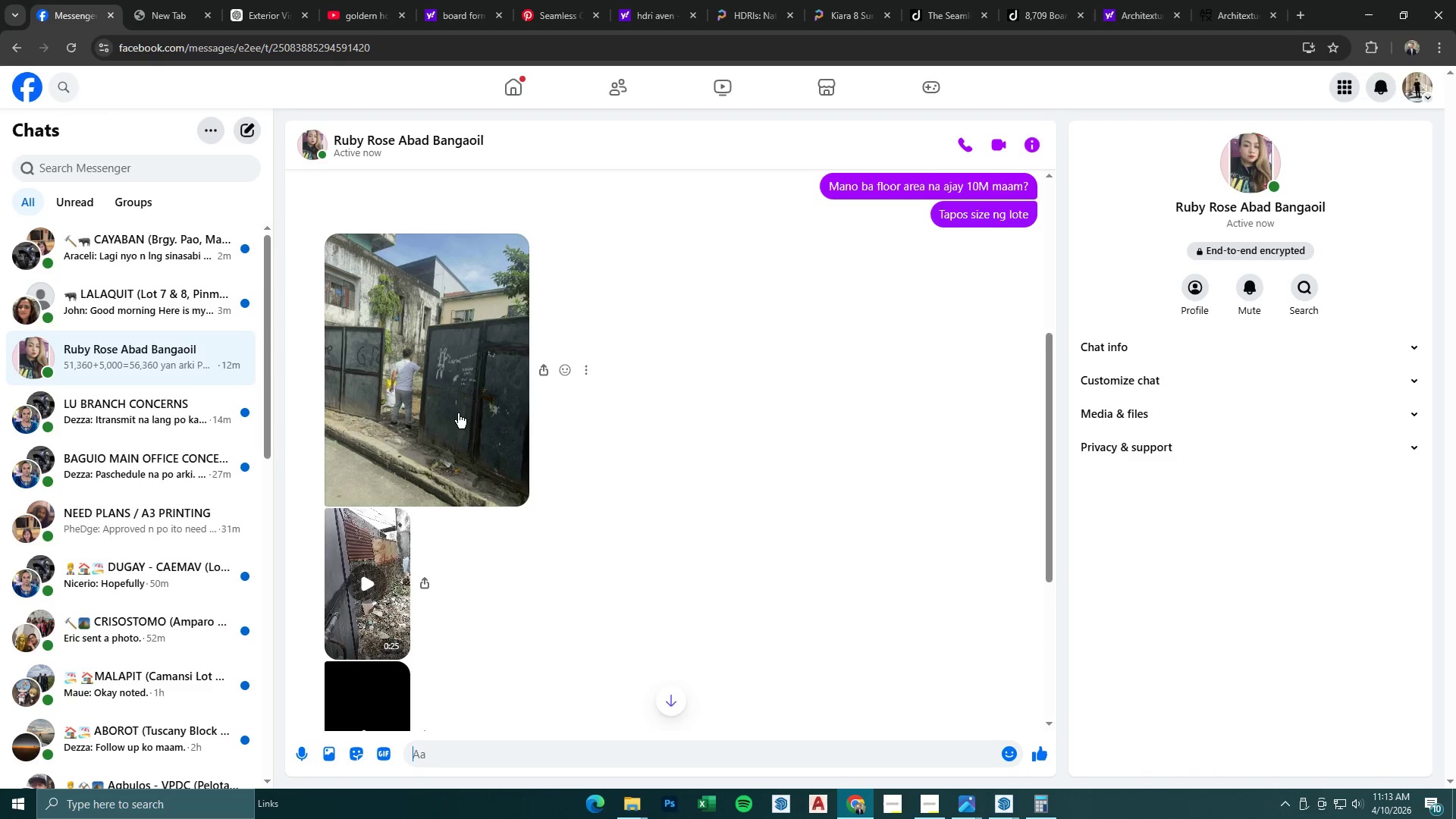 
left_click([1422, 411])
 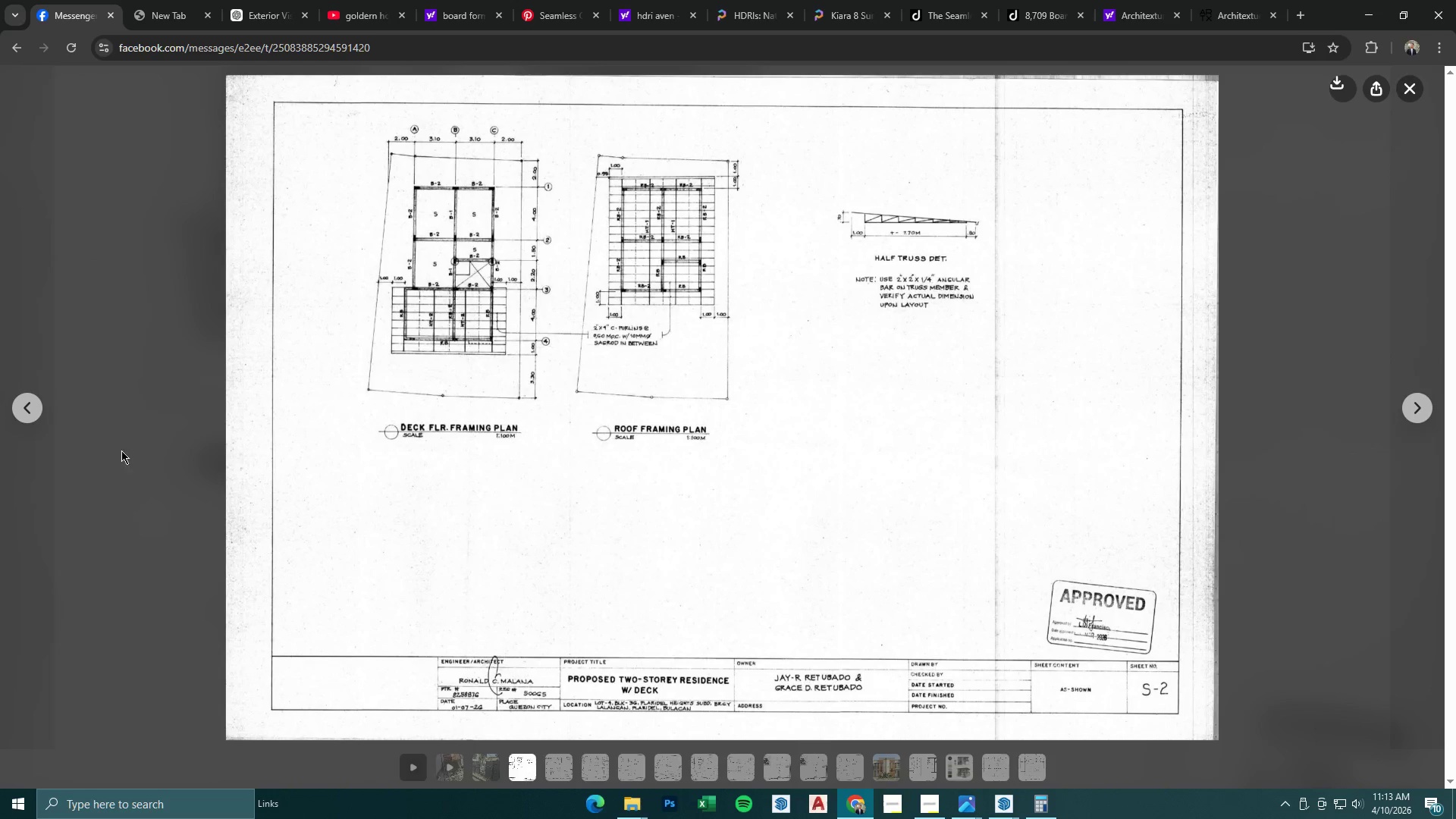 
double_click([42, 408])
 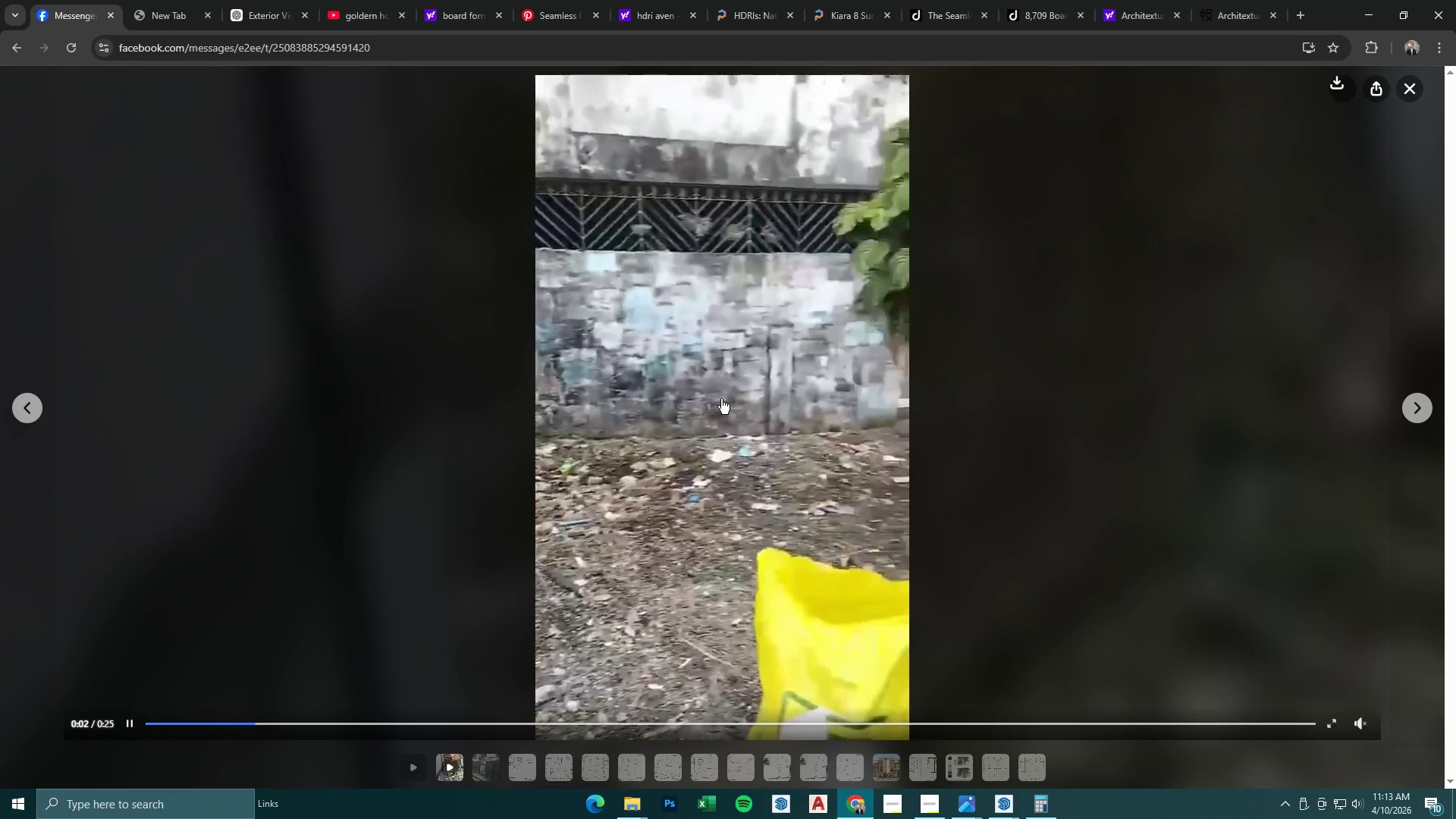 
wait(9.12)
 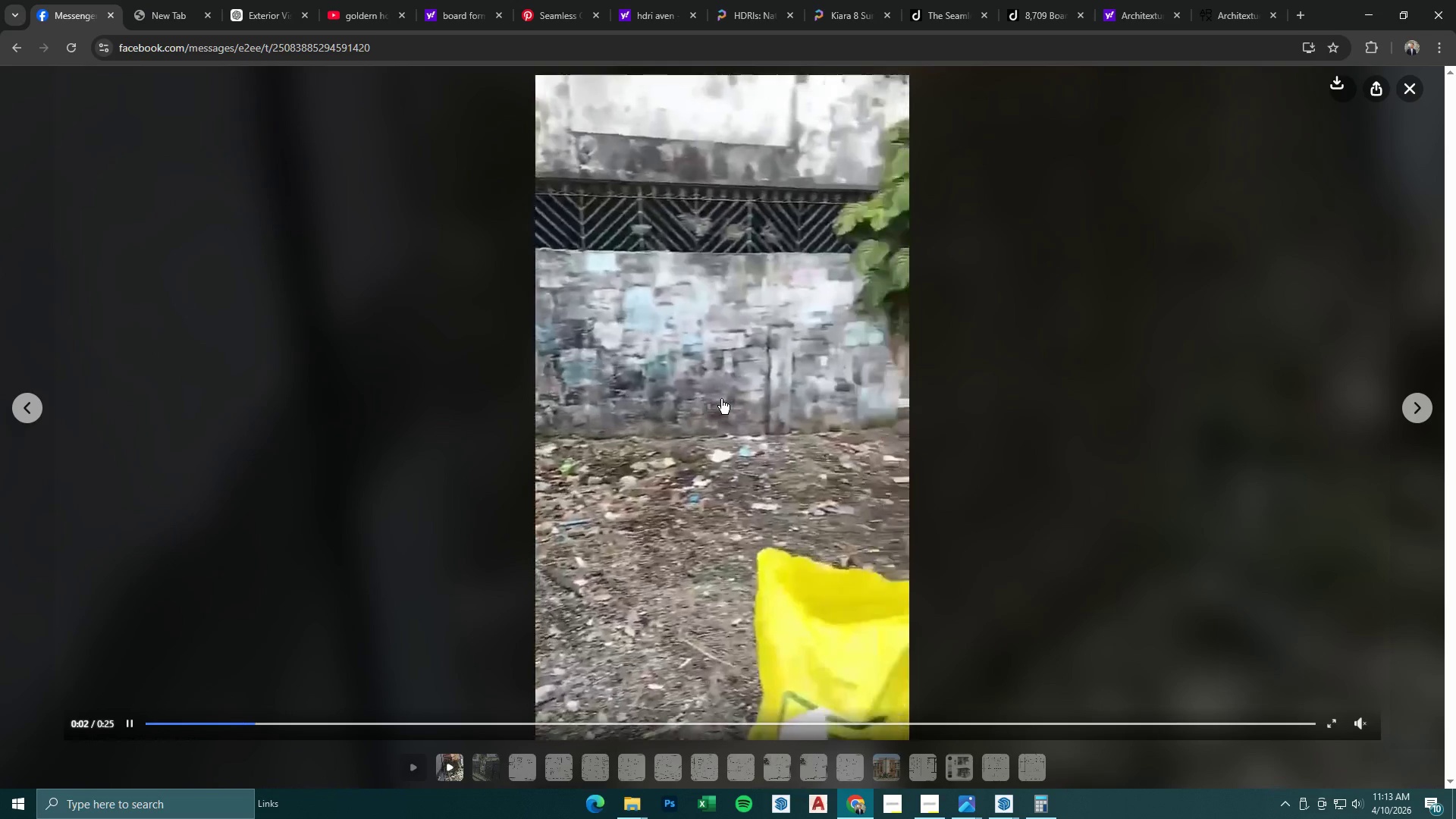 
left_click([1417, 89])
 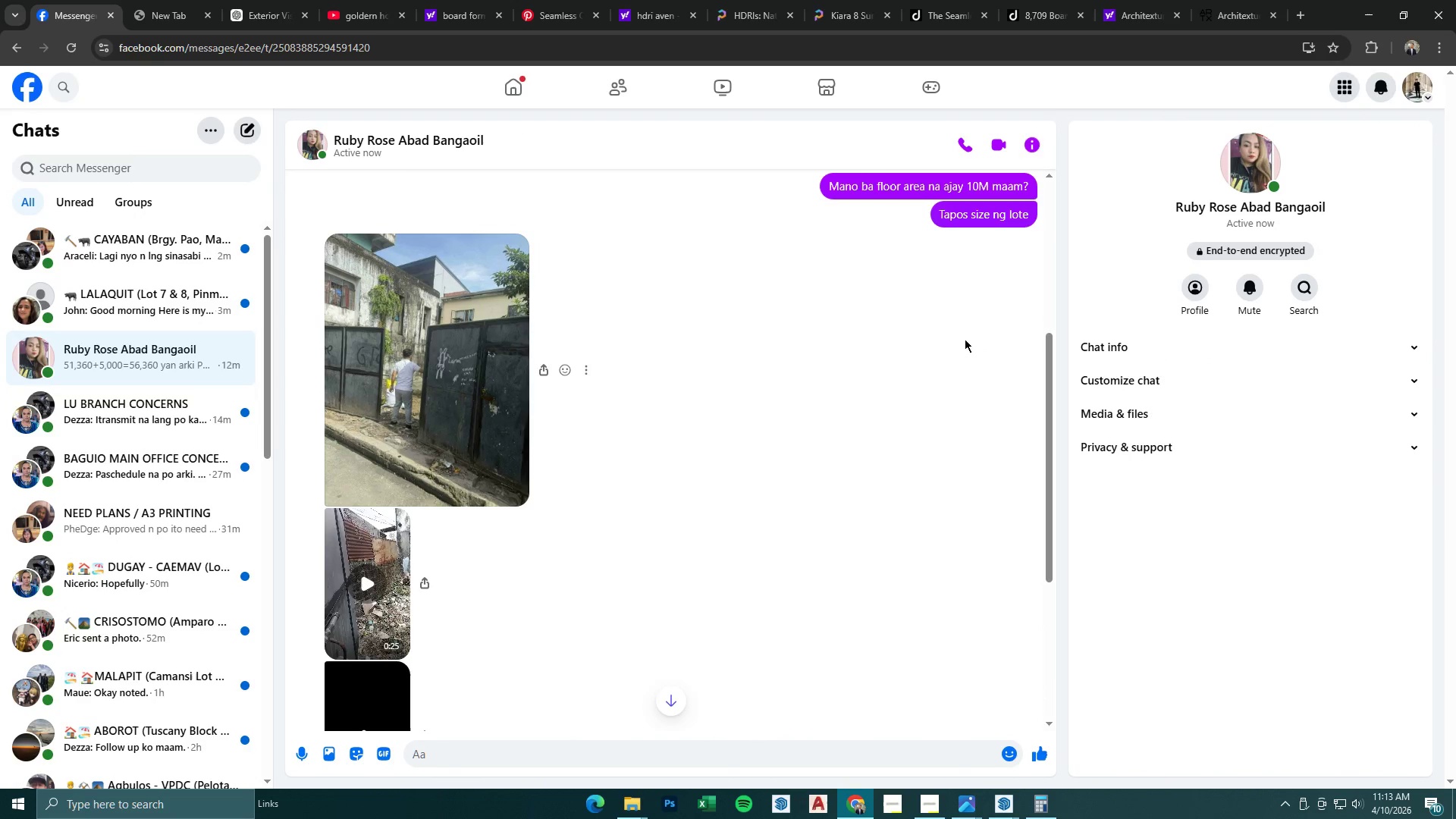 
wait(9.28)
 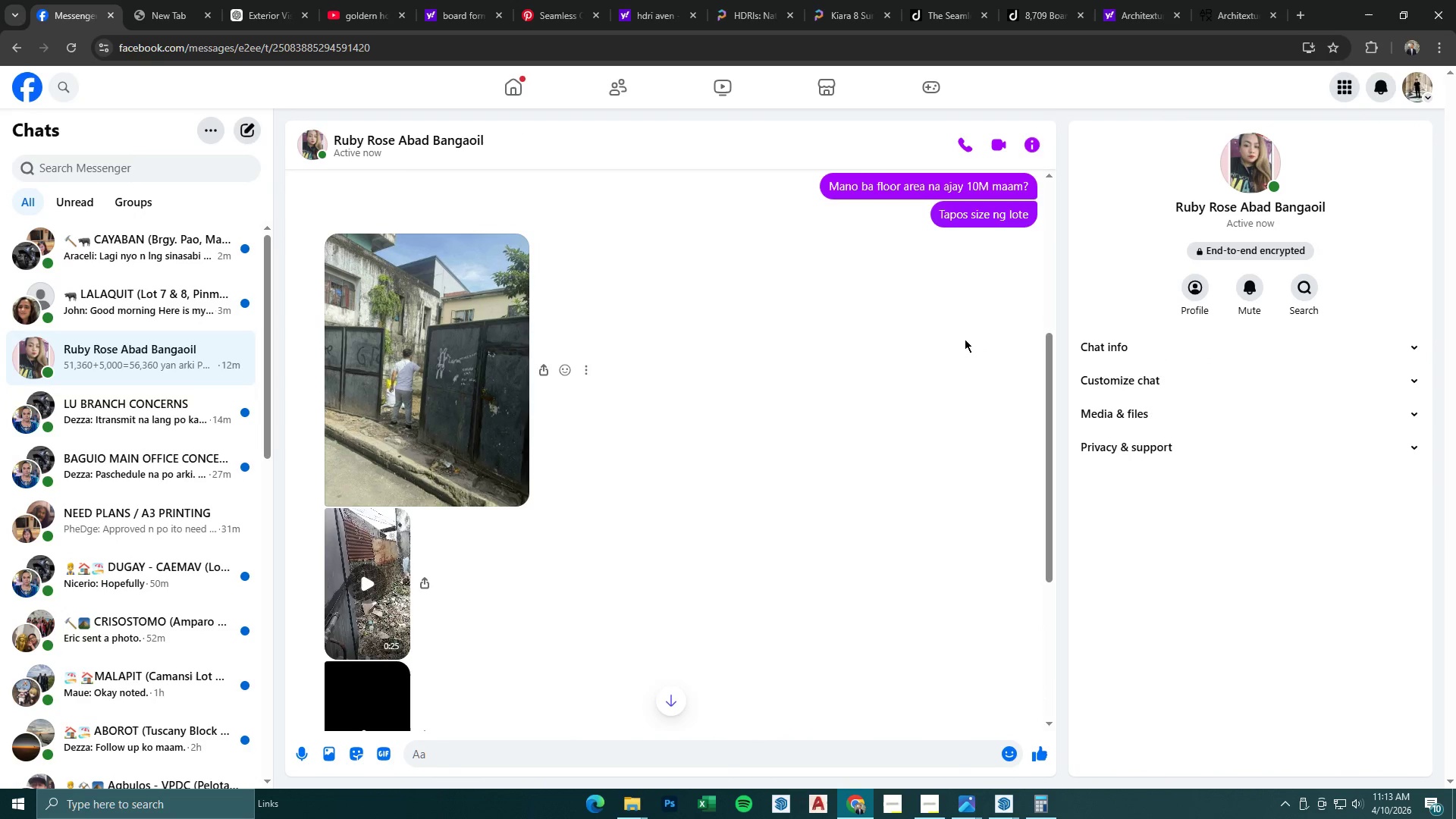 
left_click([1367, 17])
 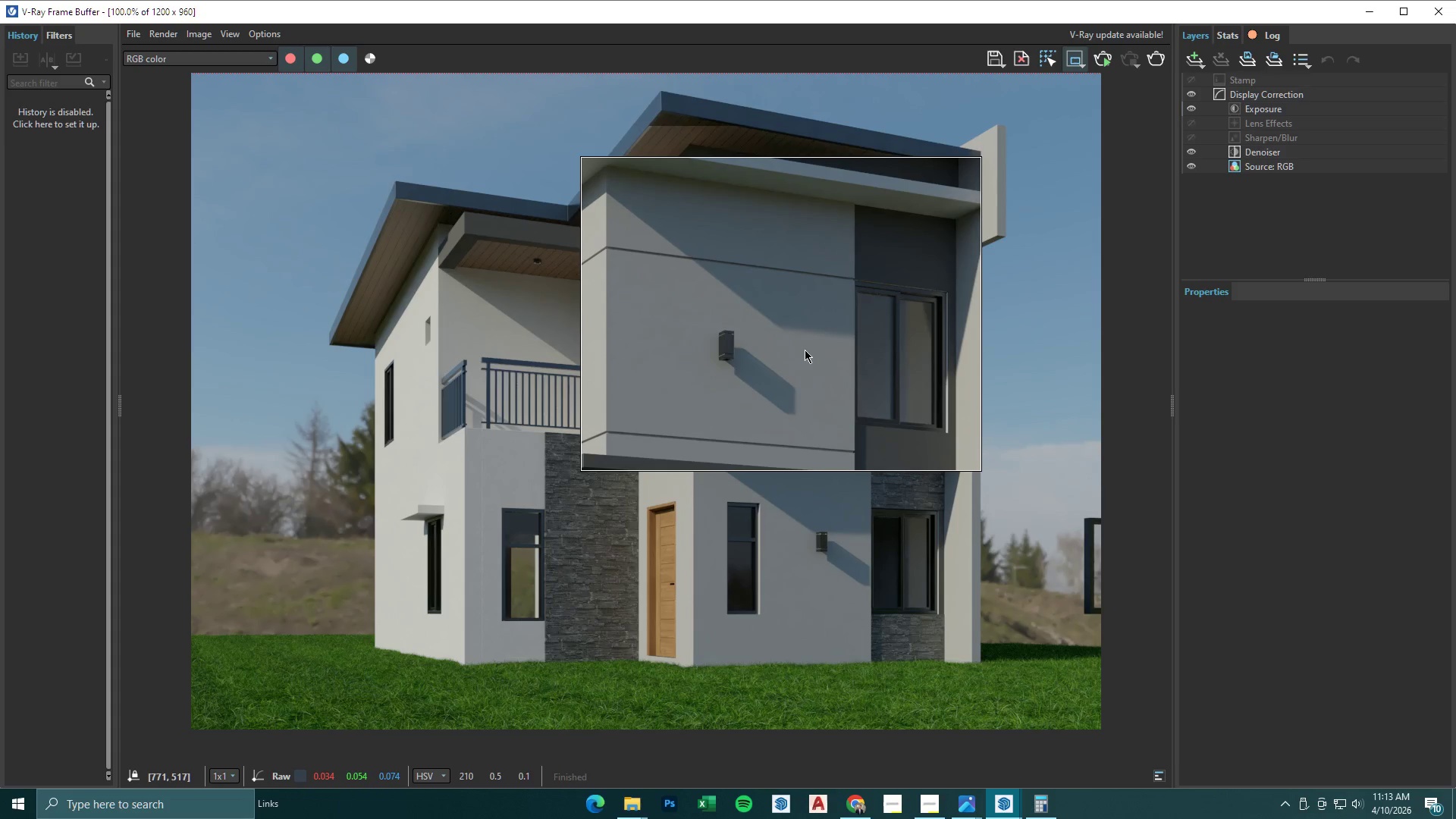 
left_click_drag(start_coordinate=[1062, 17], to_coordinate=[996, 457])
 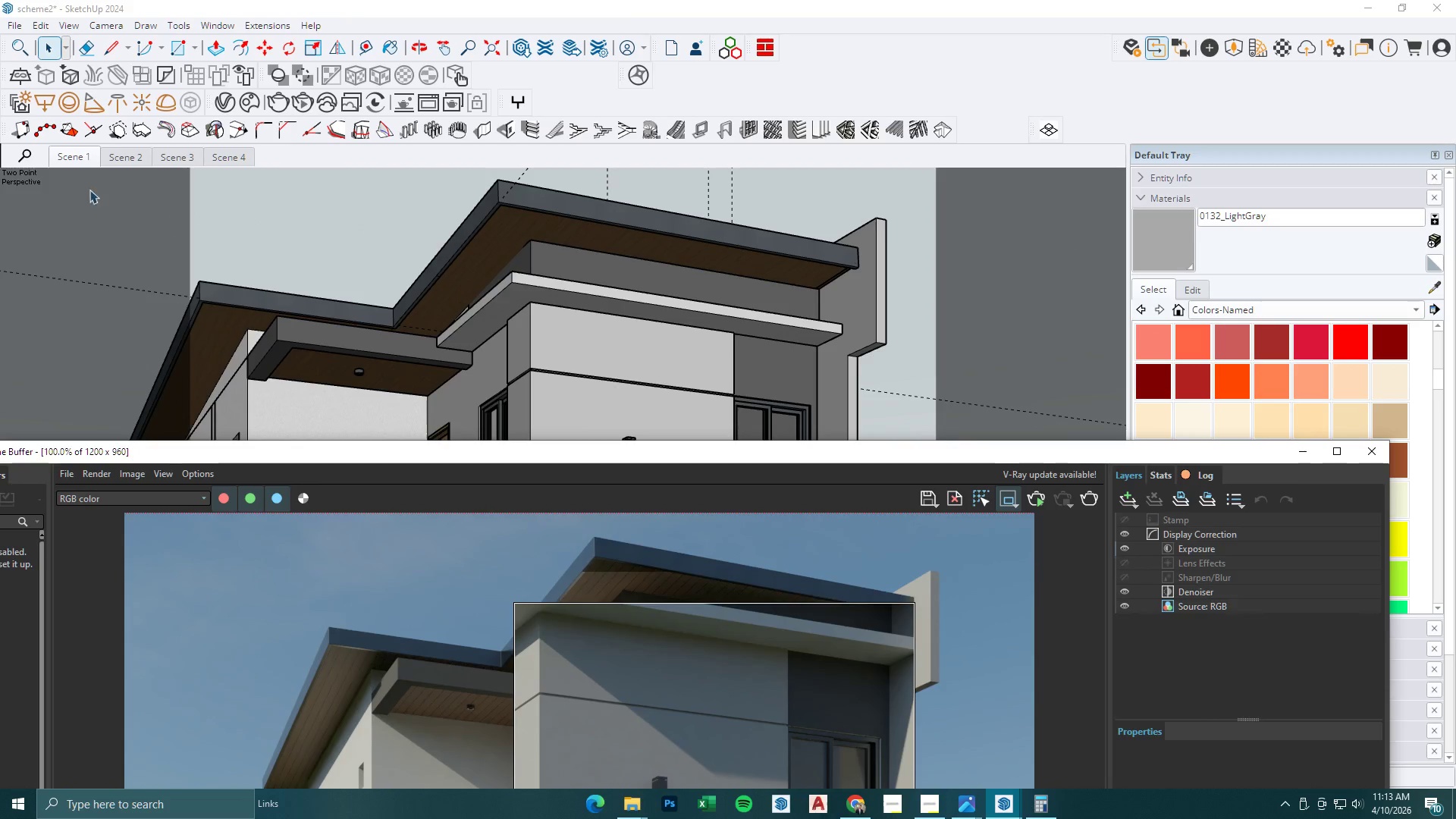 
left_click([75, 159])
 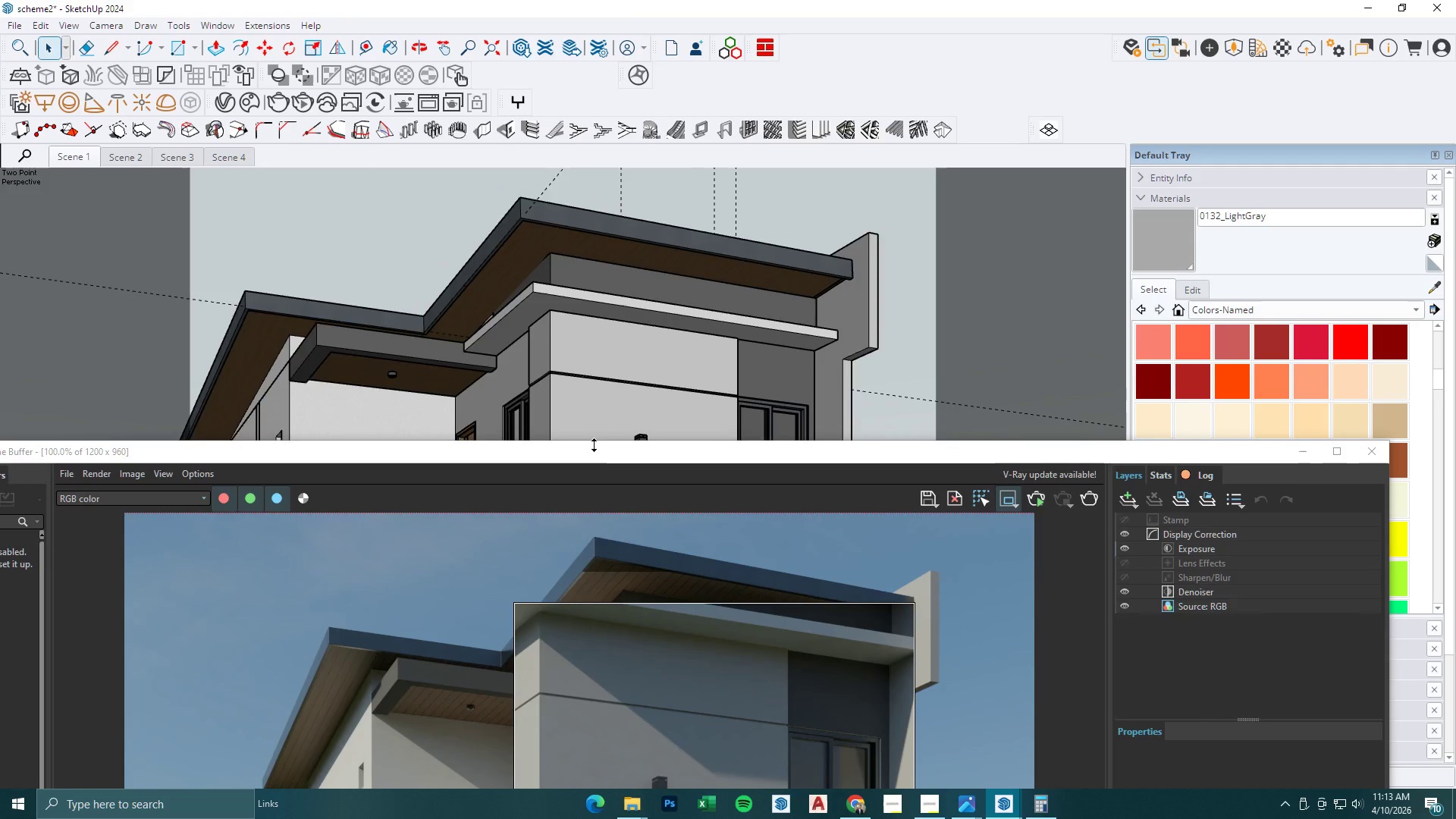 
left_click_drag(start_coordinate=[598, 454], to_coordinate=[651, 106])
 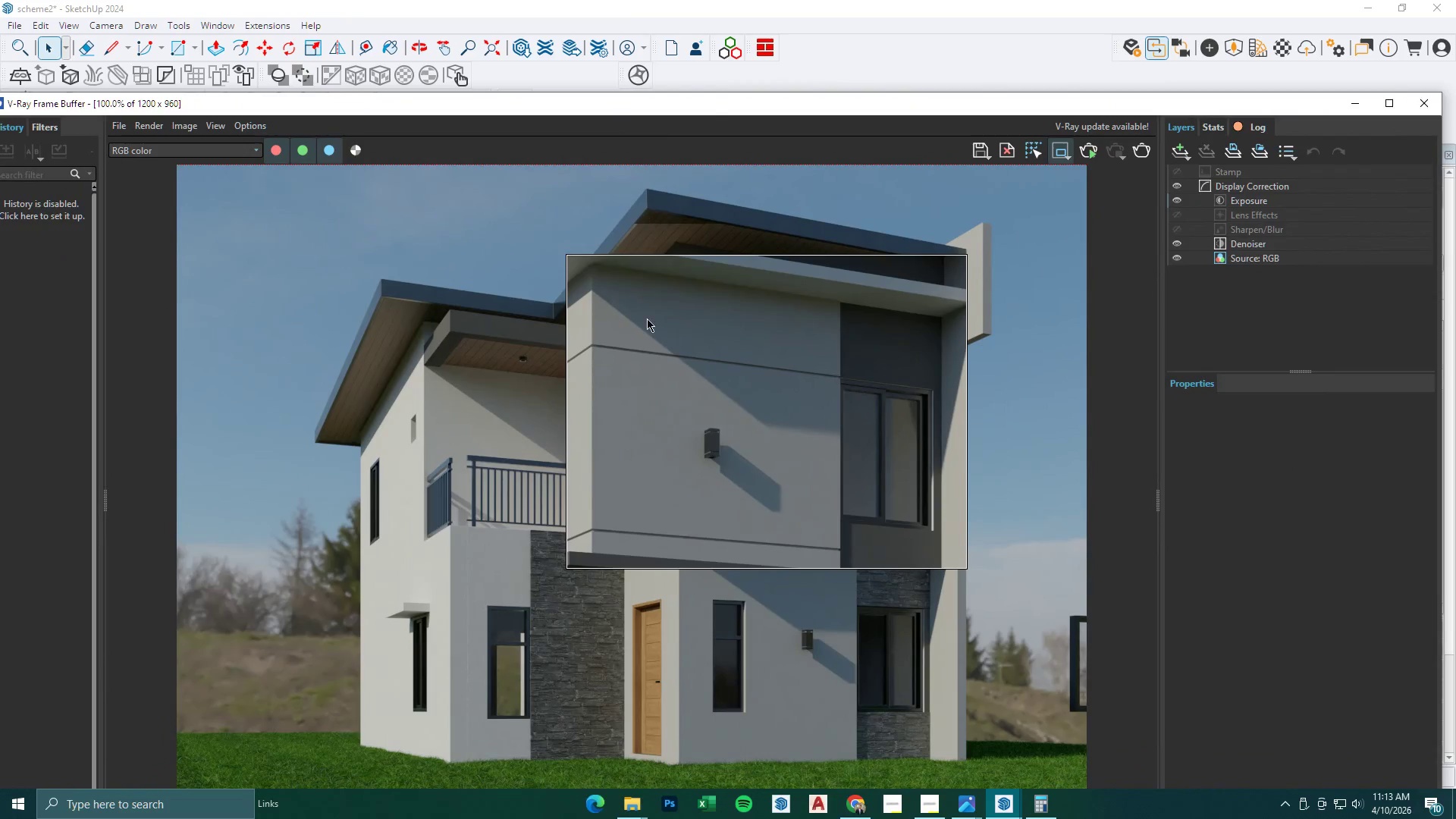 
scroll: coordinate [647, 327], scroll_direction: down, amount: 1.0
 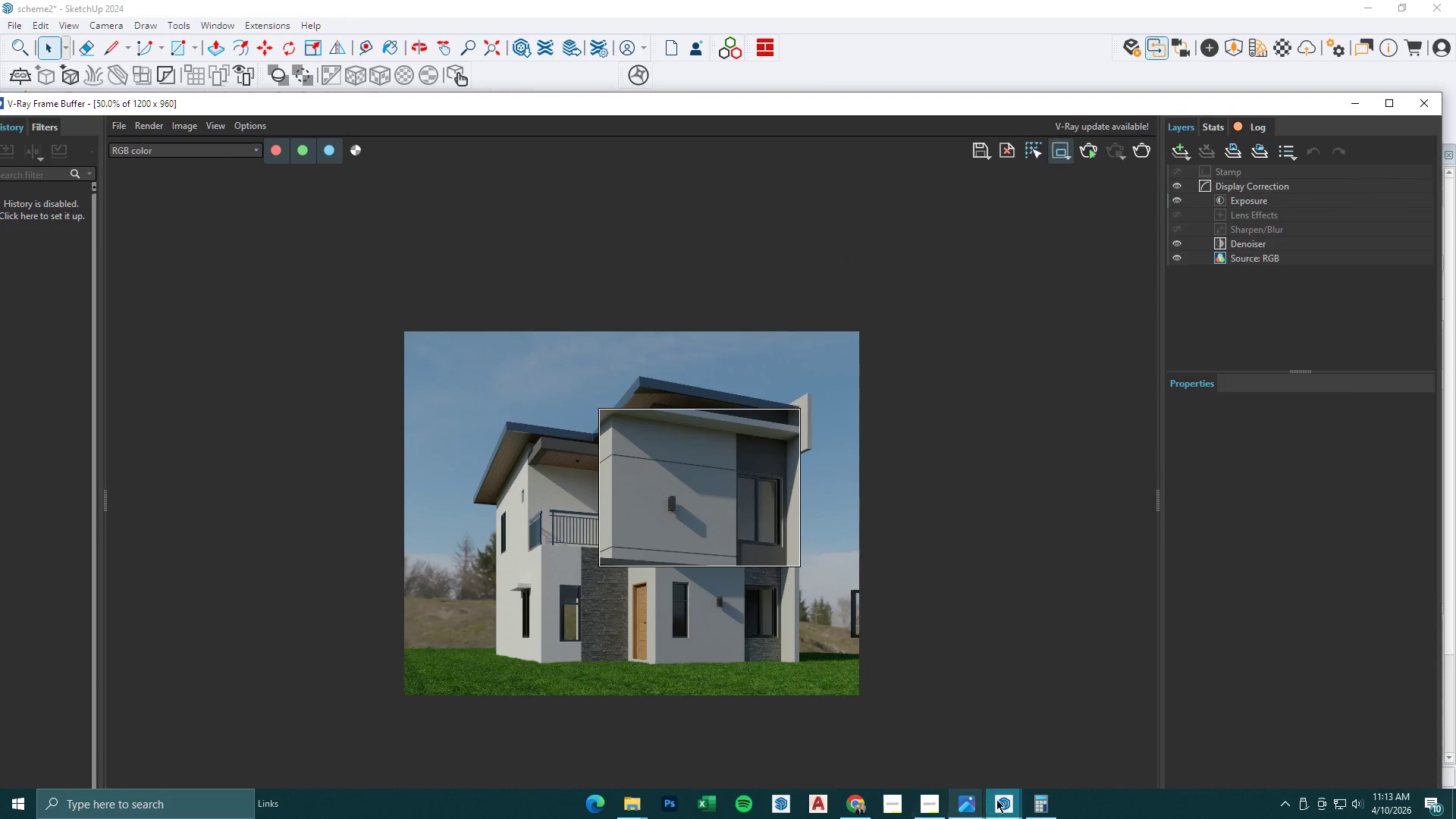 
left_click([978, 802])
 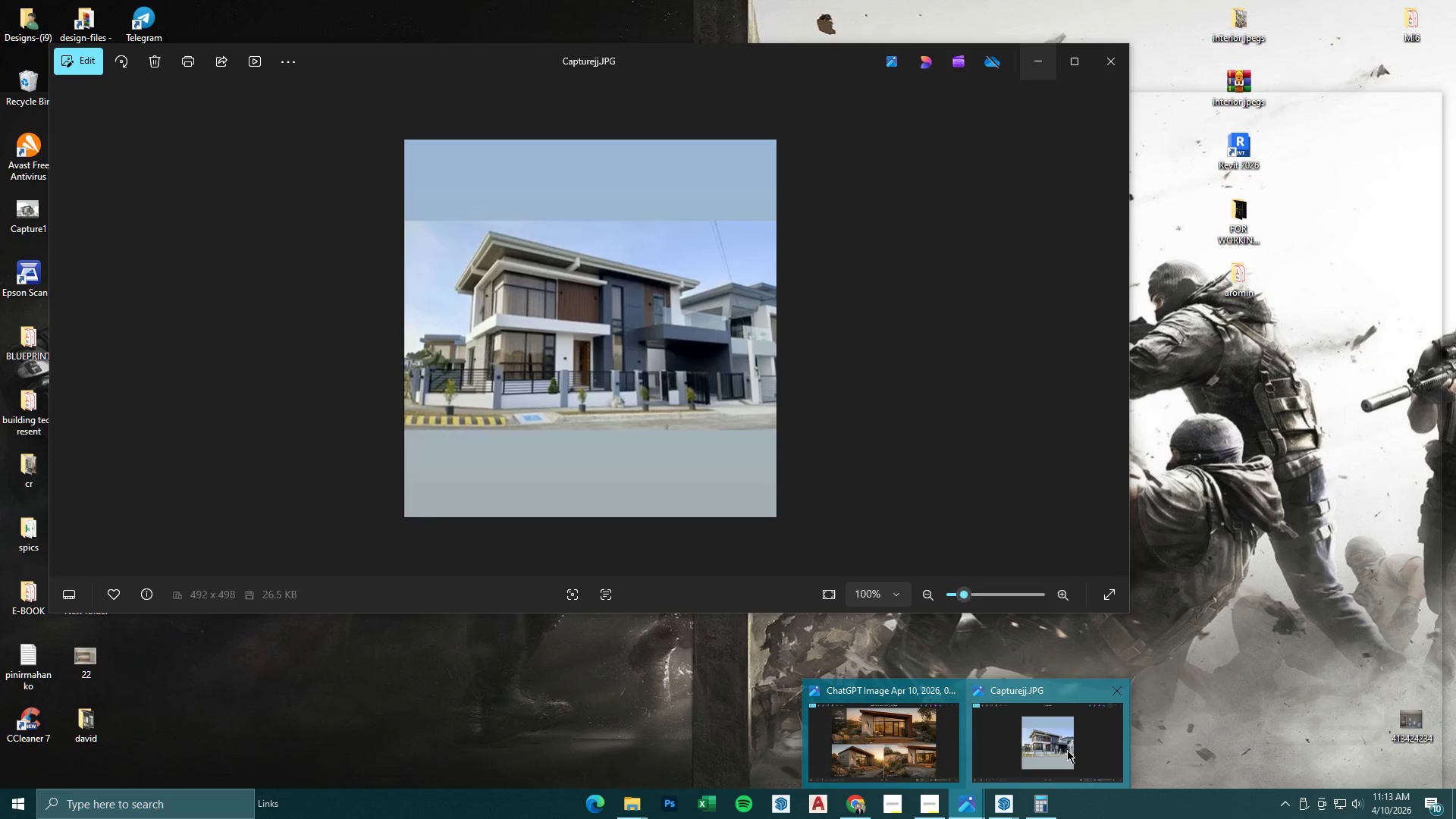 
wait(8.28)
 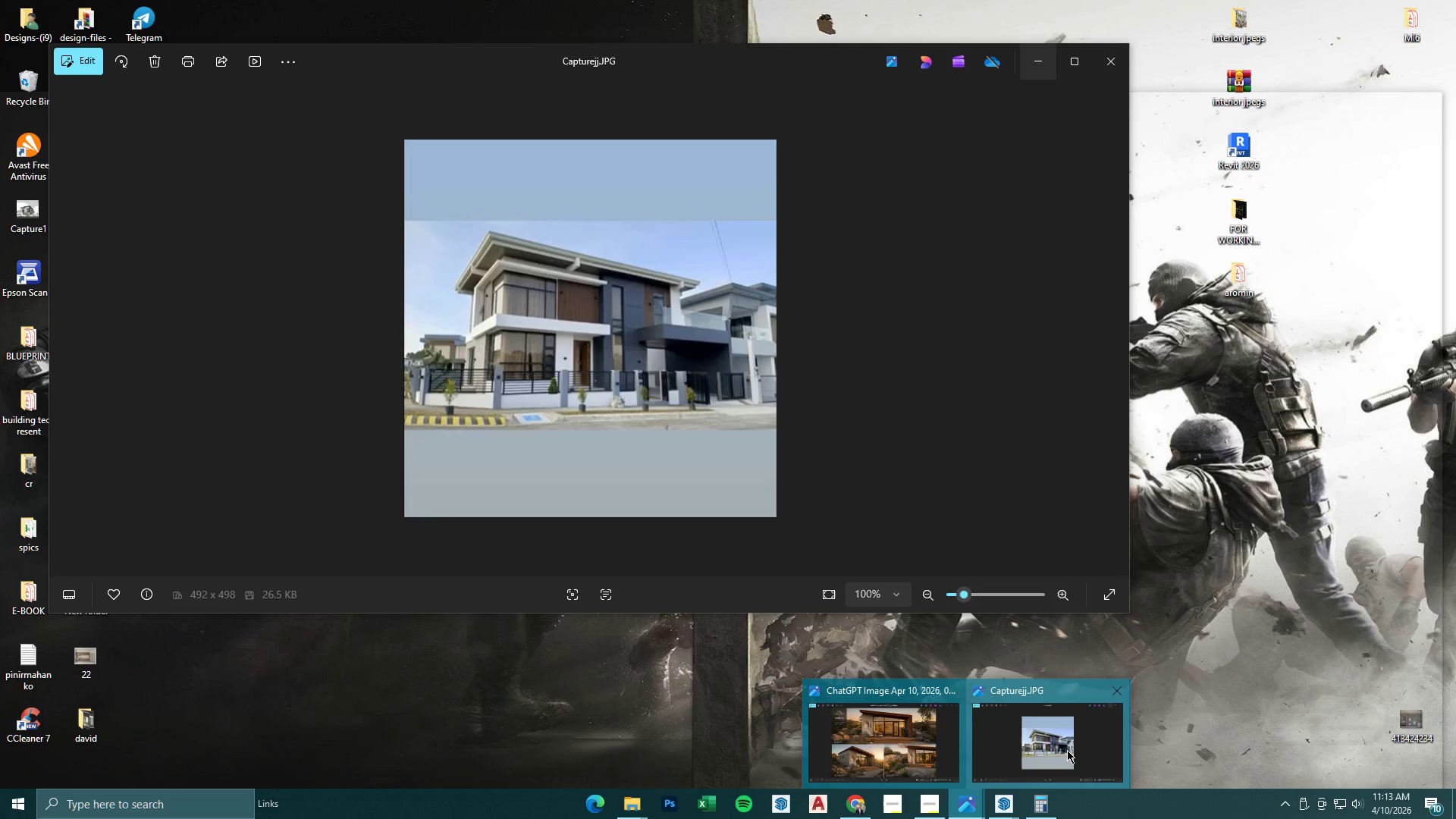 
left_click([1142, 818])
 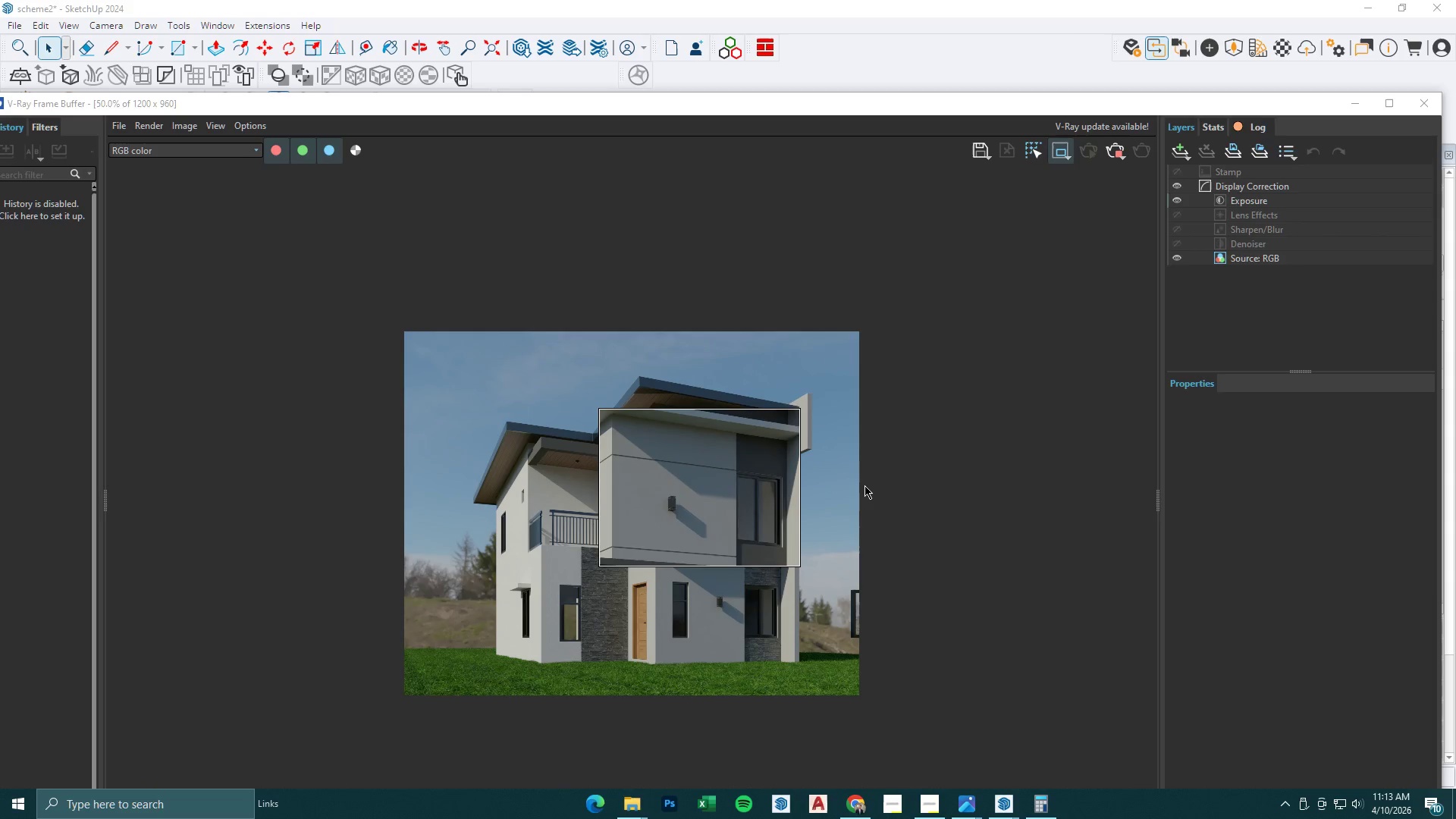 
wait(9.7)
 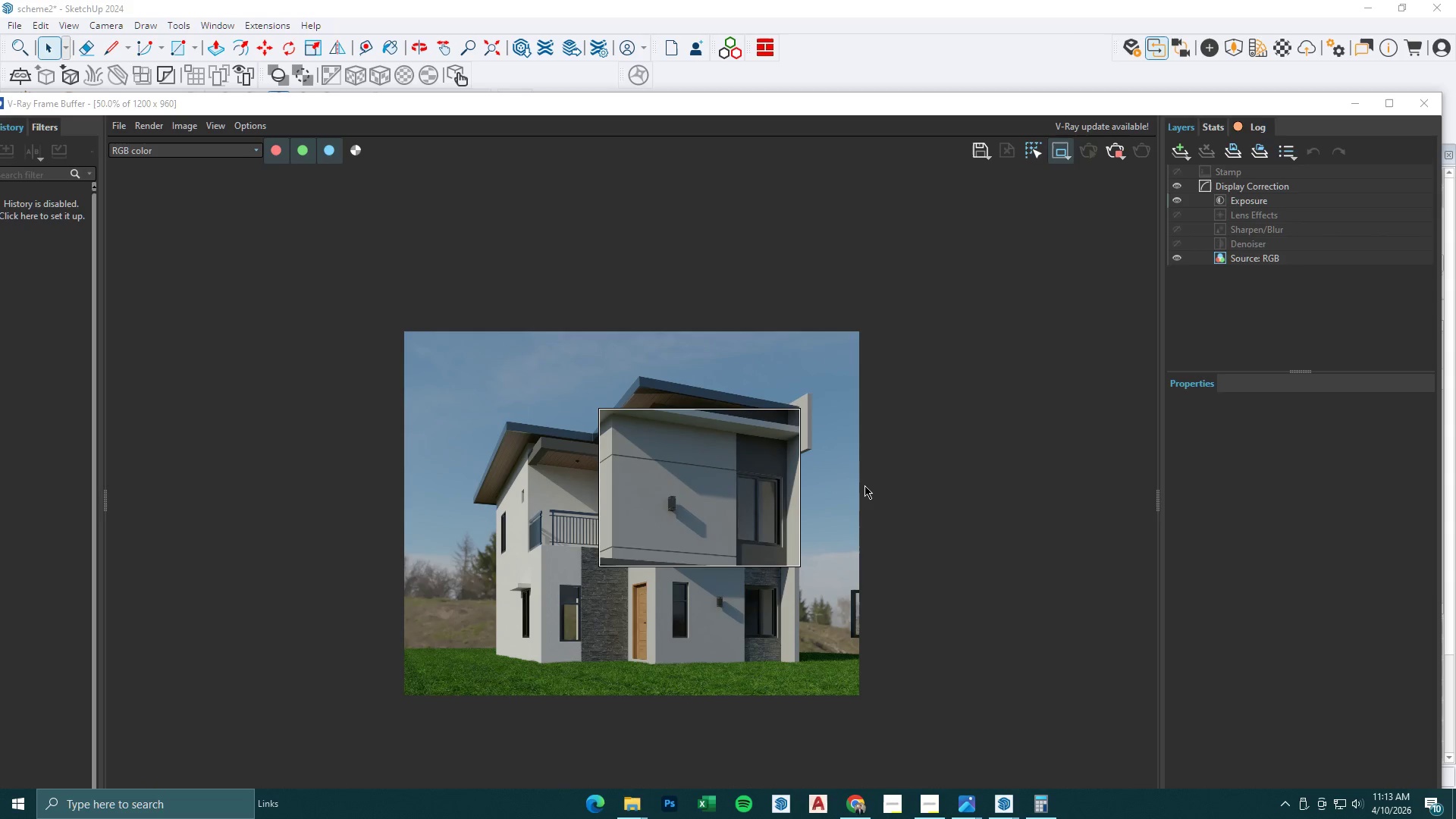 
scroll: coordinate [682, 508], scroll_direction: up, amount: 1.0
 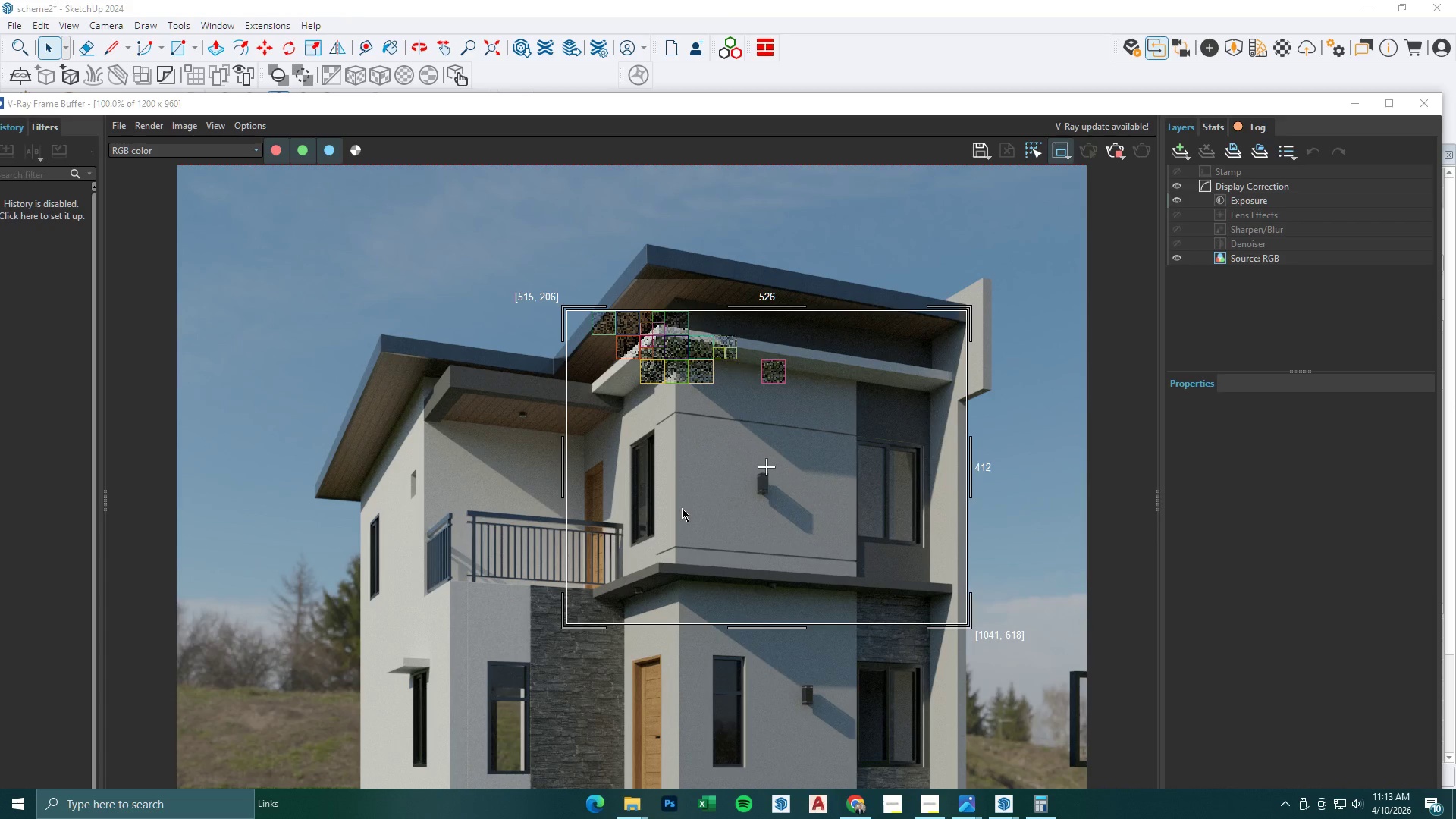 
wait(6.08)
 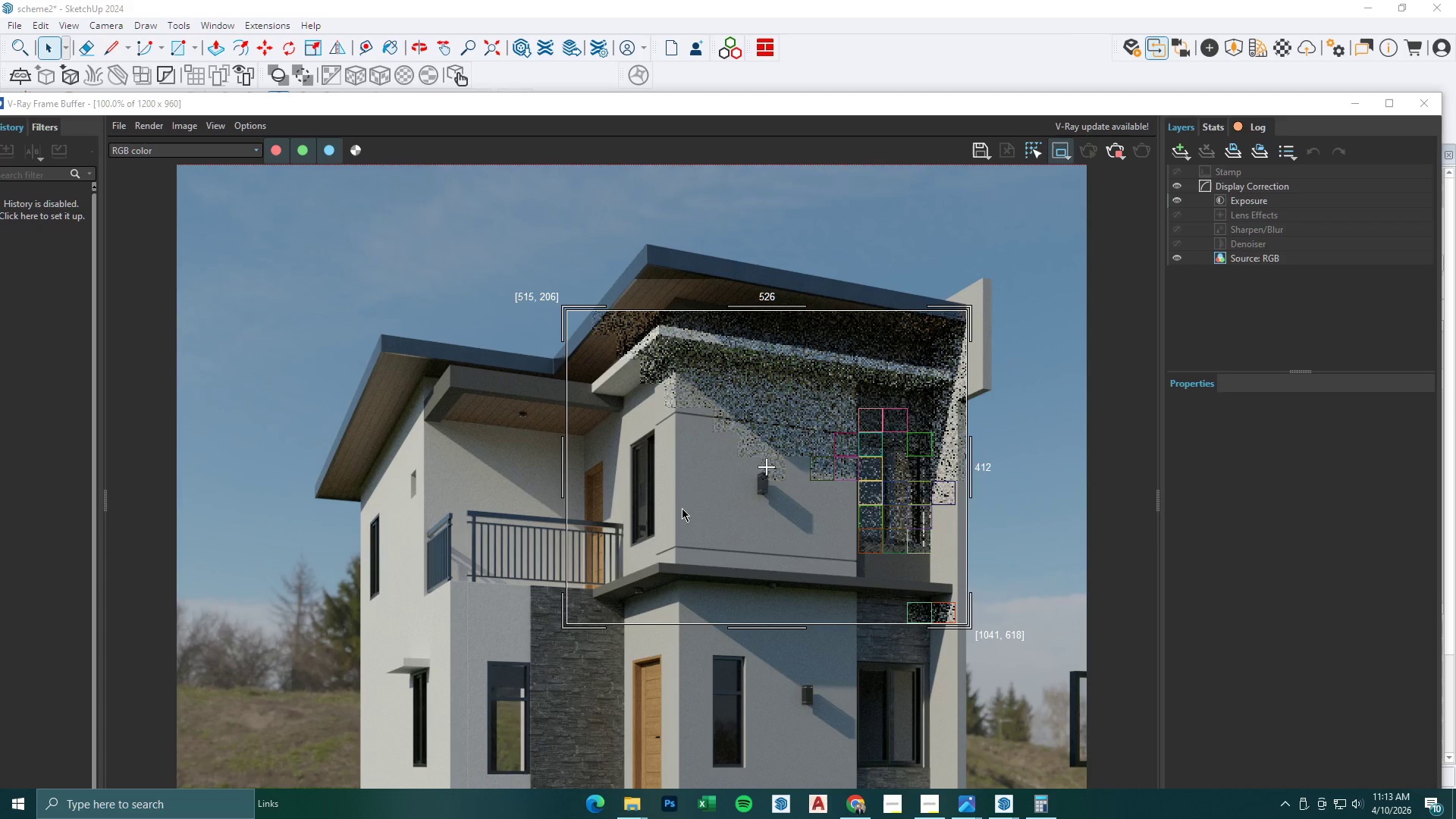 
scroll: coordinate [682, 508], scroll_direction: down, amount: 1.0
 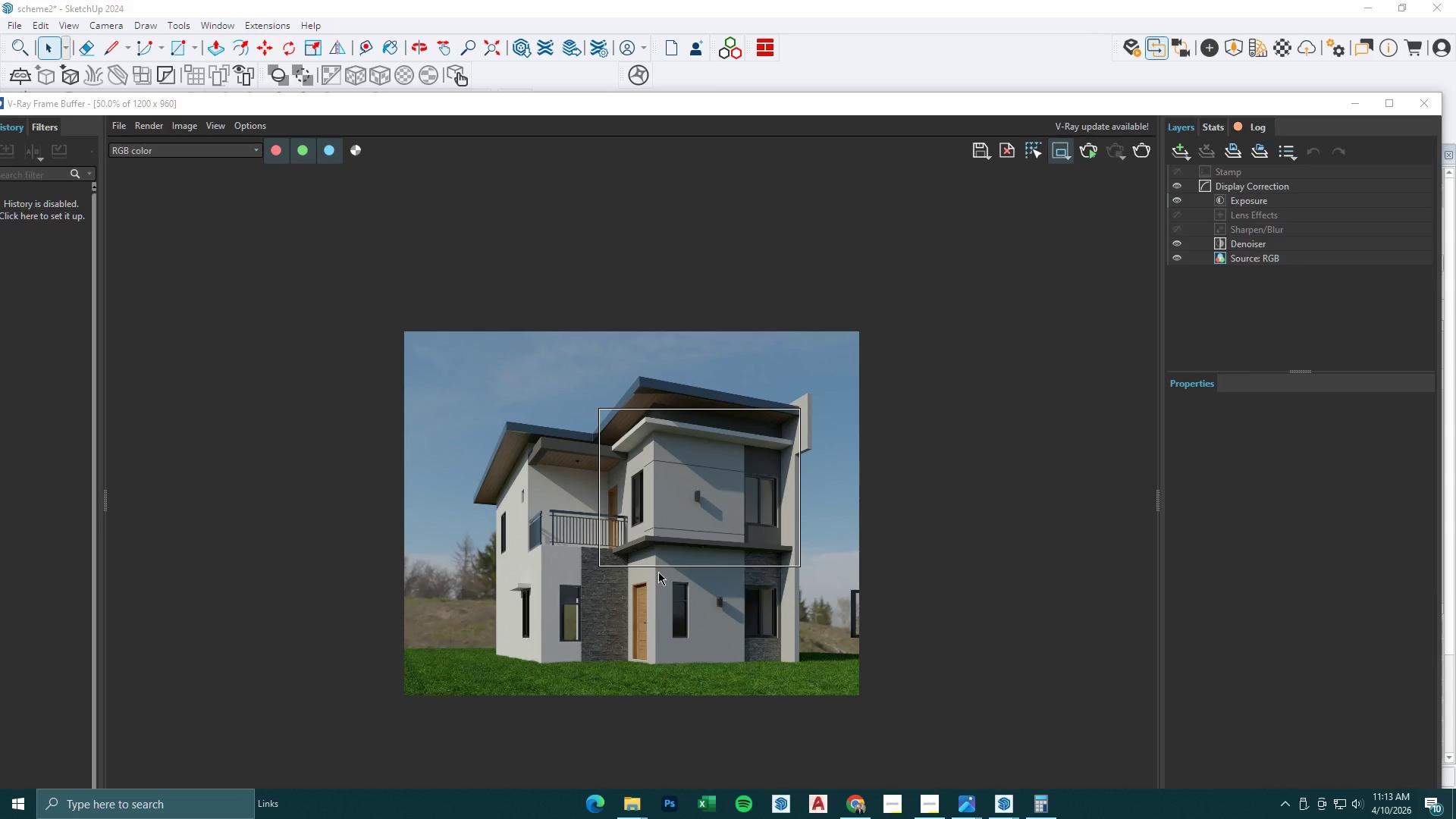 
scroll: coordinate [658, 572], scroll_direction: up, amount: 1.0
 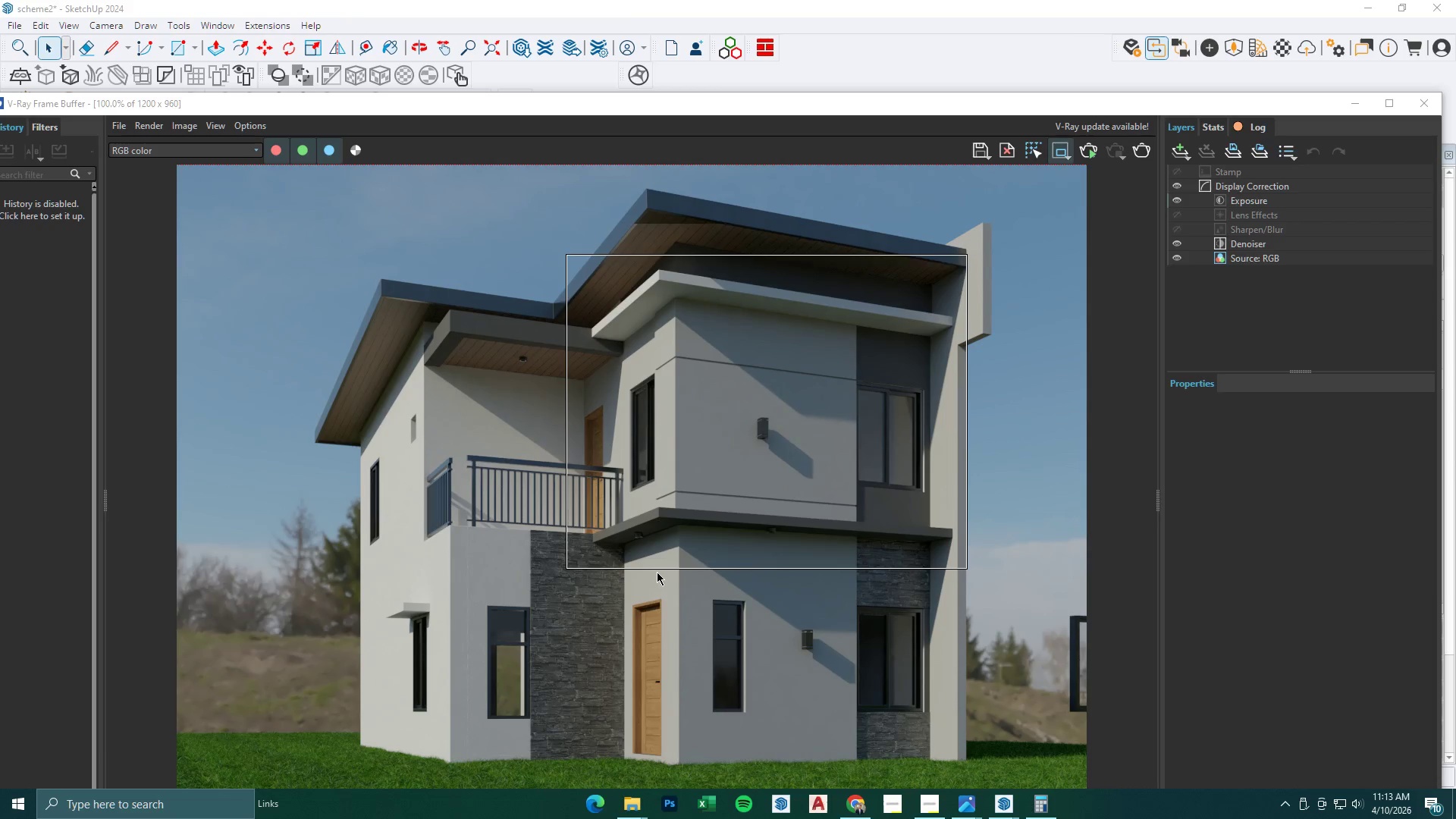 
scroll: coordinate [657, 572], scroll_direction: down, amount: 1.0
 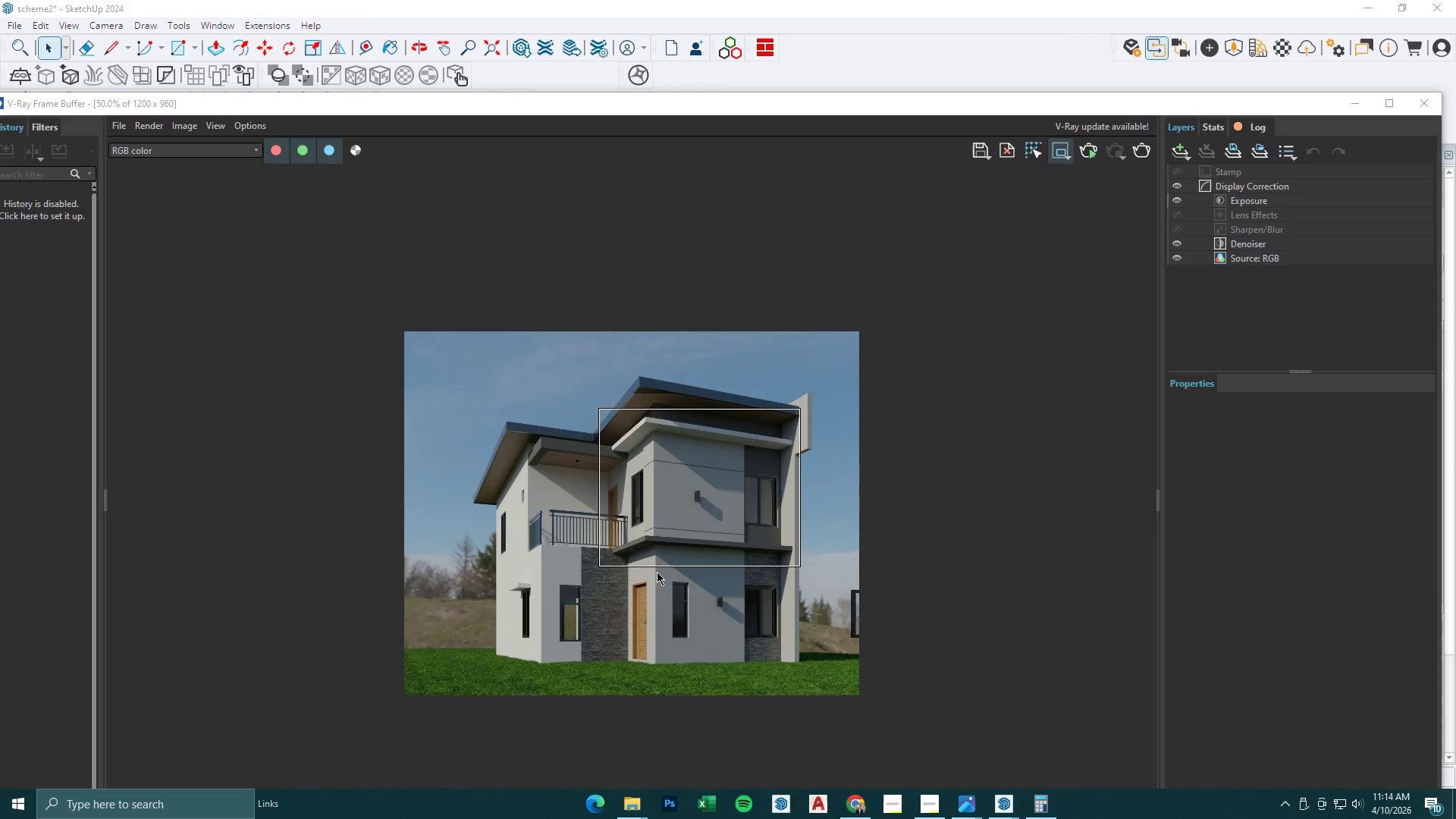 
scroll: coordinate [657, 572], scroll_direction: up, amount: 1.0
 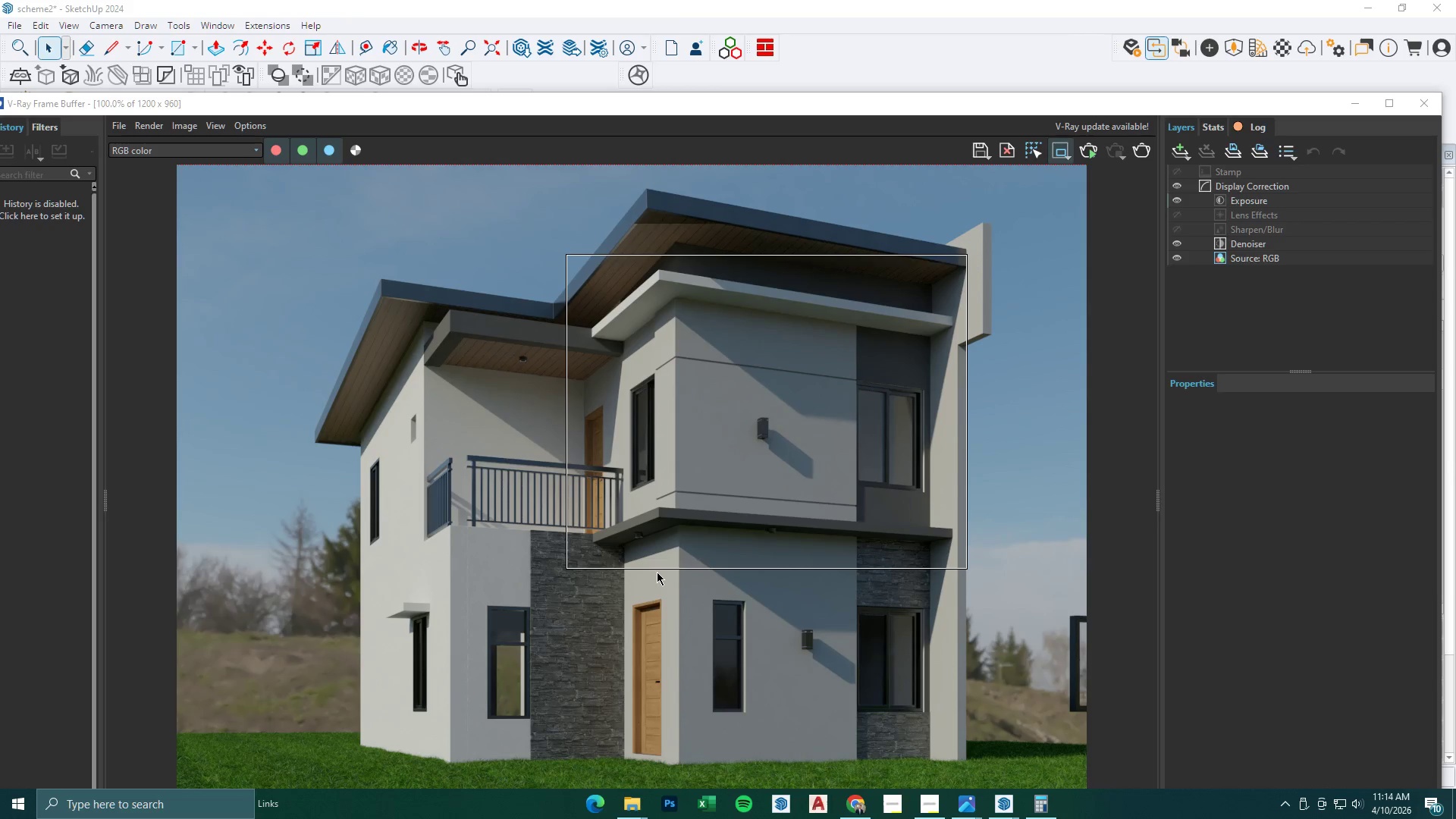 
scroll: coordinate [657, 572], scroll_direction: down, amount: 1.0
 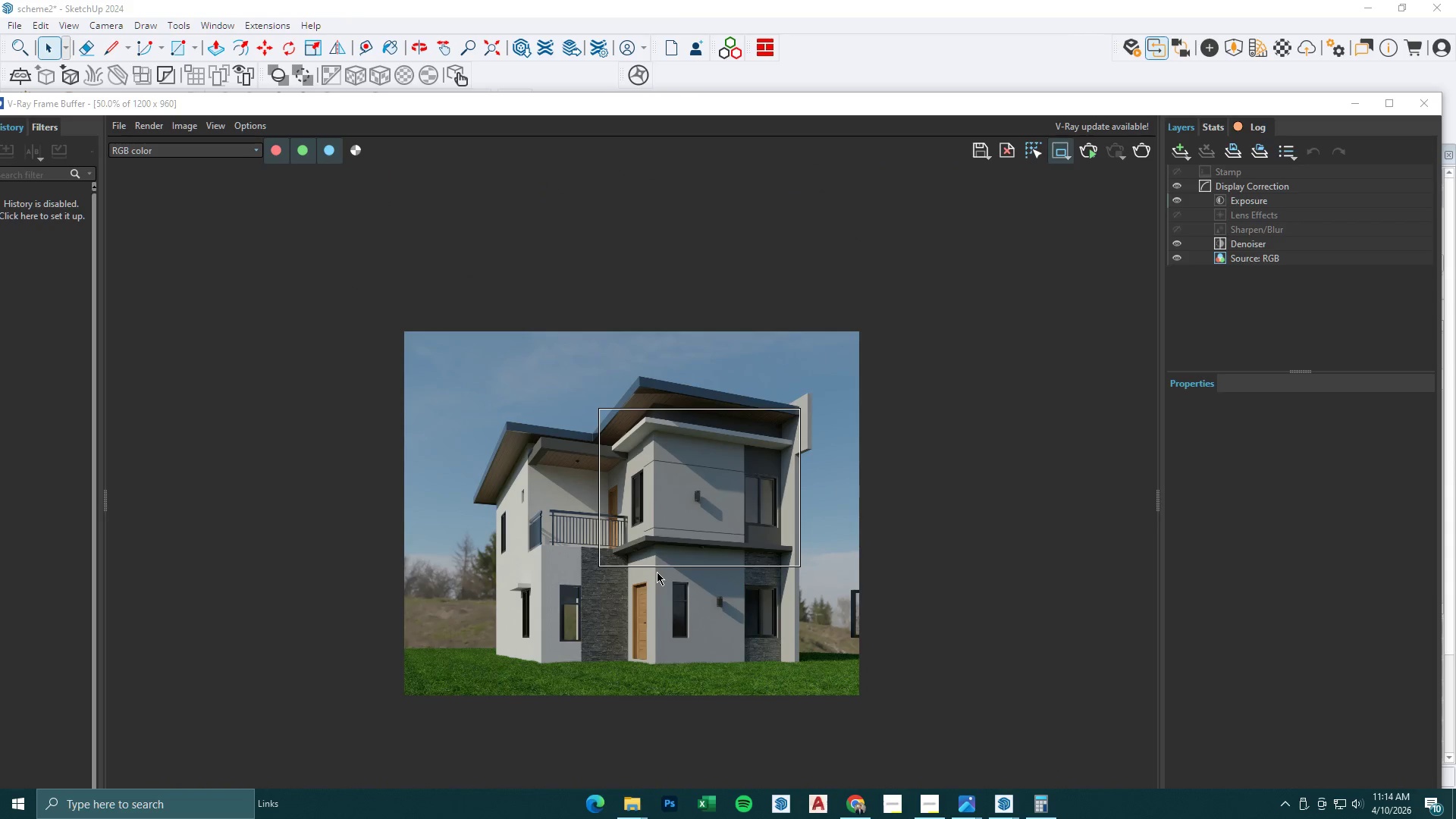 
scroll: coordinate [657, 572], scroll_direction: up, amount: 1.0
 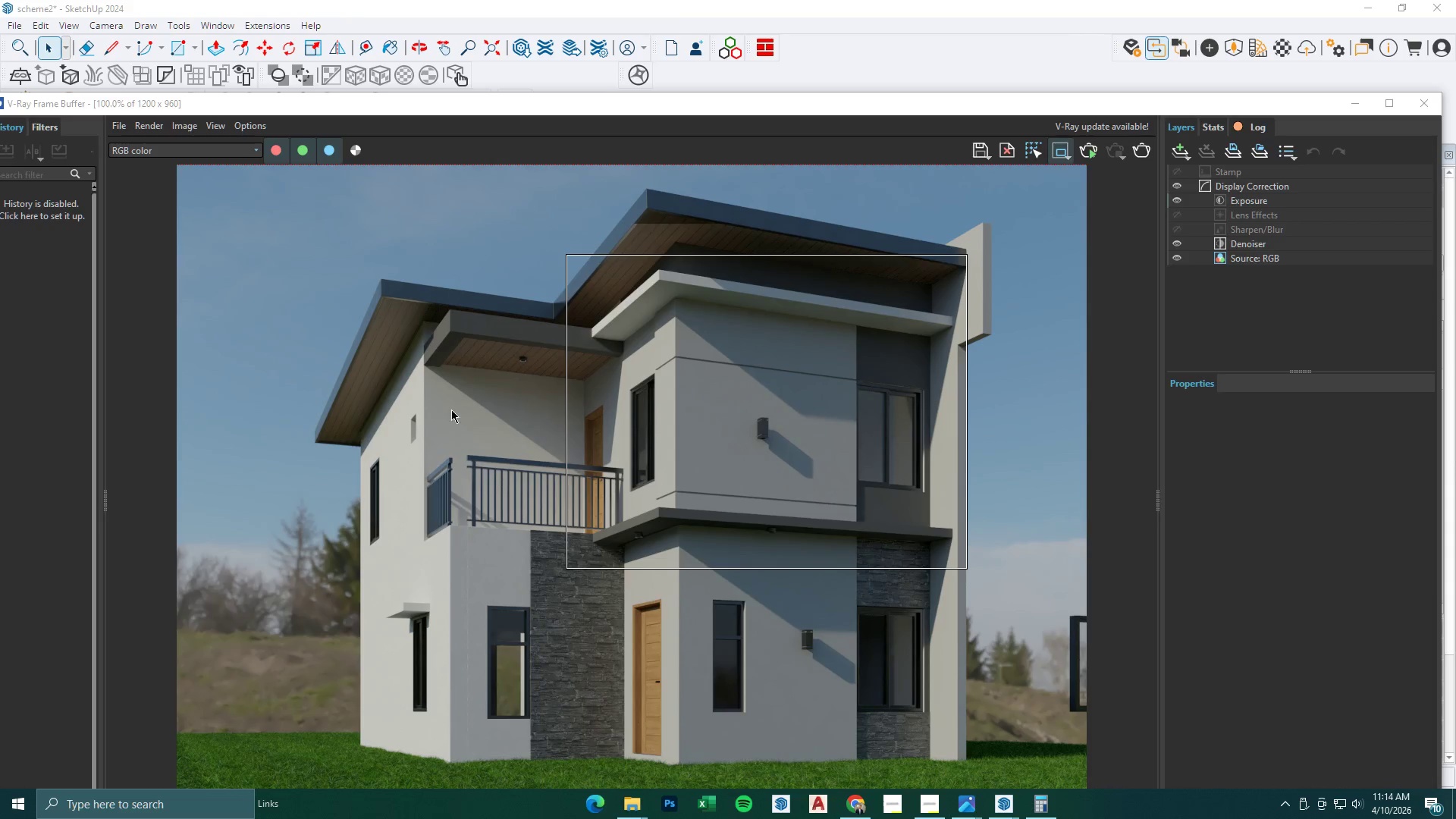 
left_click_drag(start_coordinate=[362, 284], to_coordinate=[687, 573])
 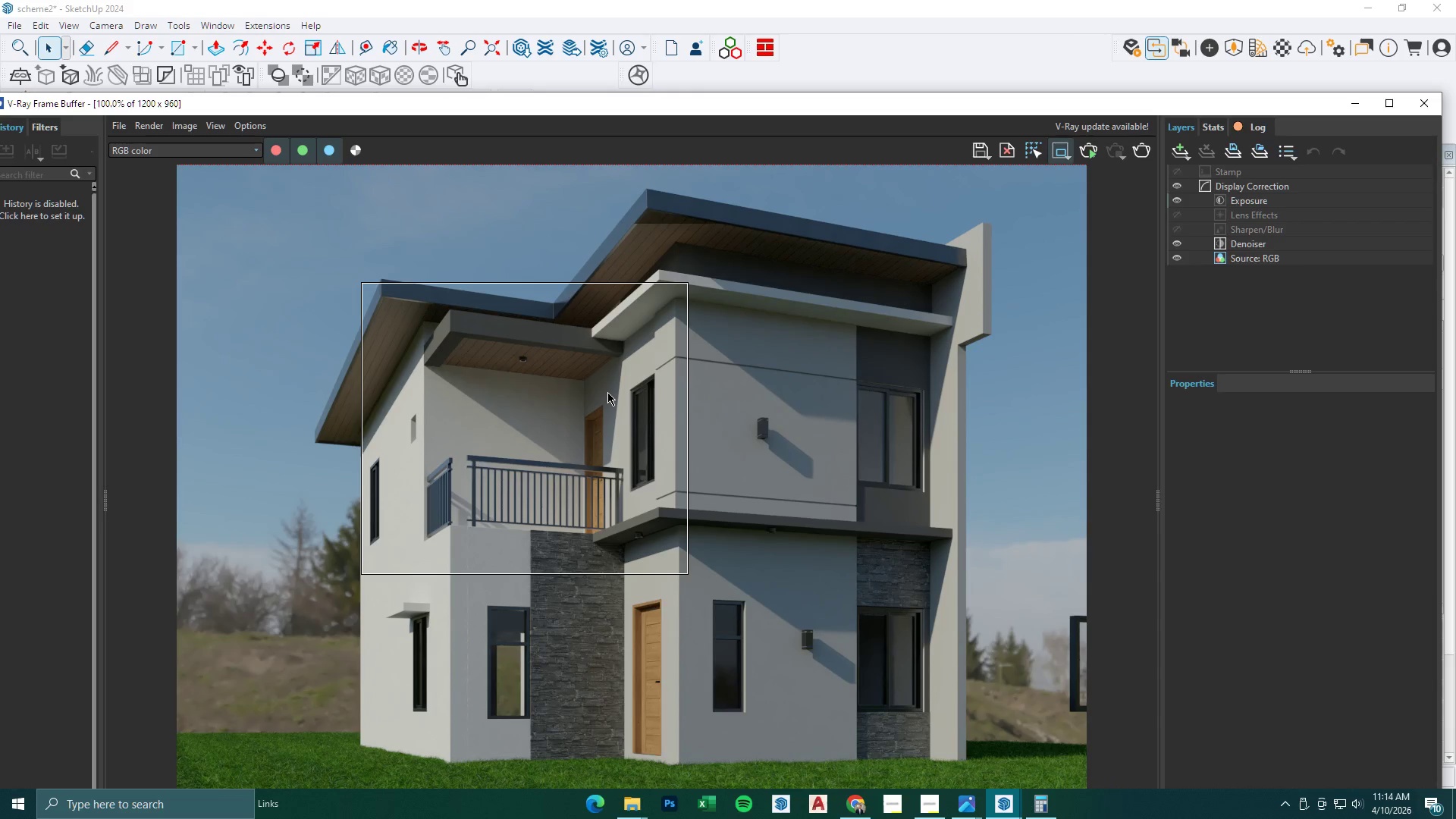 
wait(6.12)
 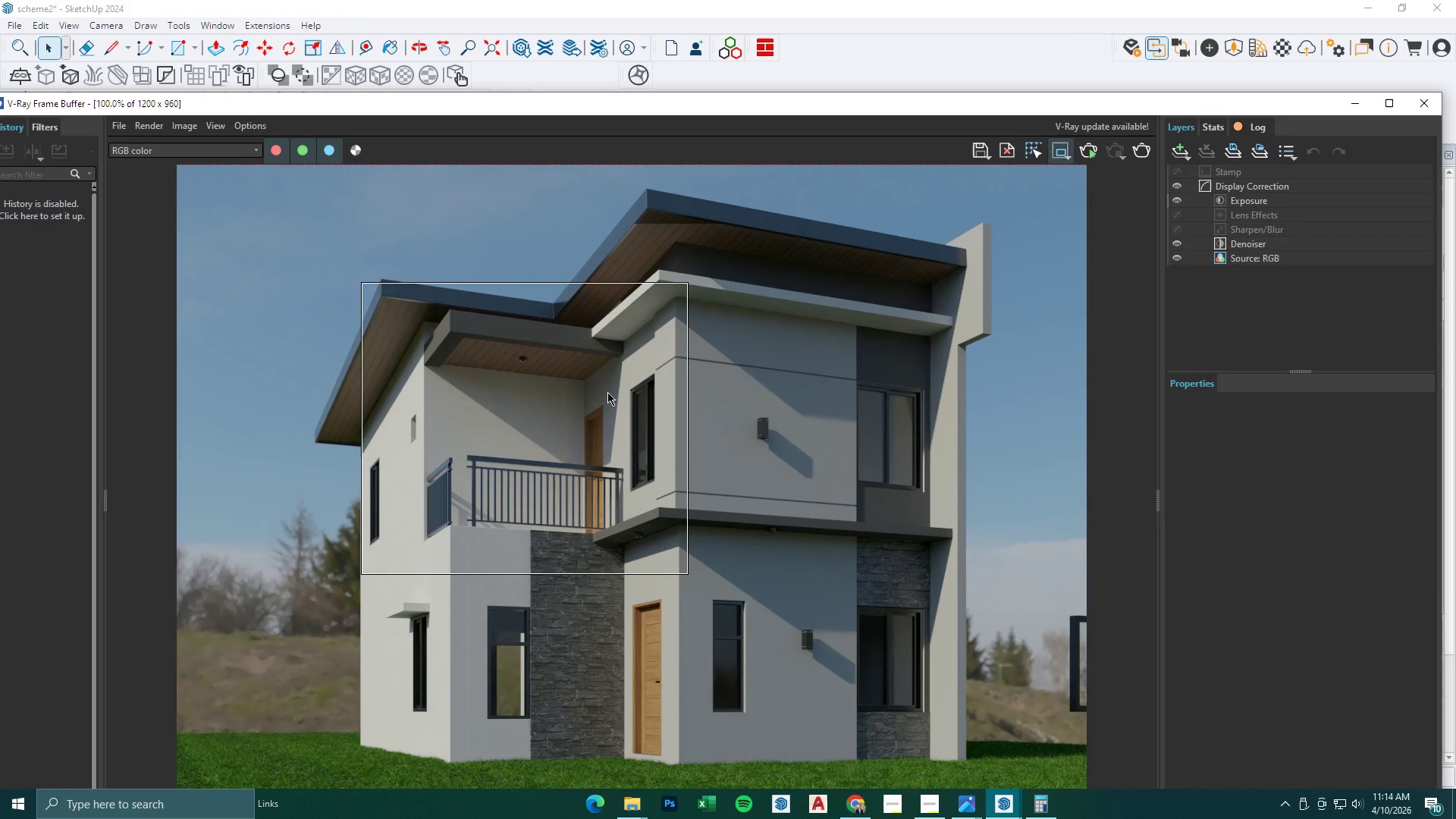 
left_click_drag(start_coordinate=[563, 184], to_coordinate=[833, 258])
 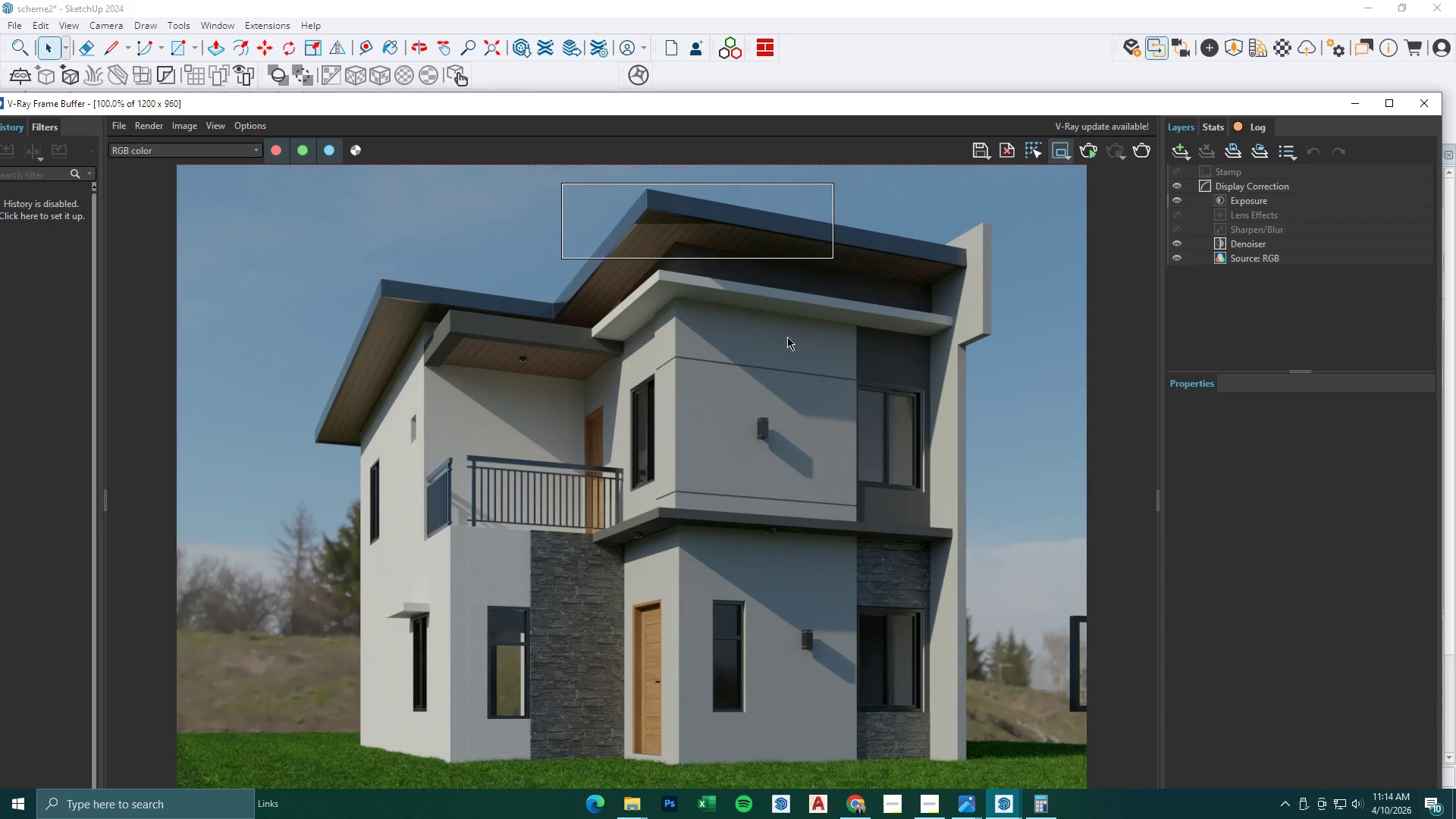 
scroll: coordinate [629, 563], scroll_direction: none, amount: 0.0
 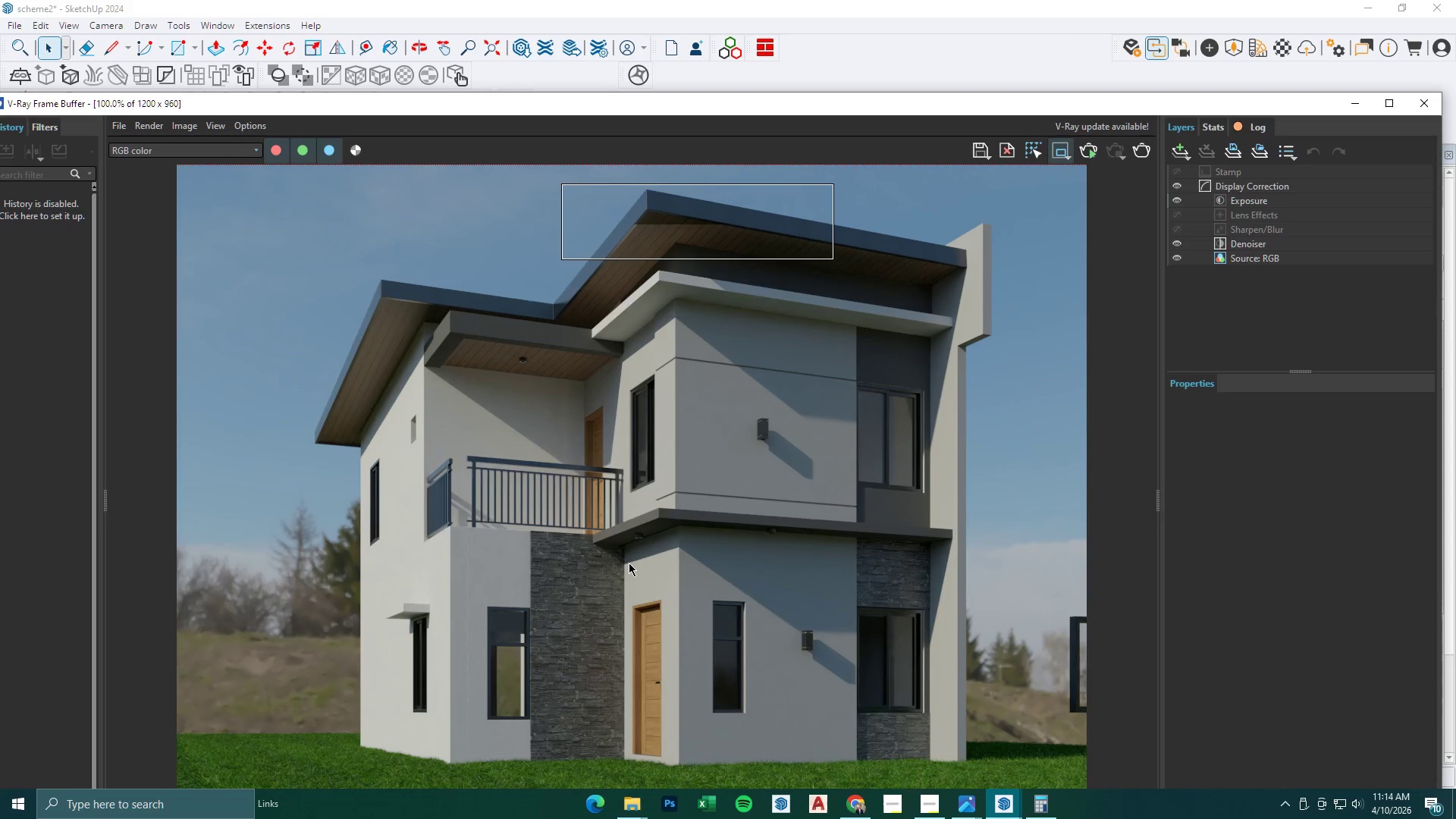 
scroll: coordinate [629, 563], scroll_direction: down, amount: 1.0
 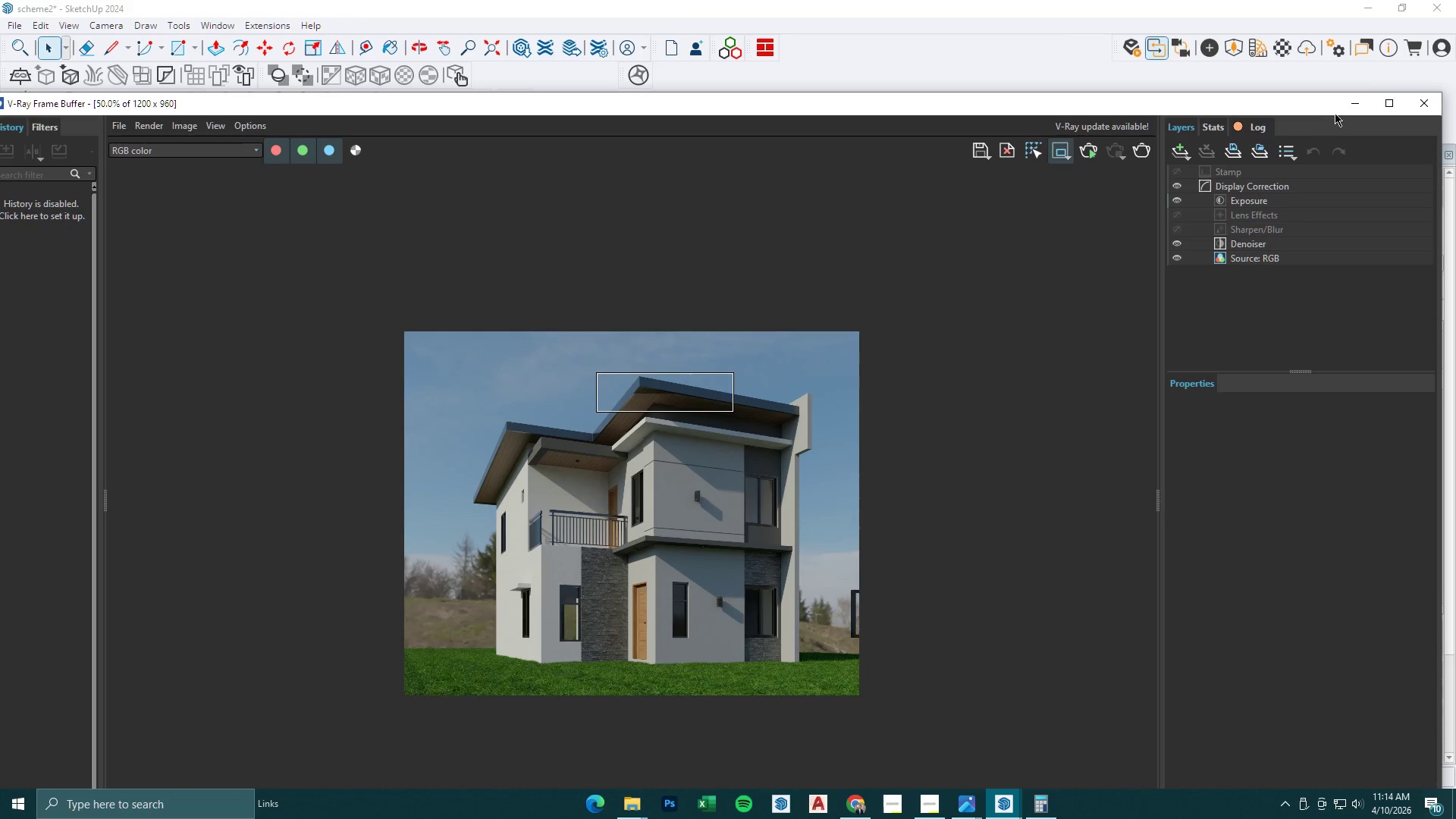 
left_click_drag(start_coordinate=[1367, 101], to_coordinate=[1363, 101])
 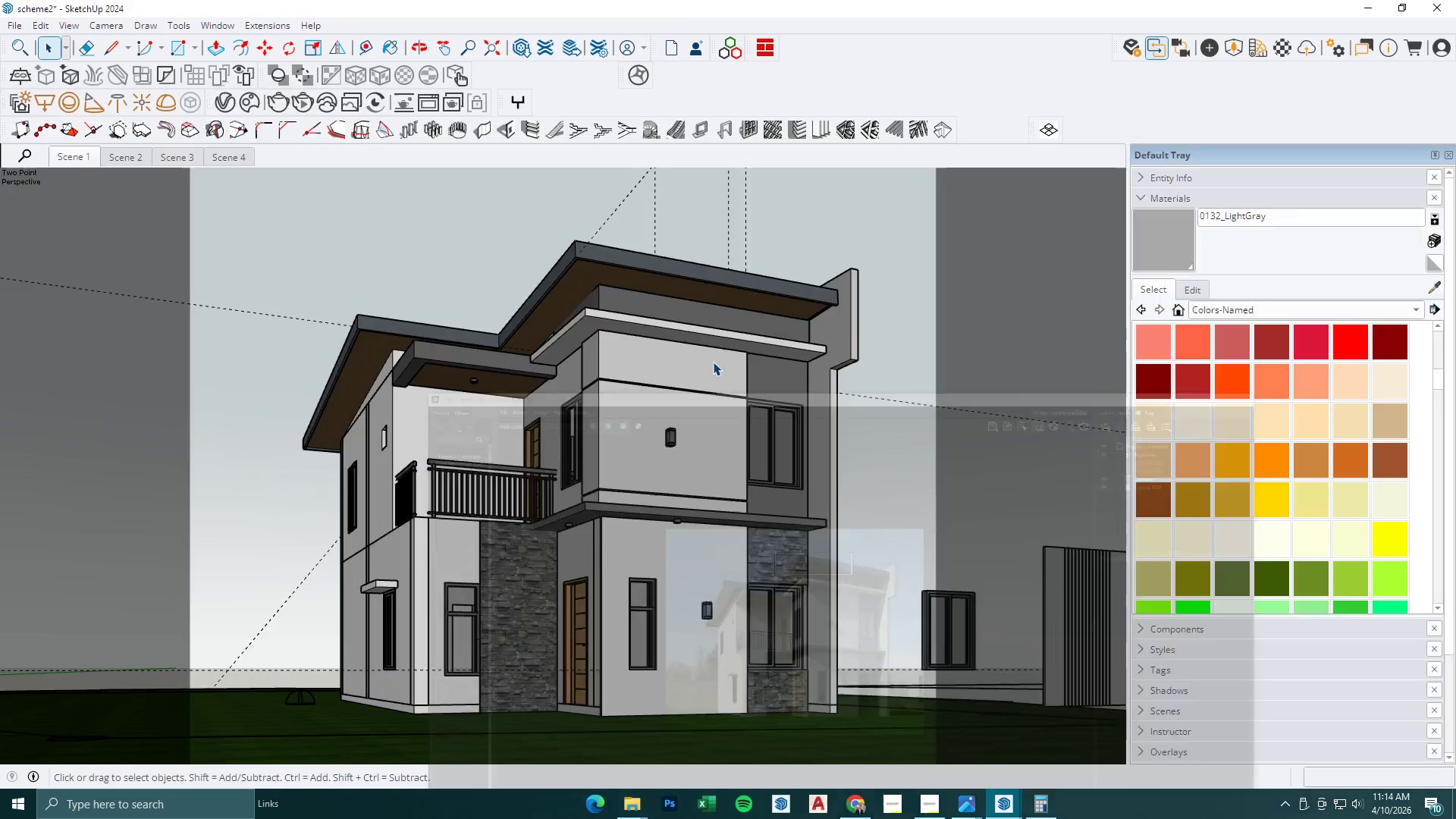 
scroll: coordinate [646, 394], scroll_direction: down, amount: 3.0
 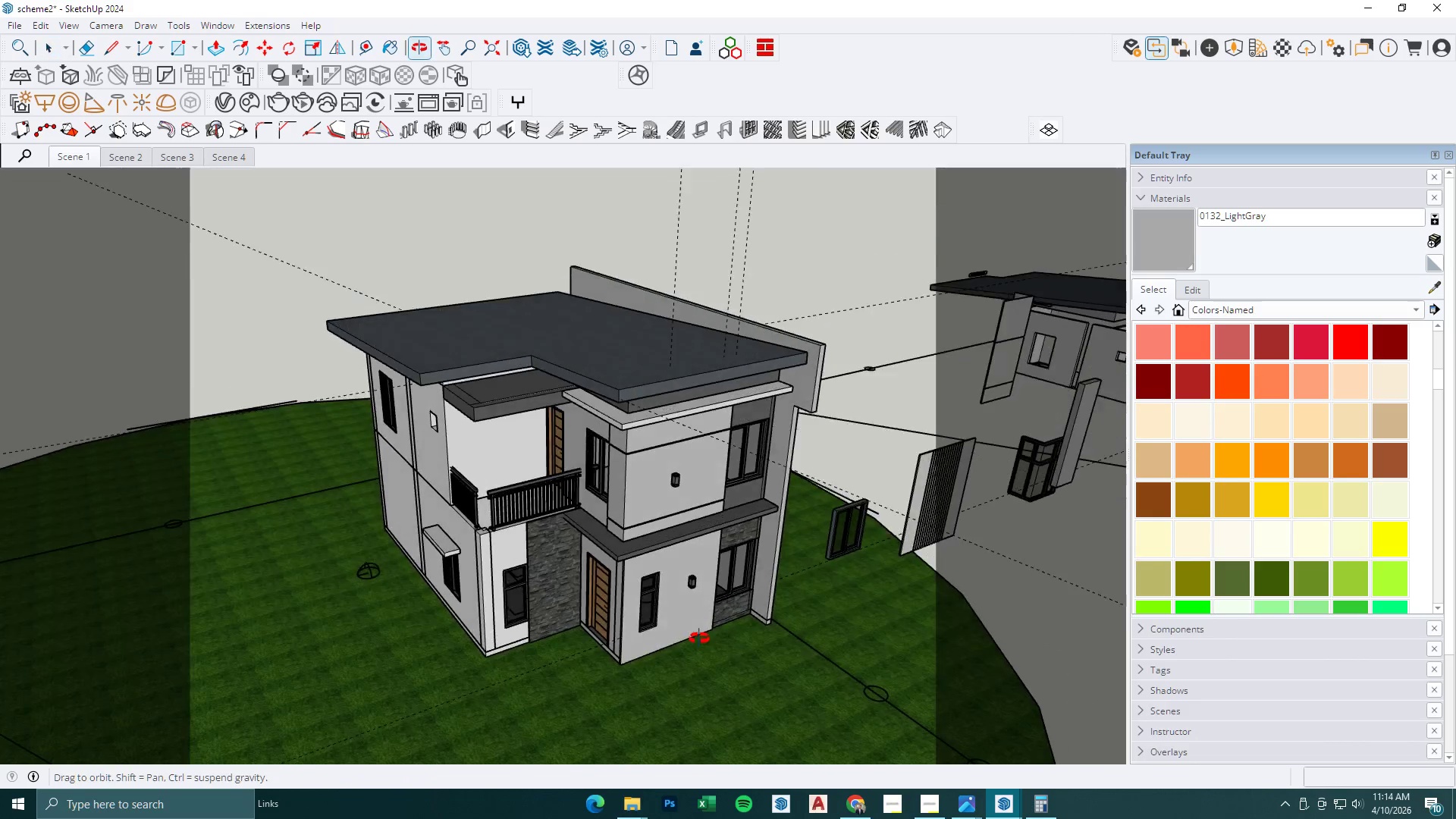 
left_click([685, 459])
 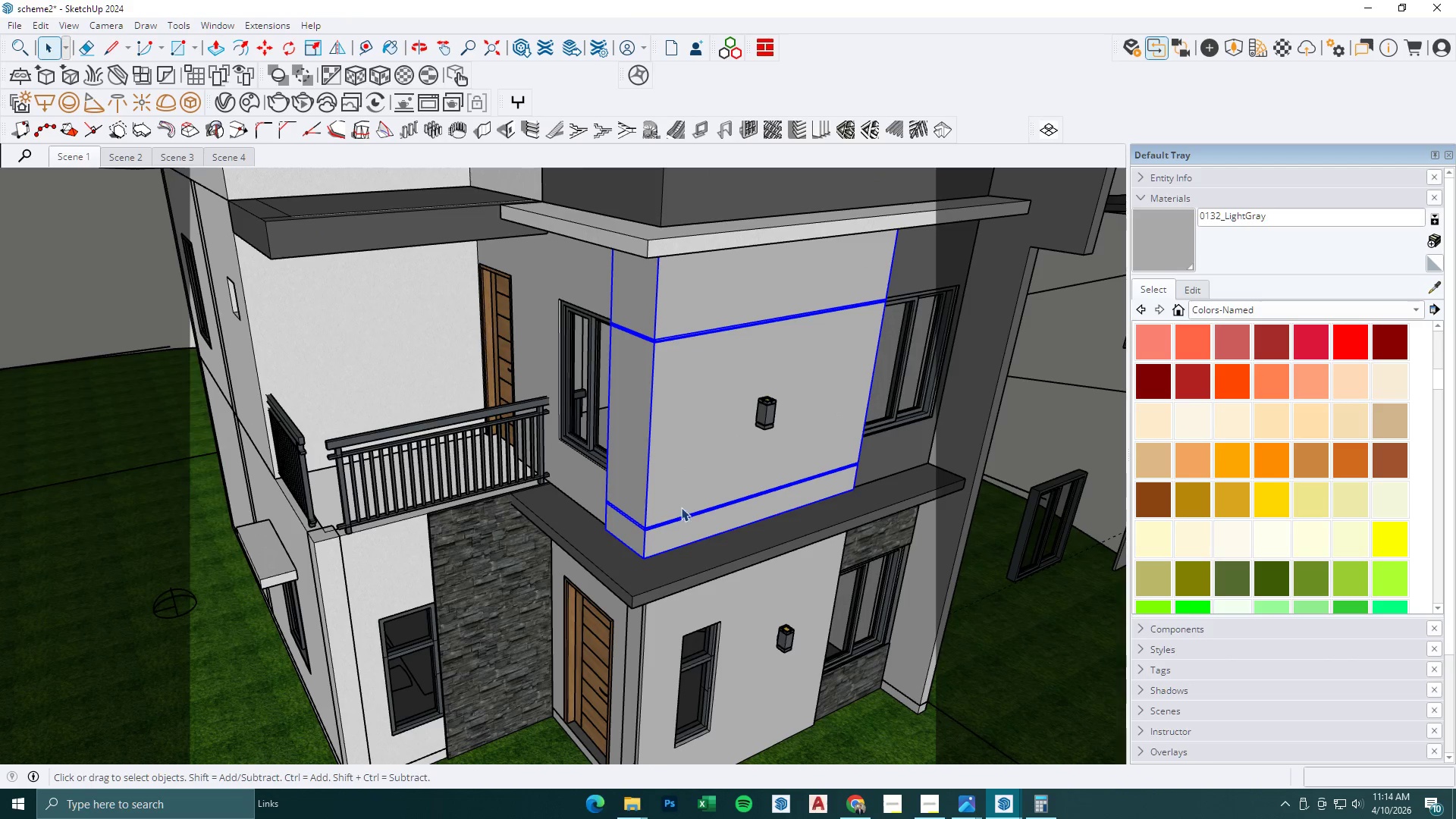 
scroll: coordinate [648, 494], scroll_direction: up, amount: 8.0
 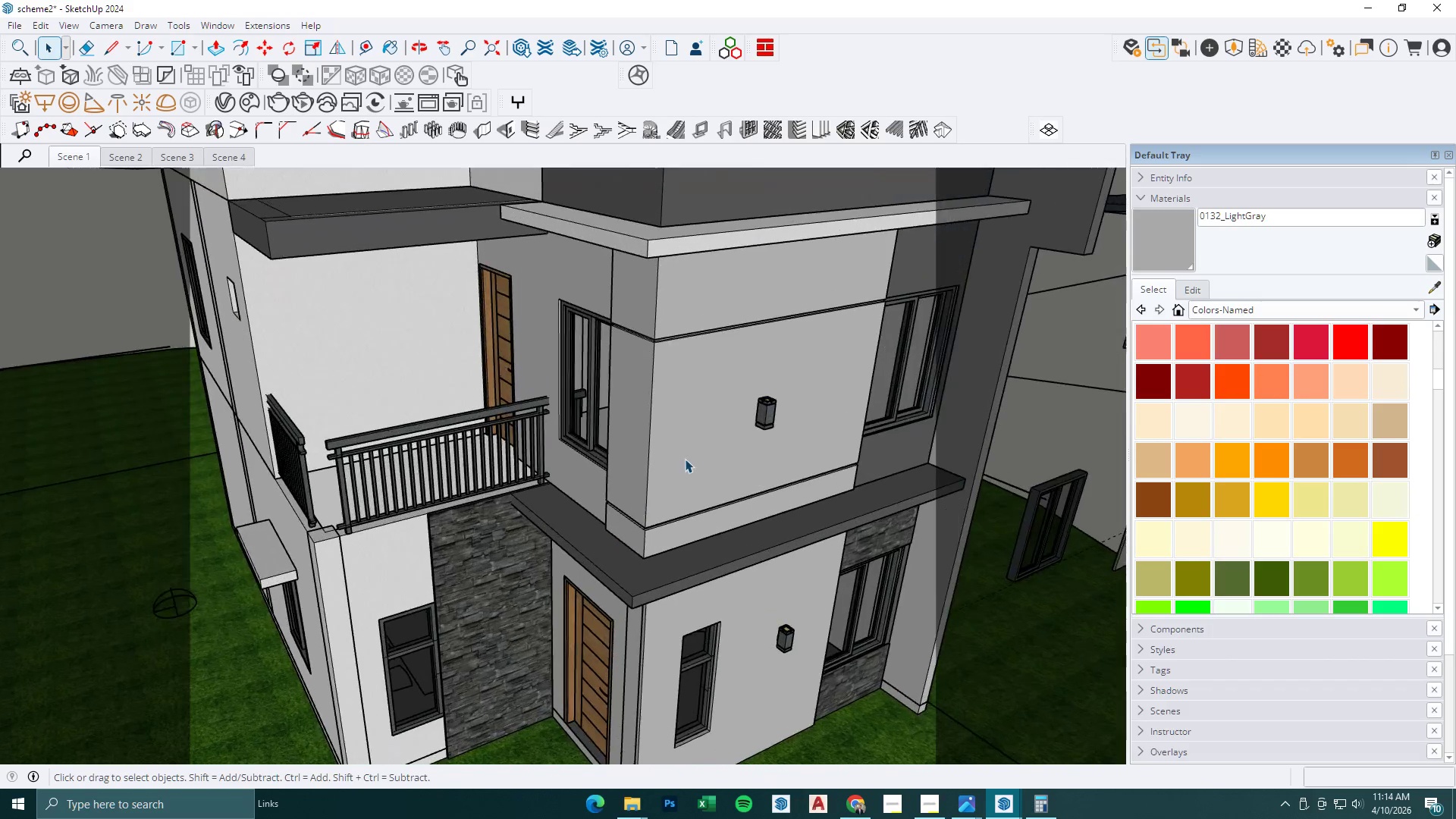 
key(M)
 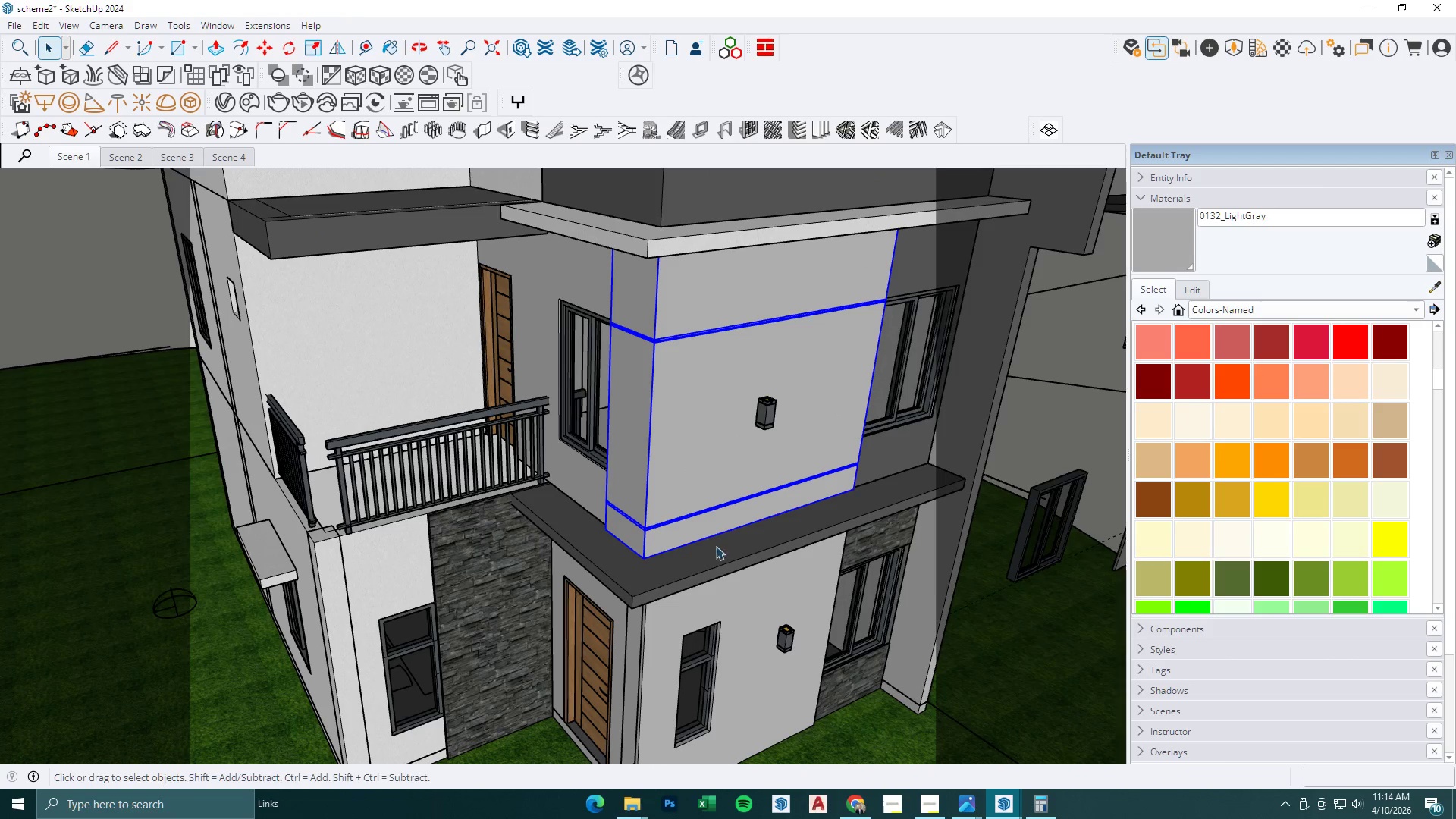 
left_click([720, 545])
 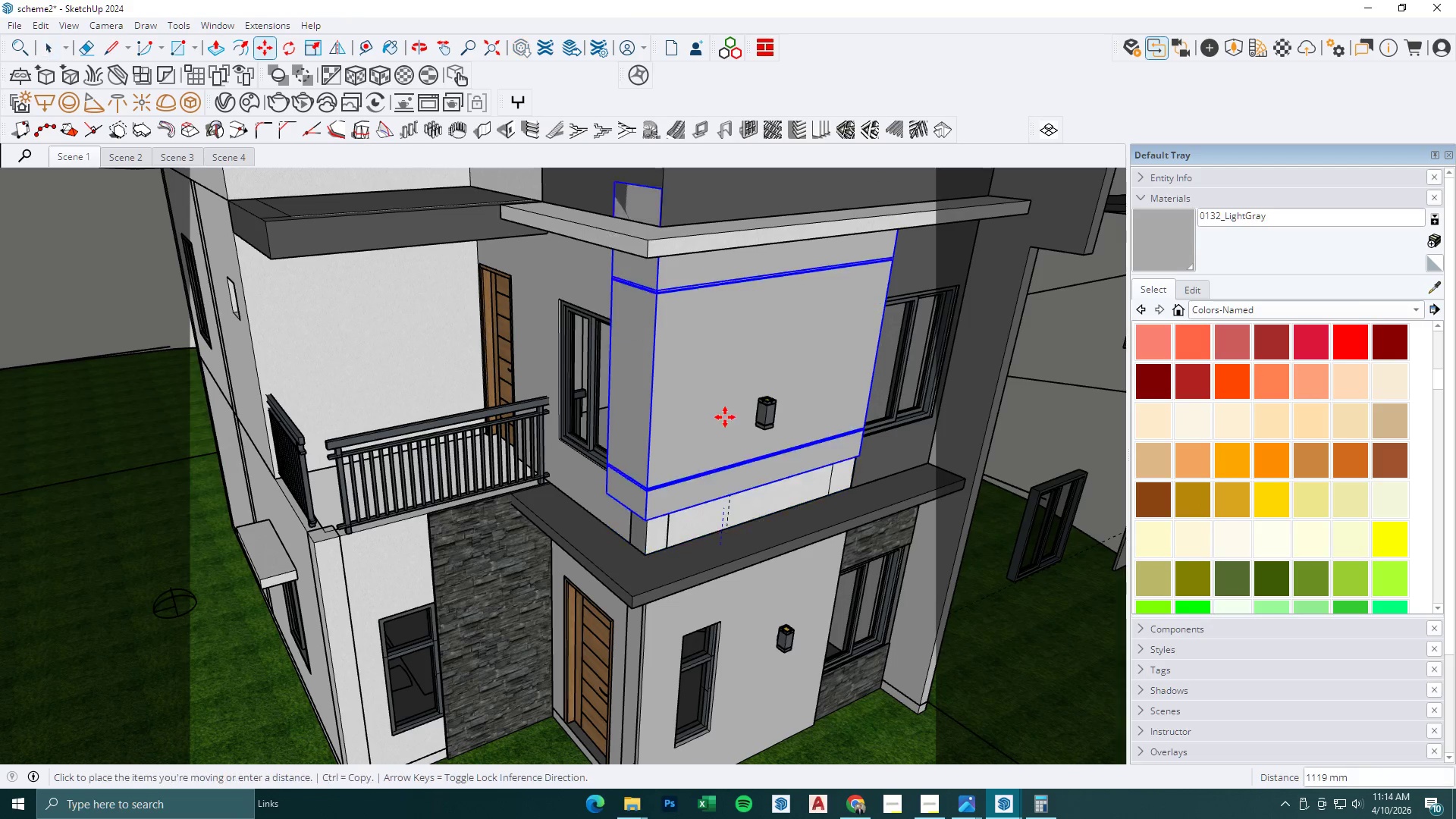 
scroll: coordinate [604, 441], scroll_direction: down, amount: 16.0
 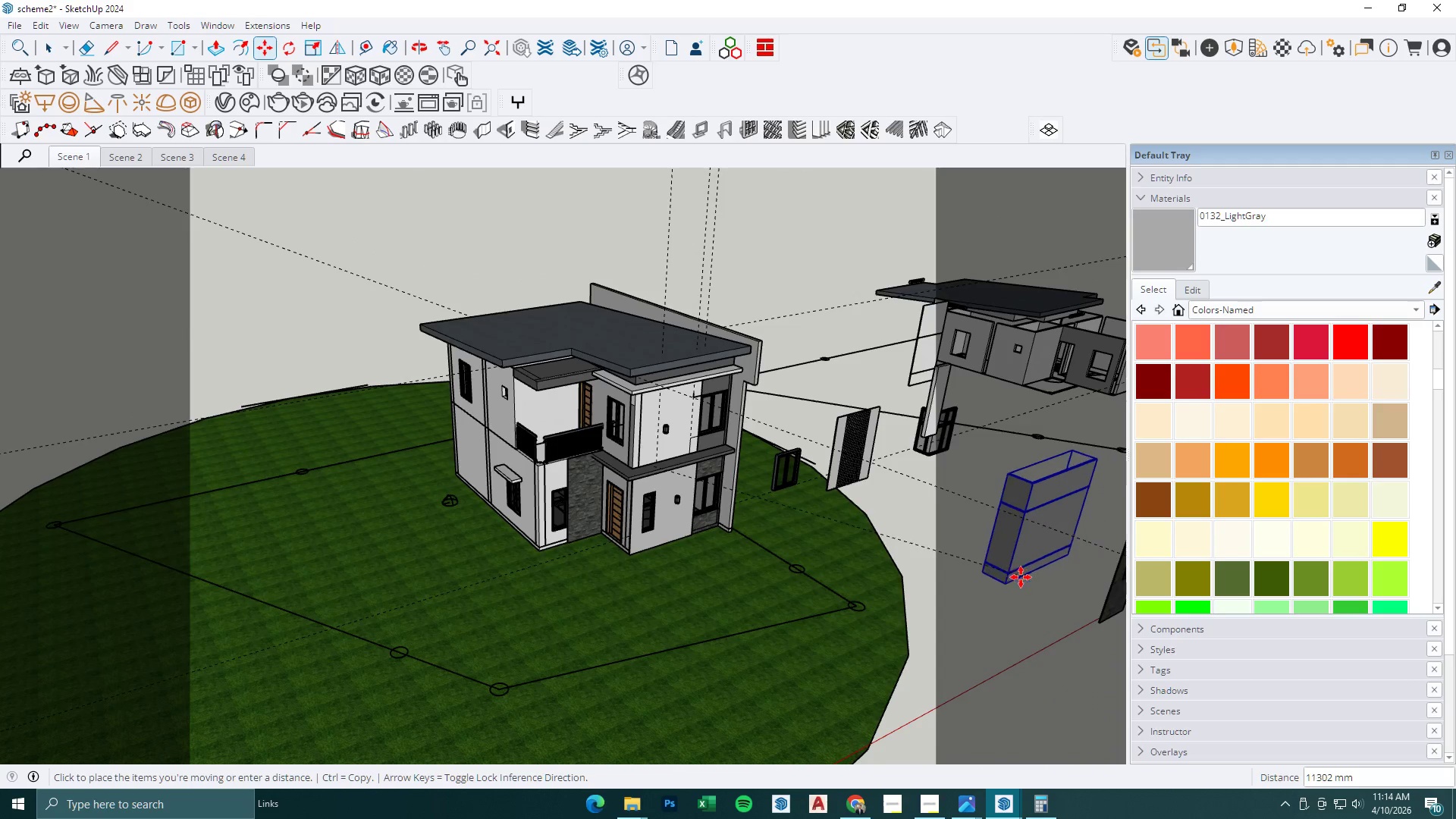 
left_click([1020, 577])
 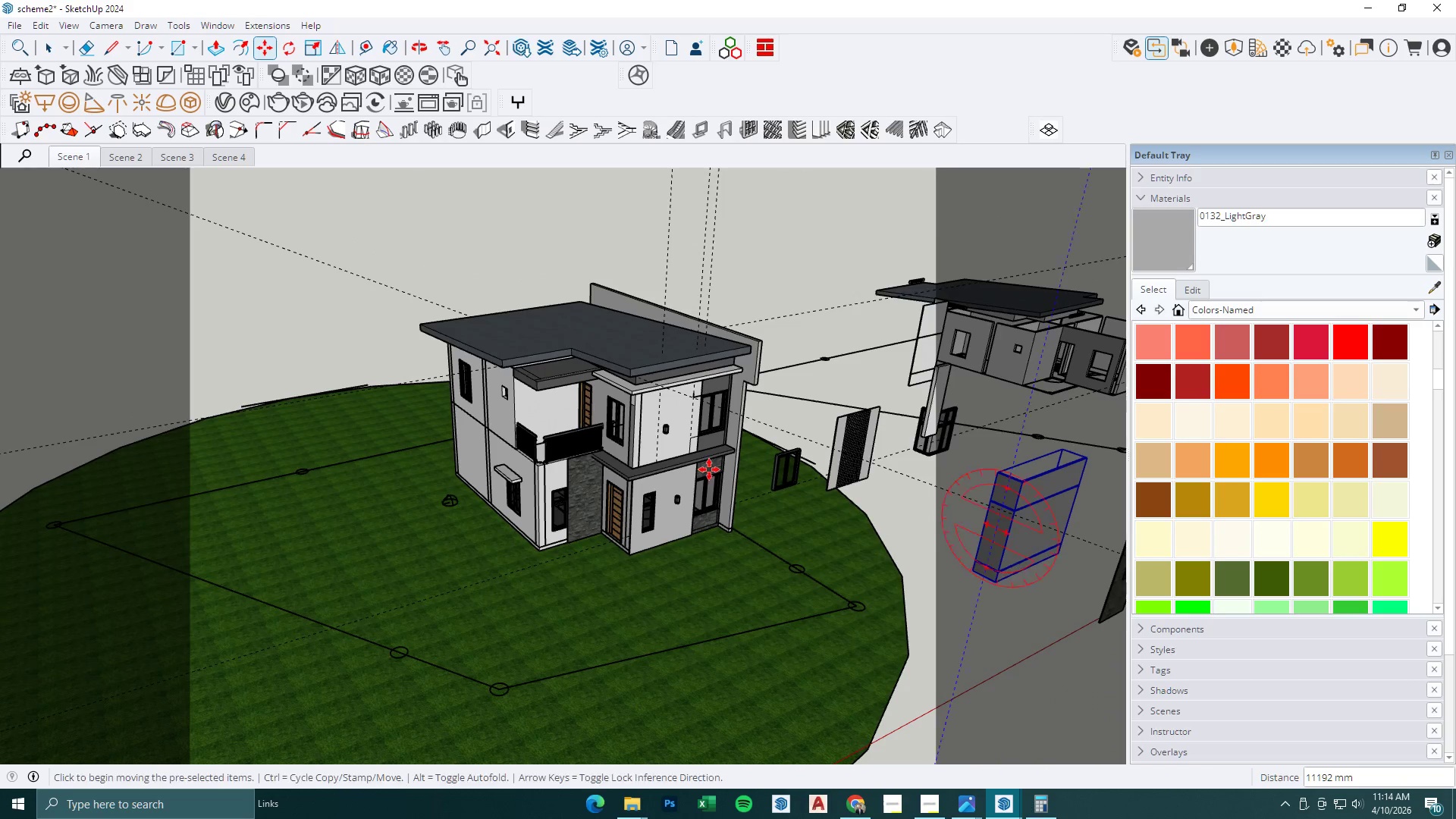 
scroll: coordinate [628, 416], scroll_direction: up, amount: 14.0
 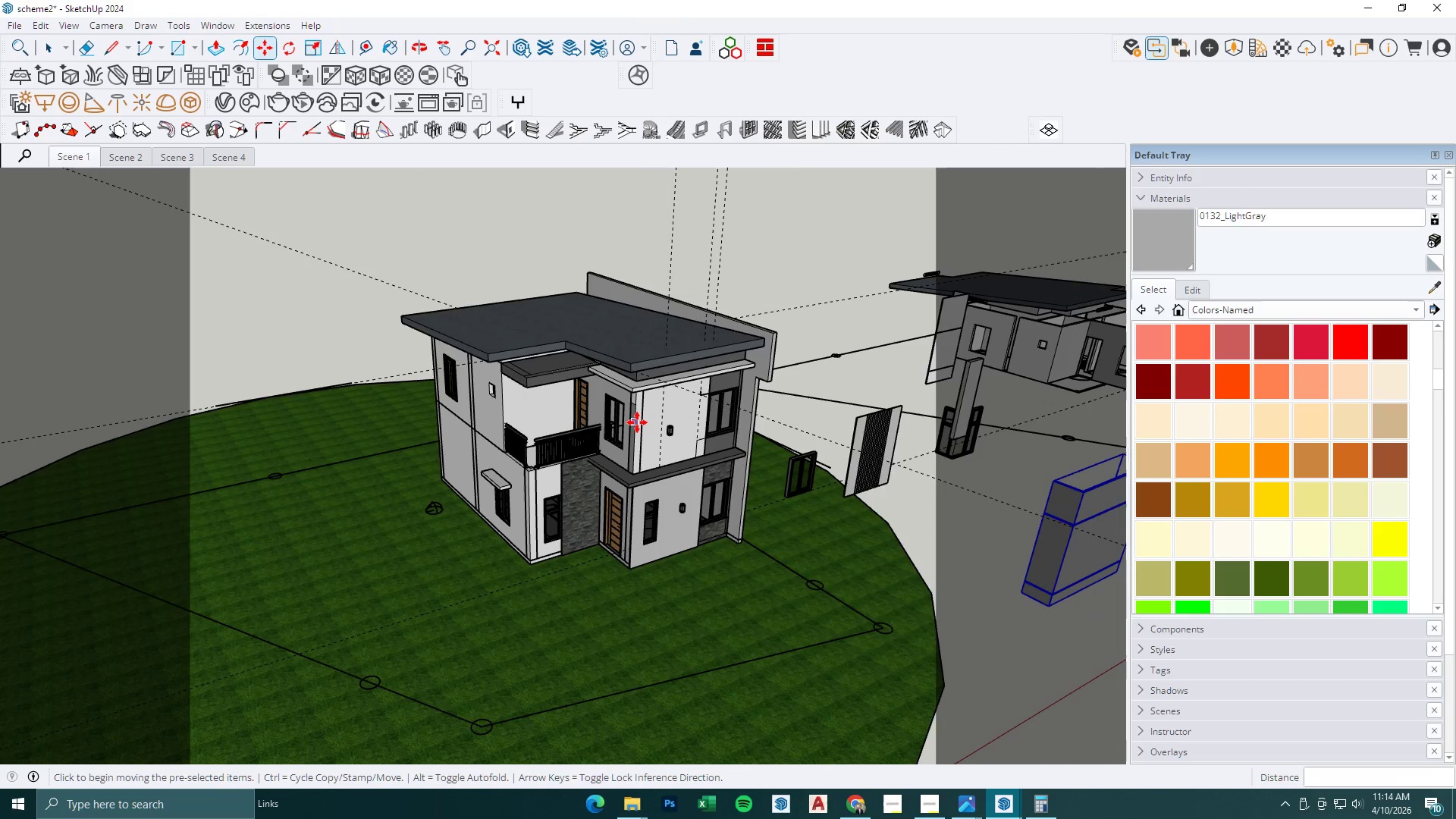 
key(Space)
 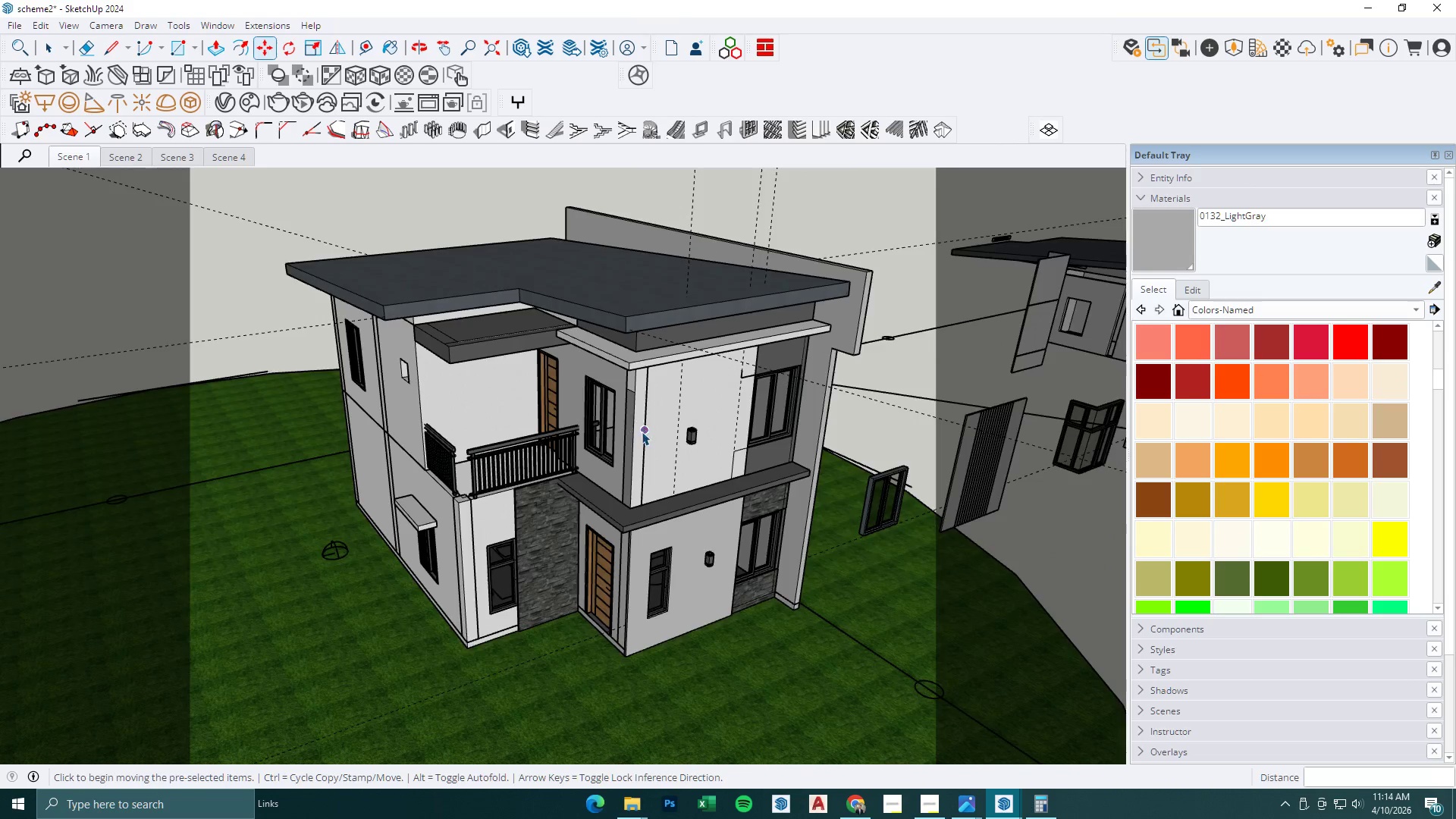 
key(Escape)
 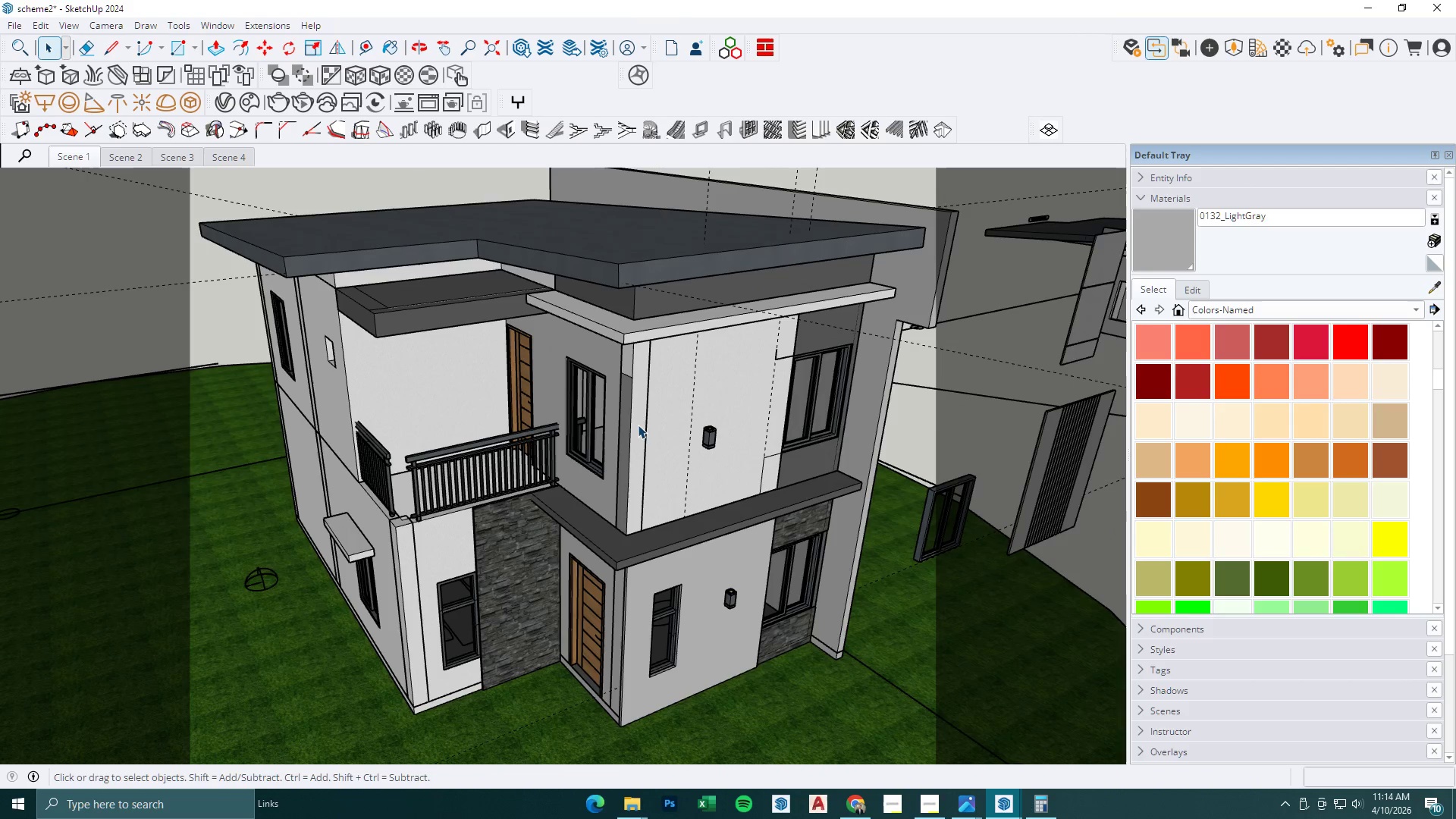 
left_click([635, 422])
 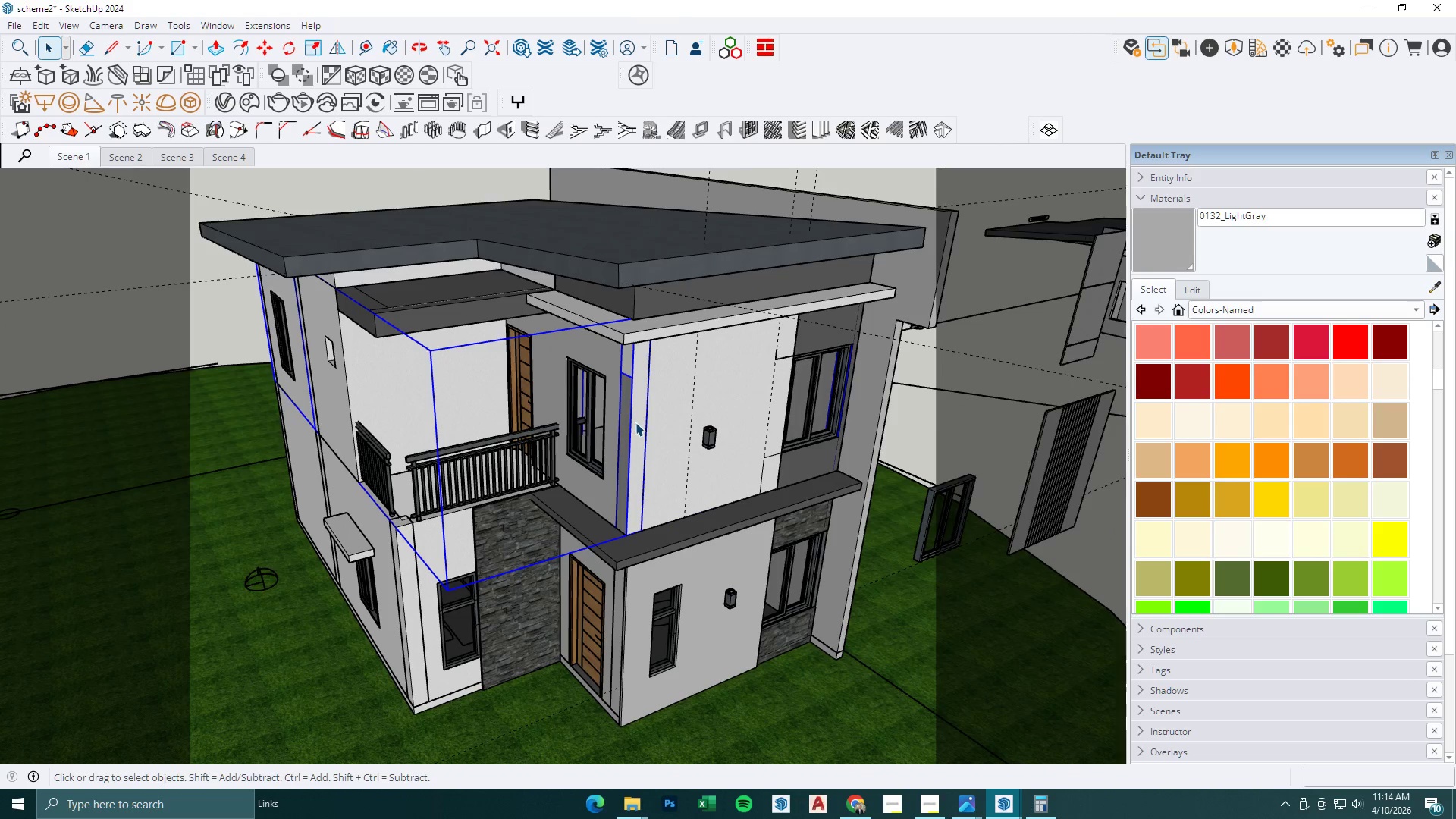 
scroll: coordinate [642, 431], scroll_direction: up, amount: 10.0
 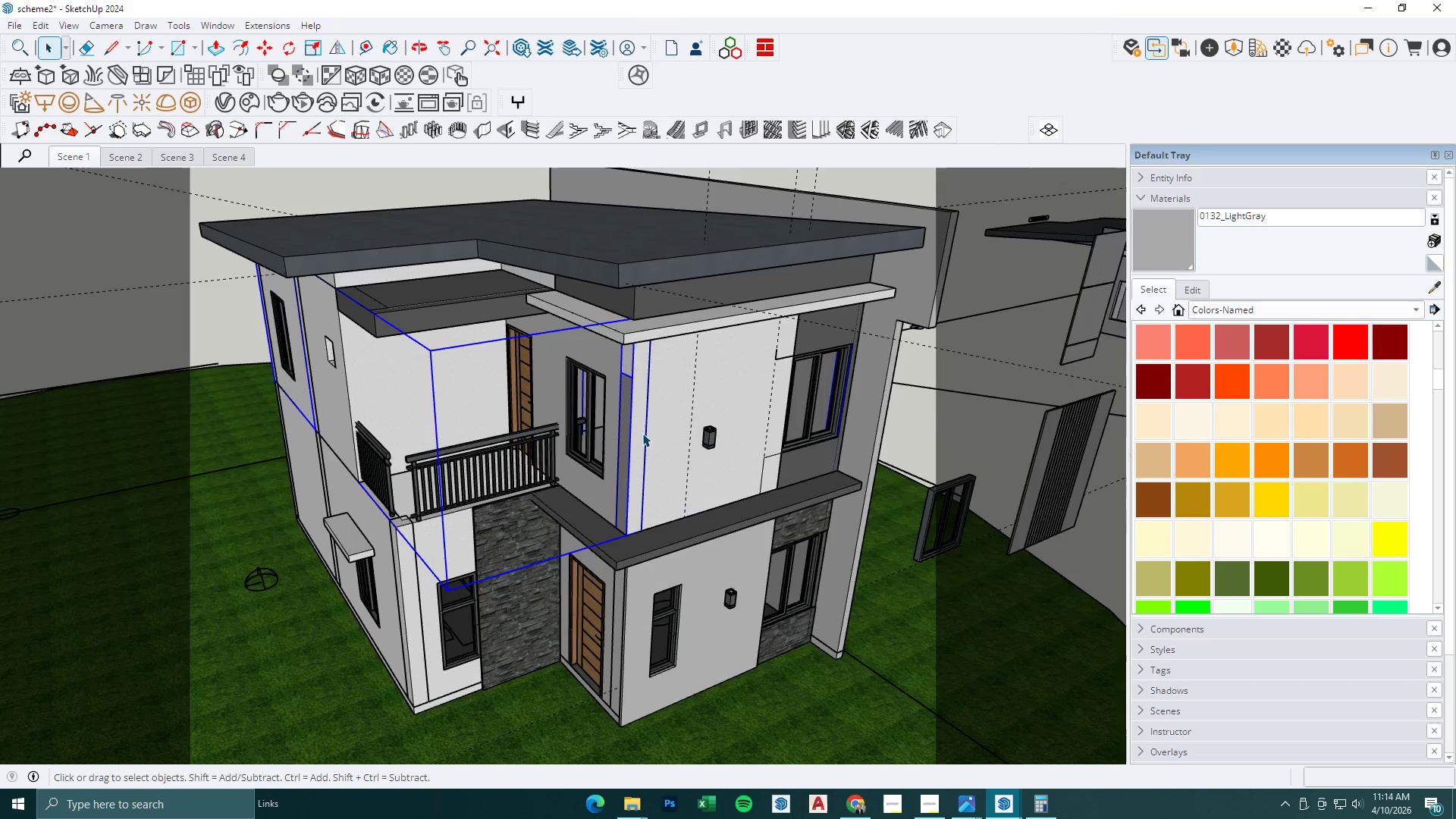 
double_click([636, 426])
 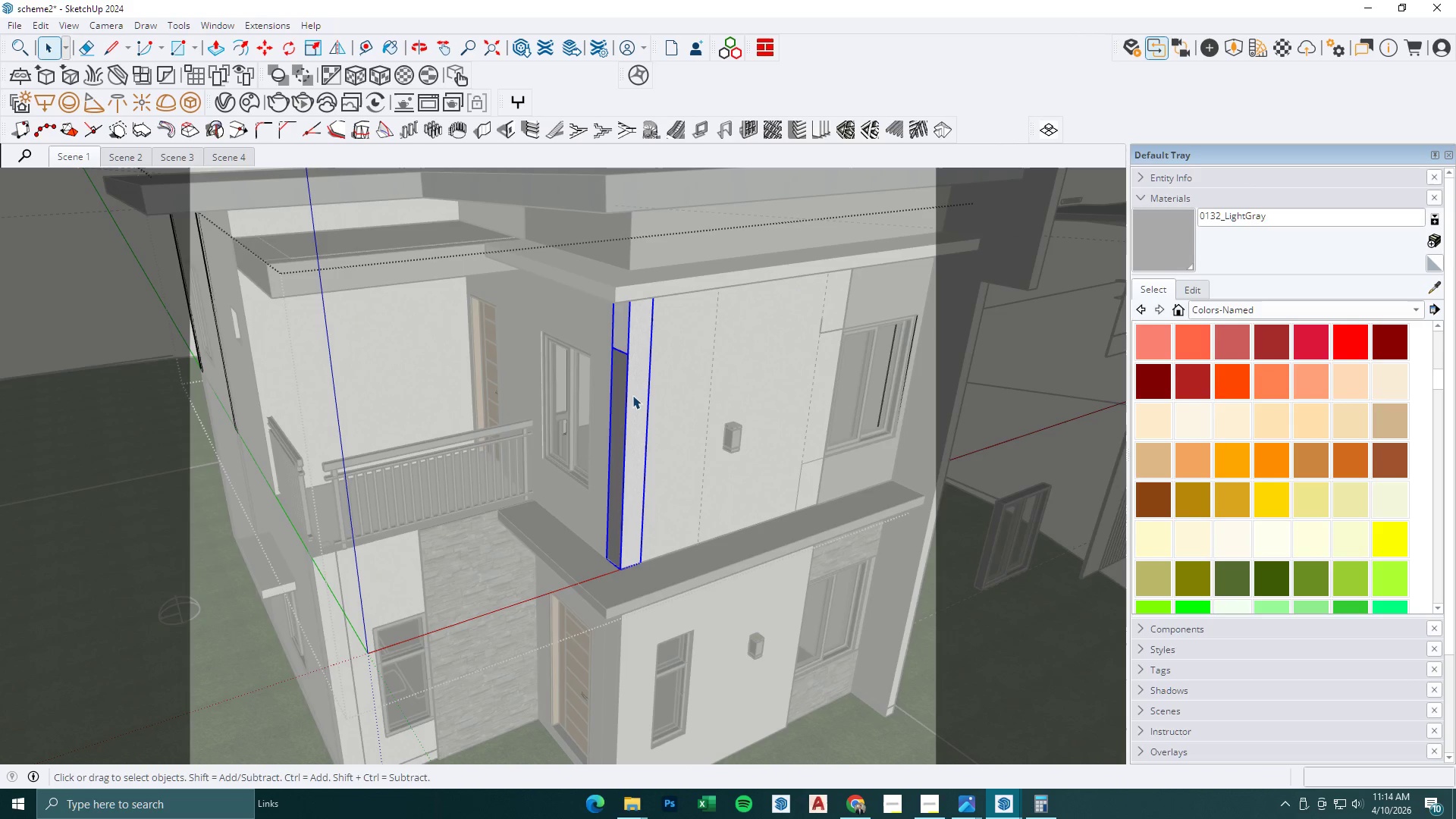 
scroll: coordinate [643, 438], scroll_direction: up, amount: 3.0
 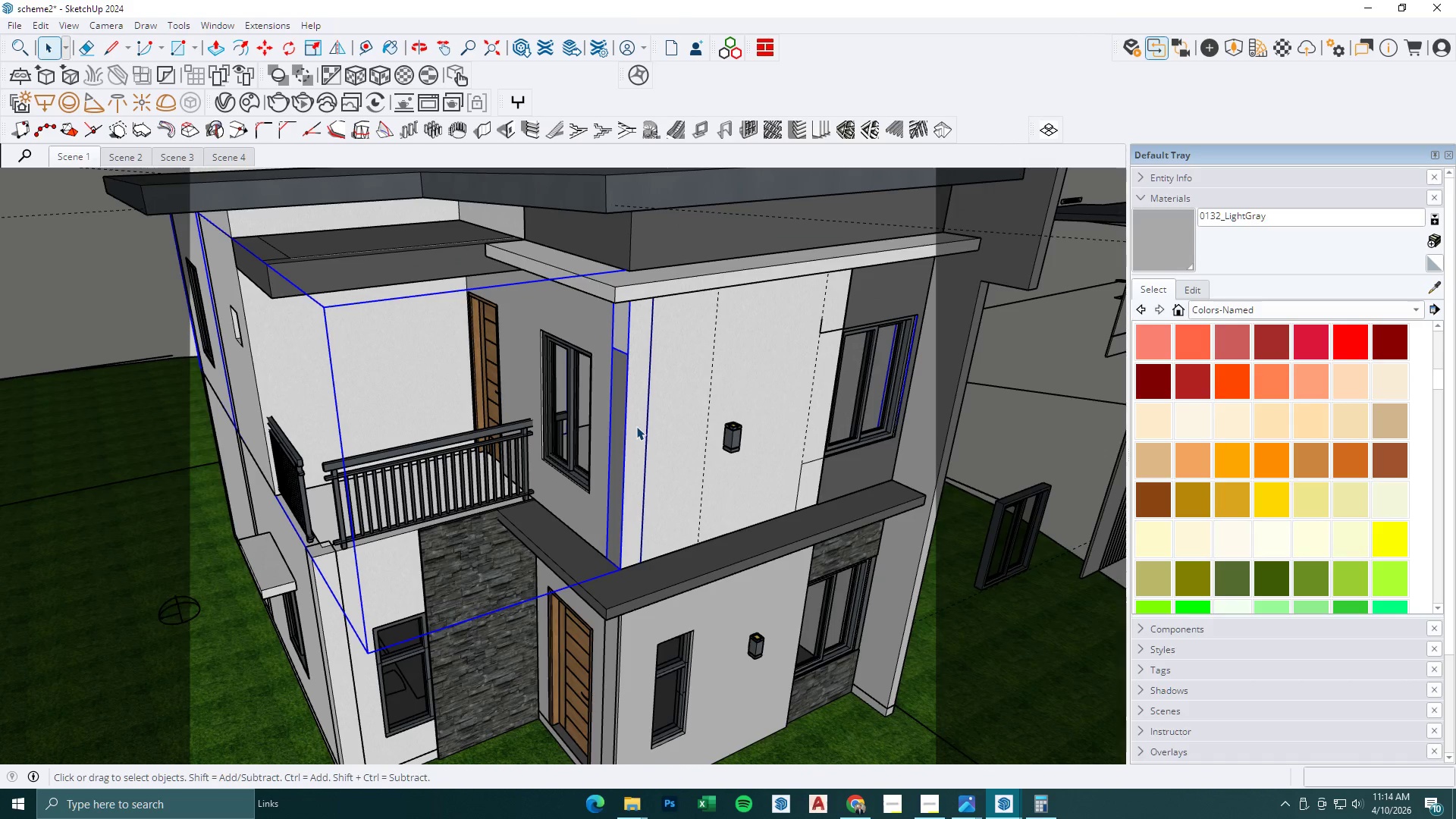 
key(Delete)
 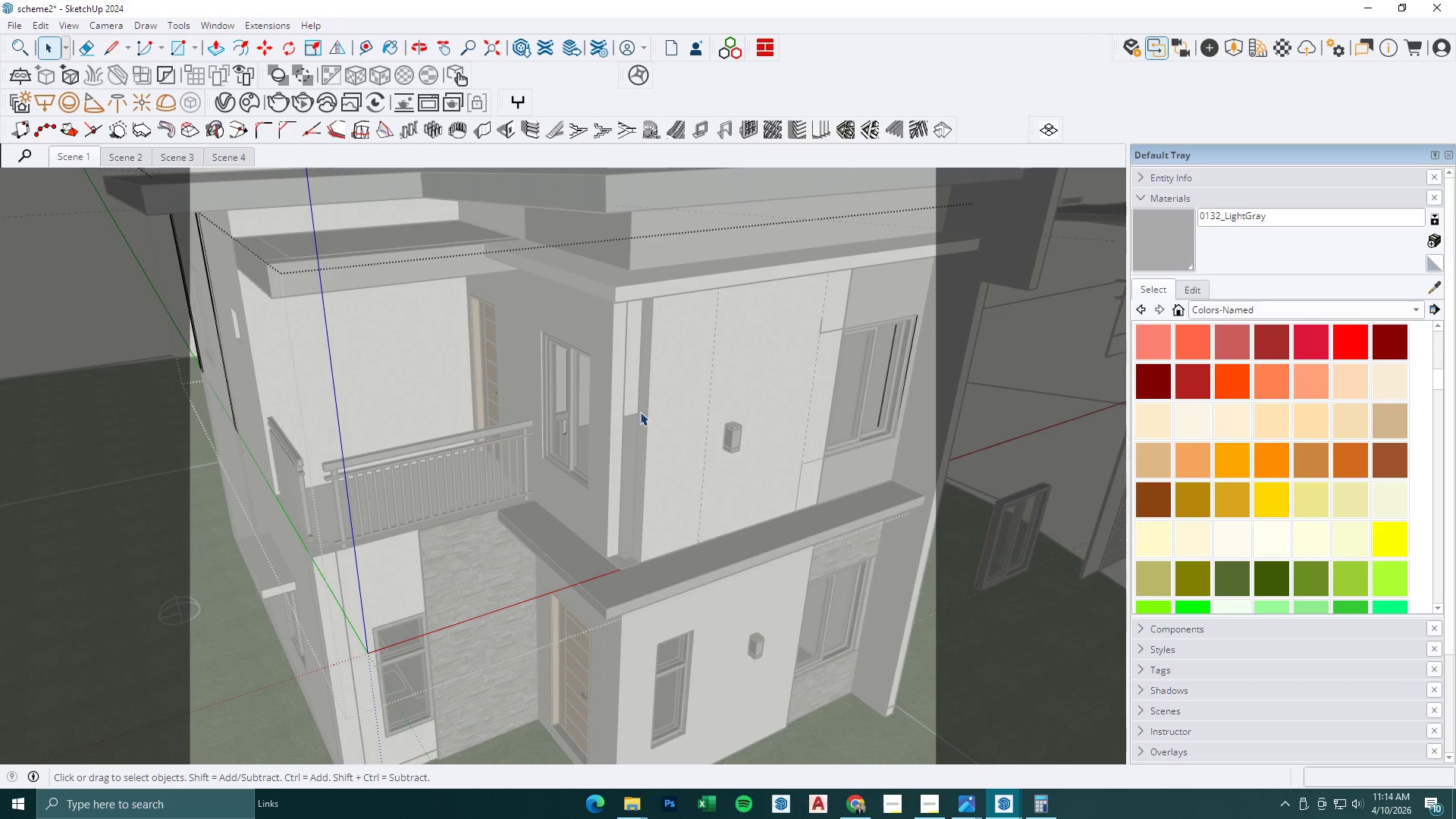 
key(Space)
 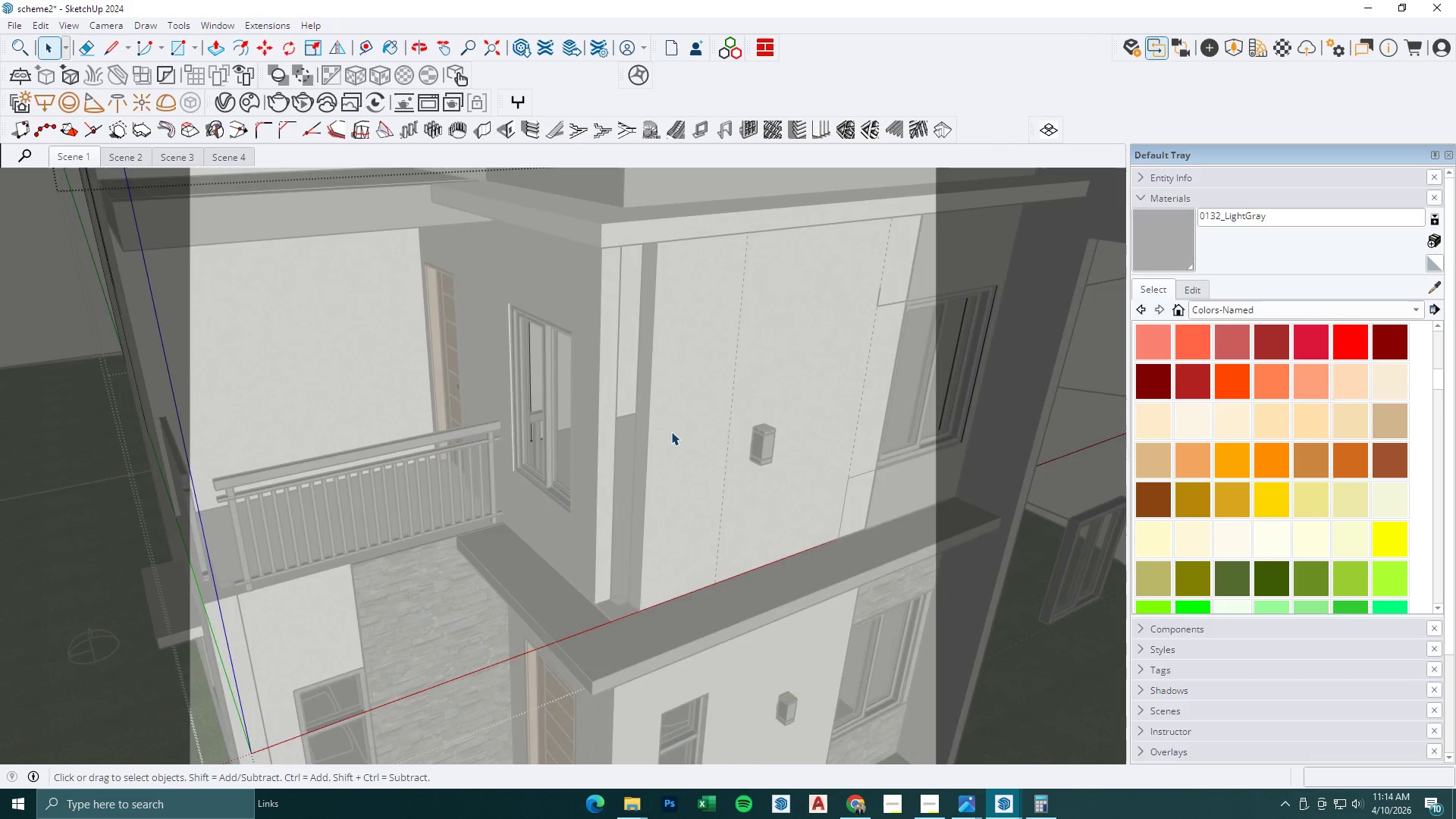 
key(Escape)
 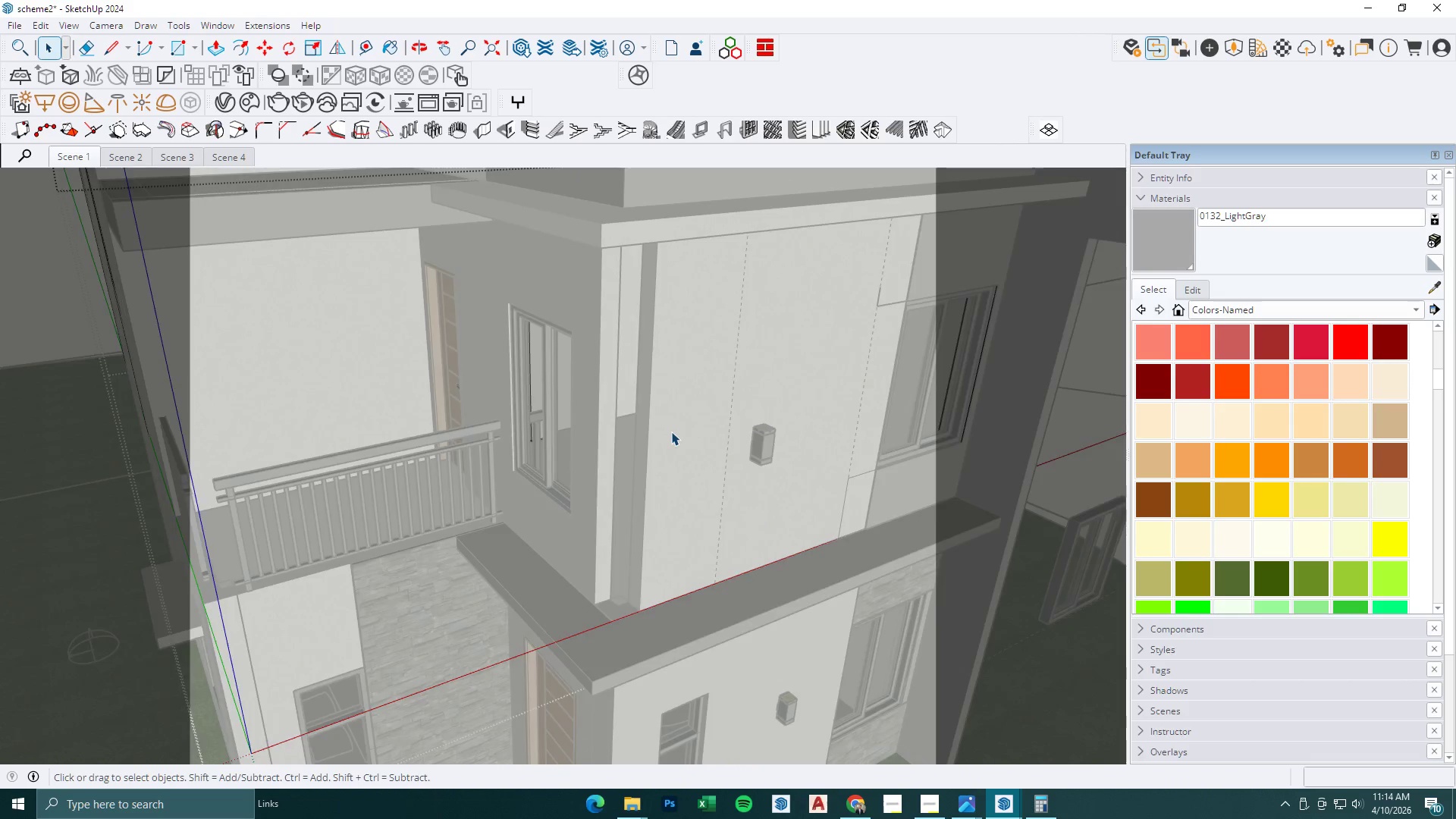 
left_click([673, 430])
 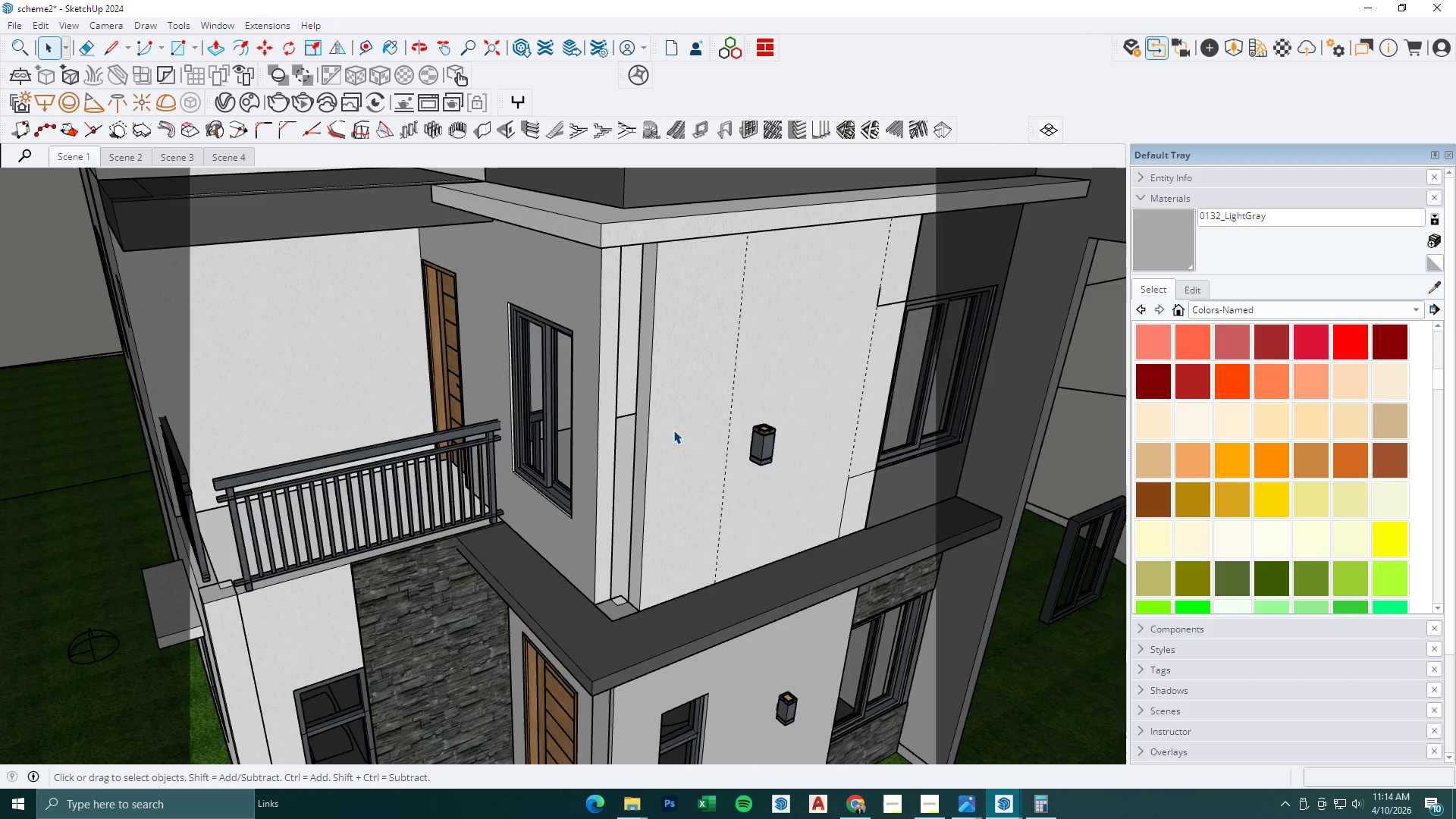 
double_click([673, 430])
 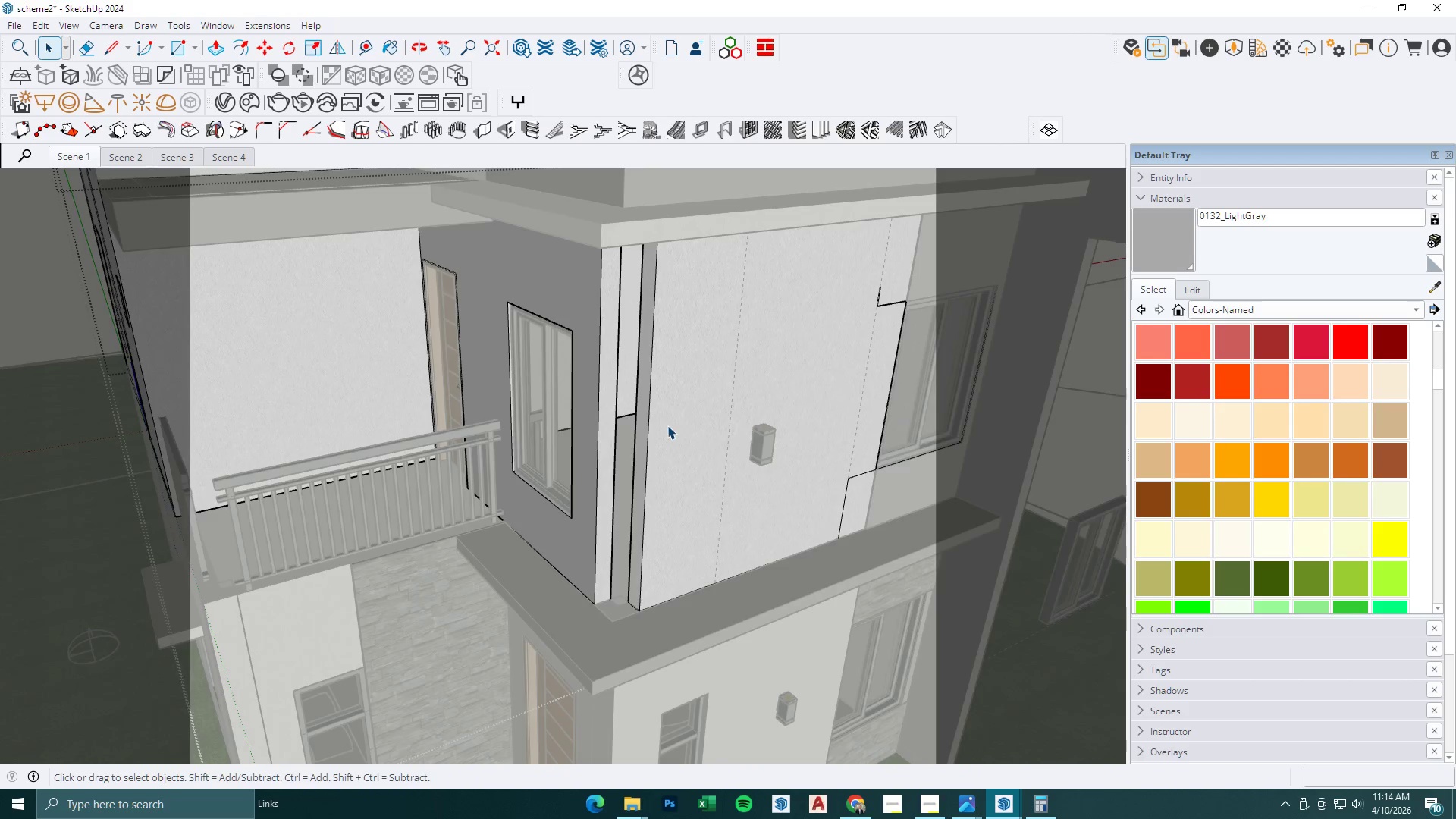 
scroll: coordinate [645, 417], scroll_direction: up, amount: 3.0
 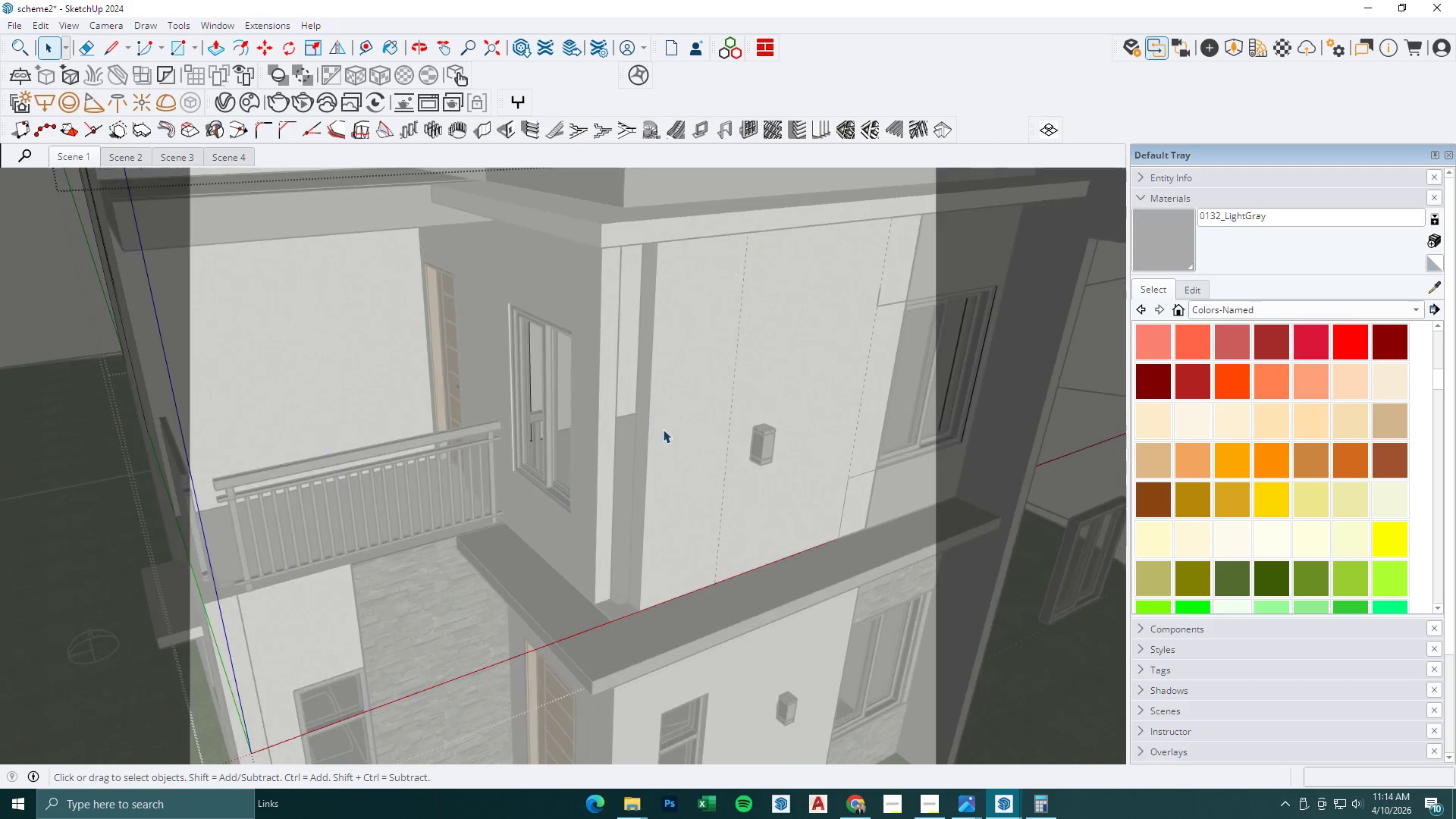 
key(P)
 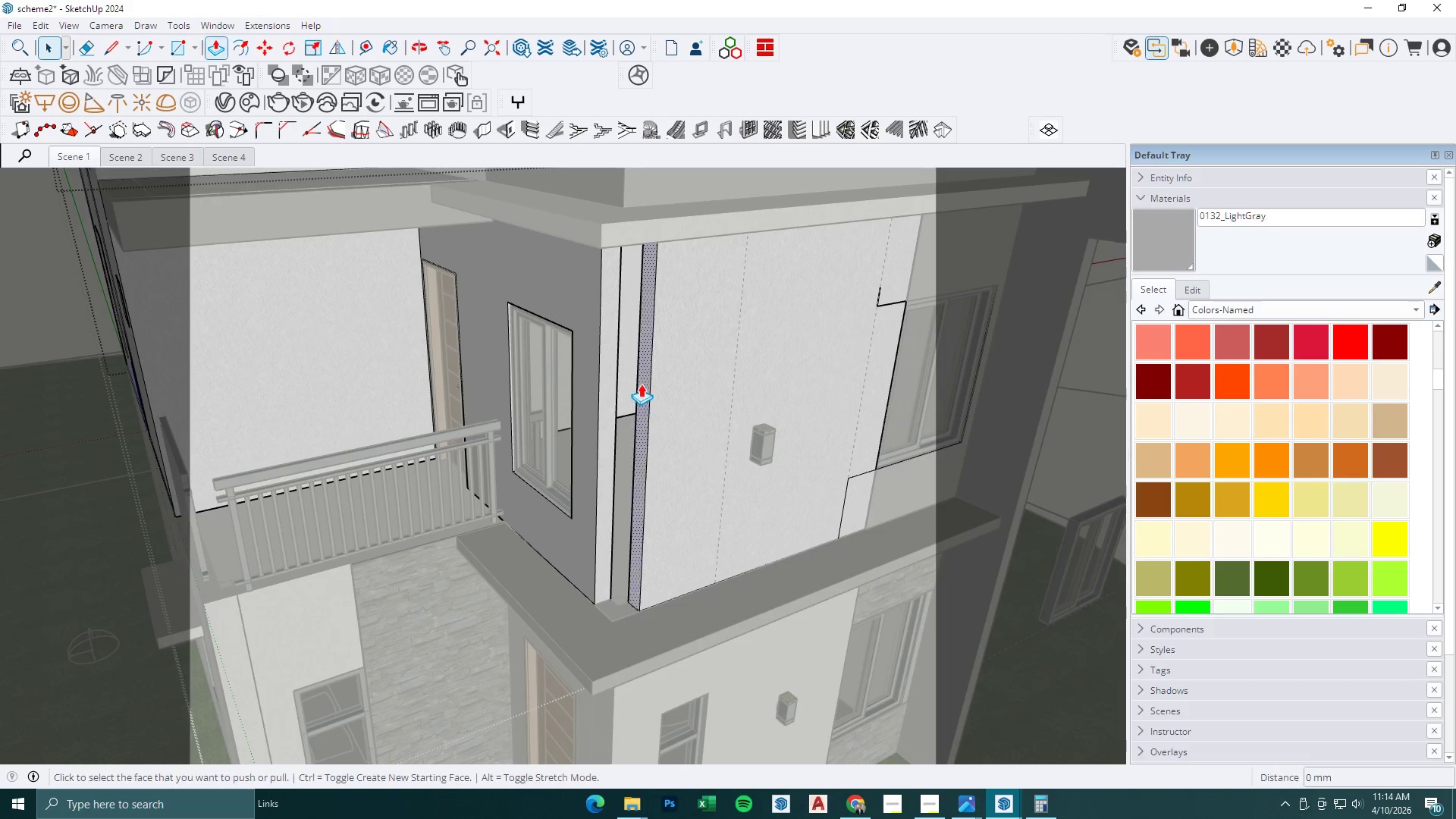 
left_click([641, 384])
 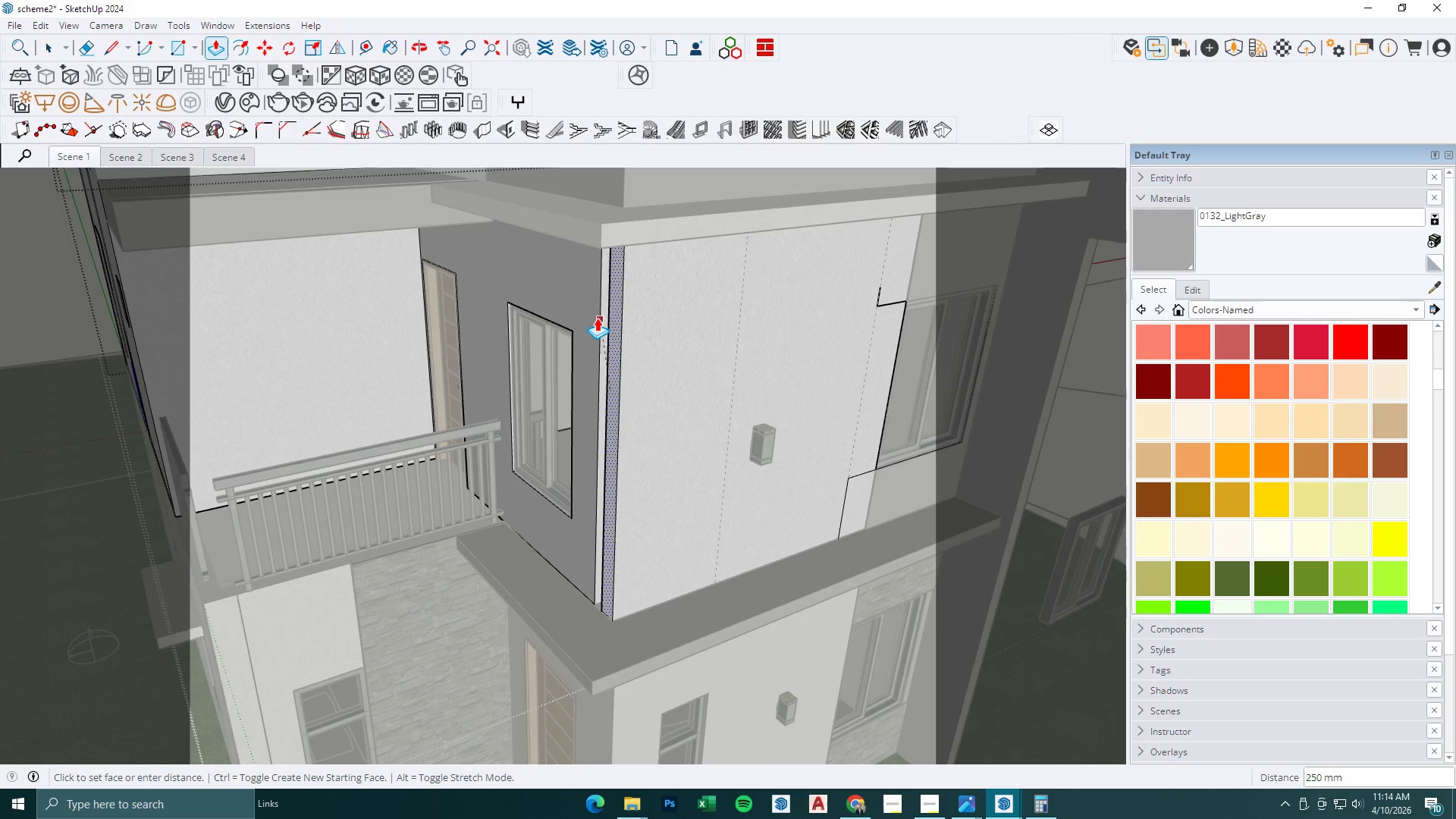 
left_click([597, 318])
 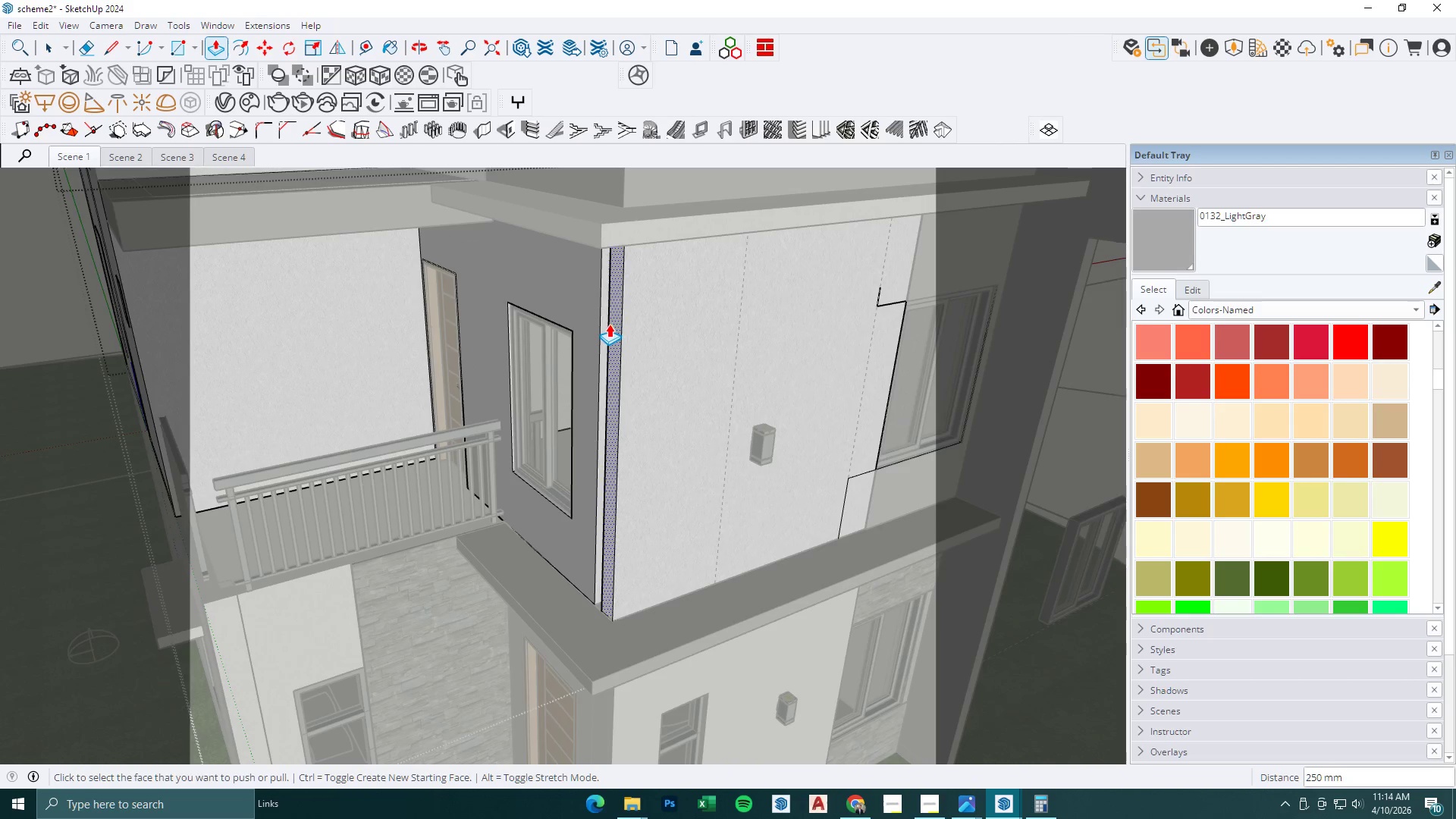 
left_click([604, 317])
 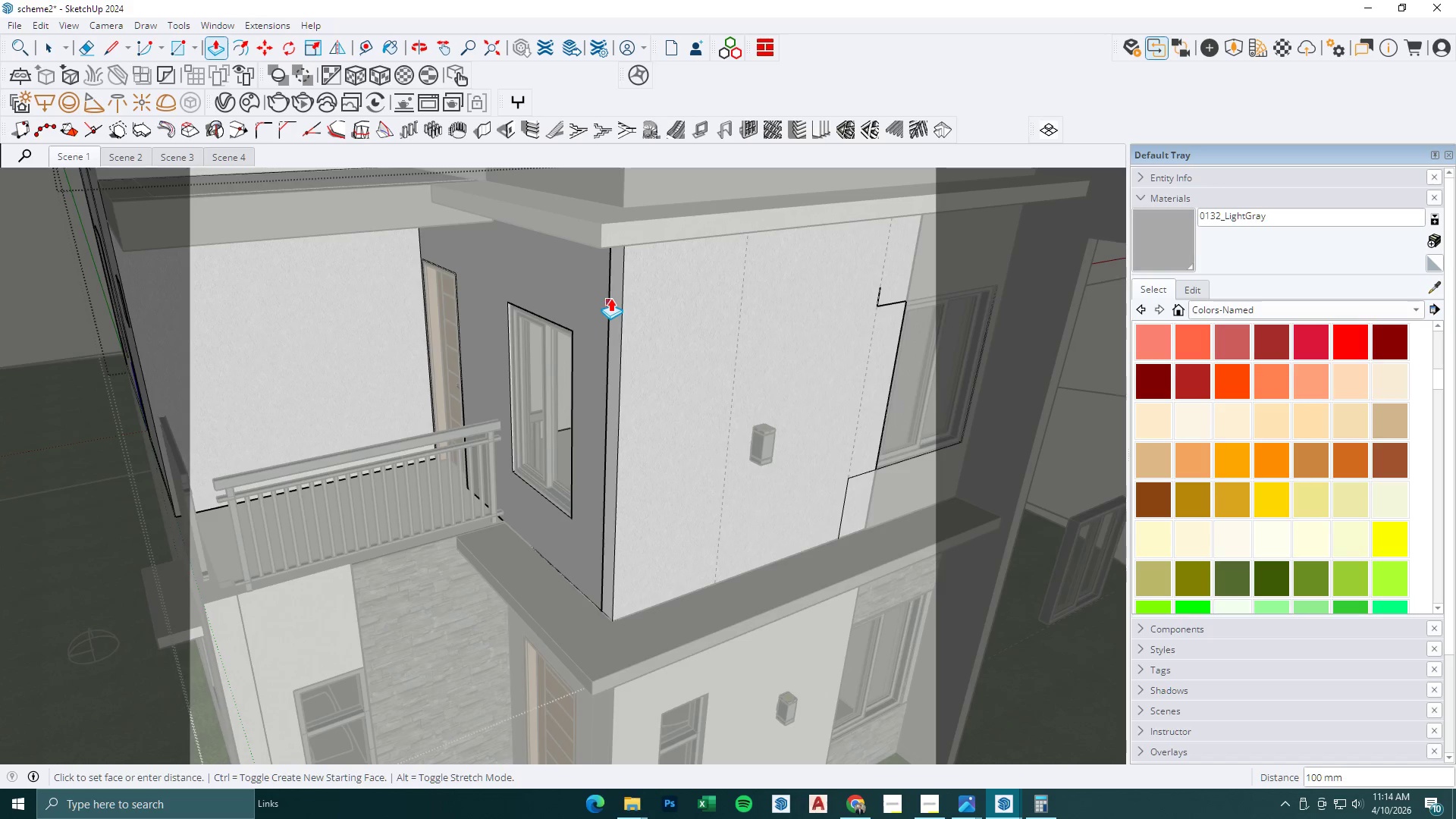 
left_click([610, 298])
 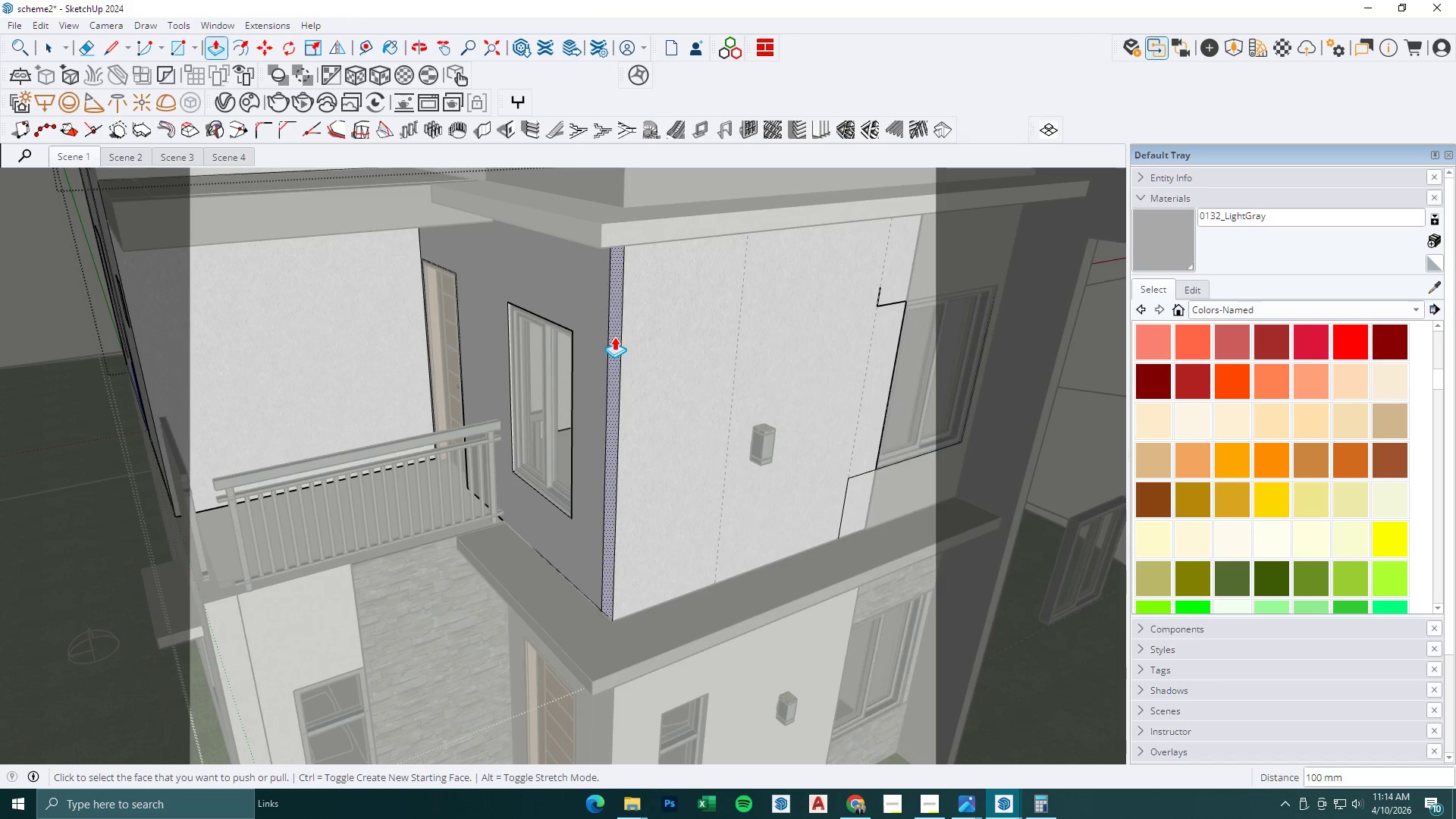 
key(E)
 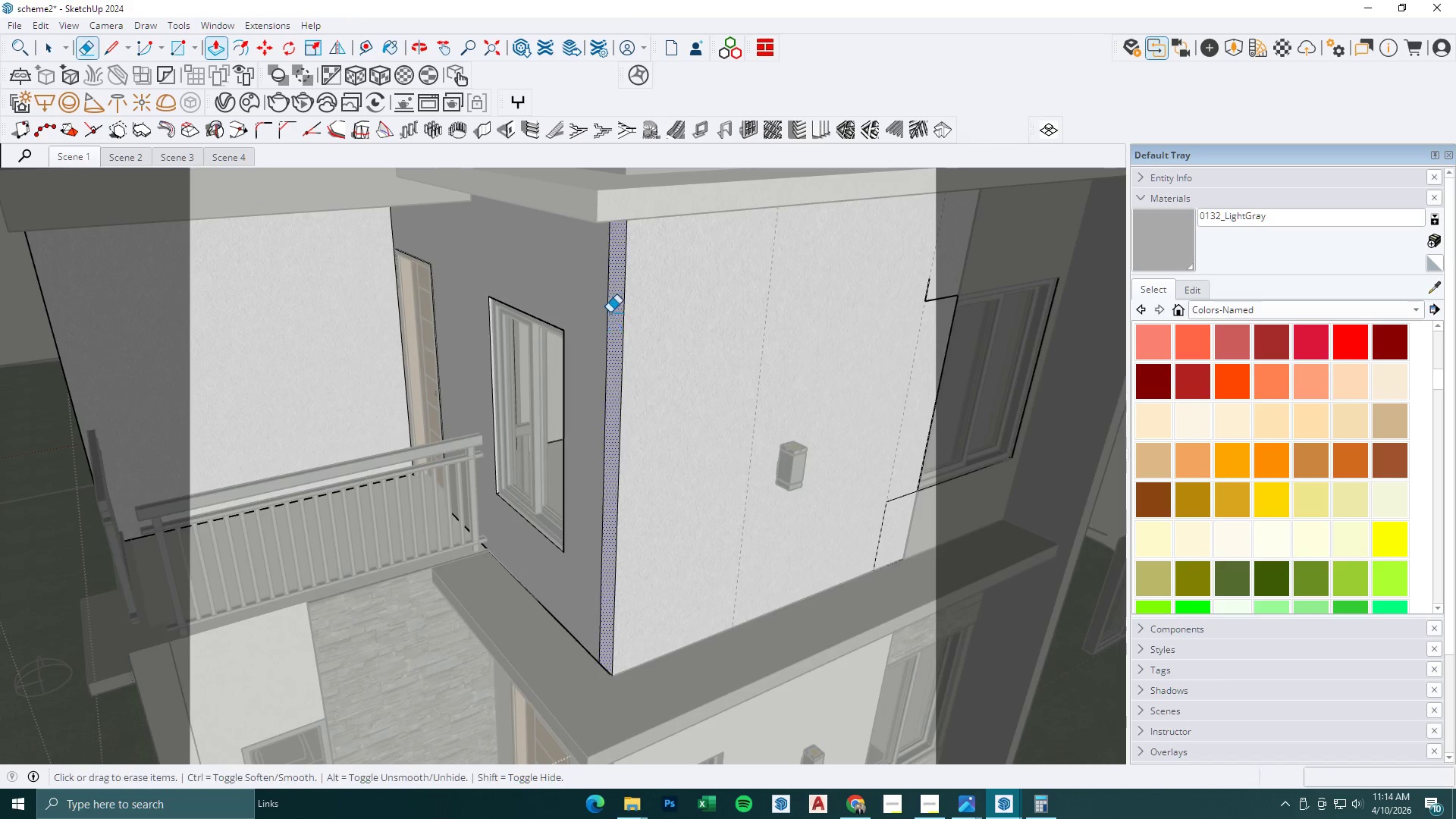 
left_click_drag(start_coordinate=[610, 310], to_coordinate=[600, 289])
 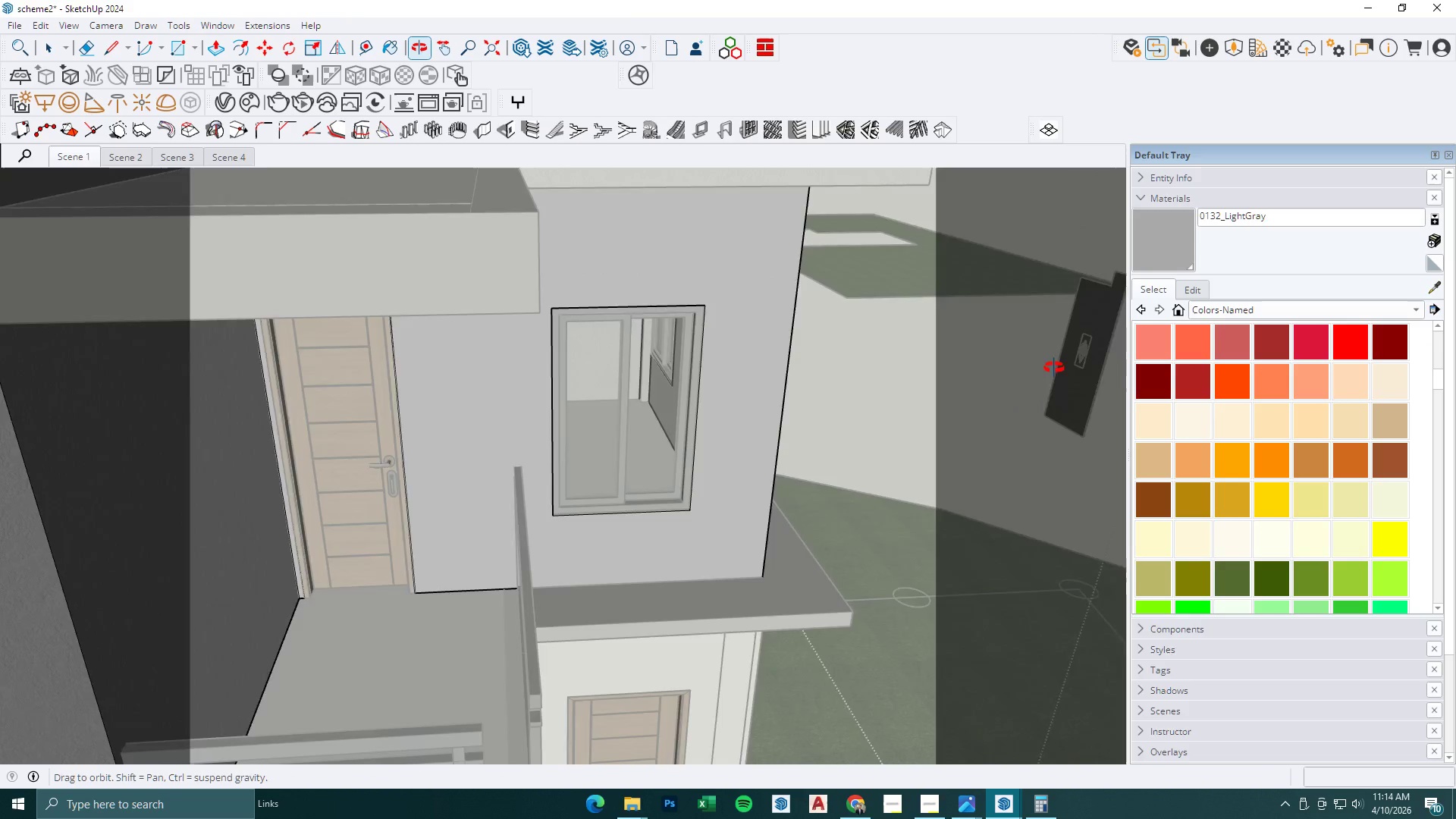 
scroll: coordinate [614, 331], scroll_direction: up, amount: 2.0
 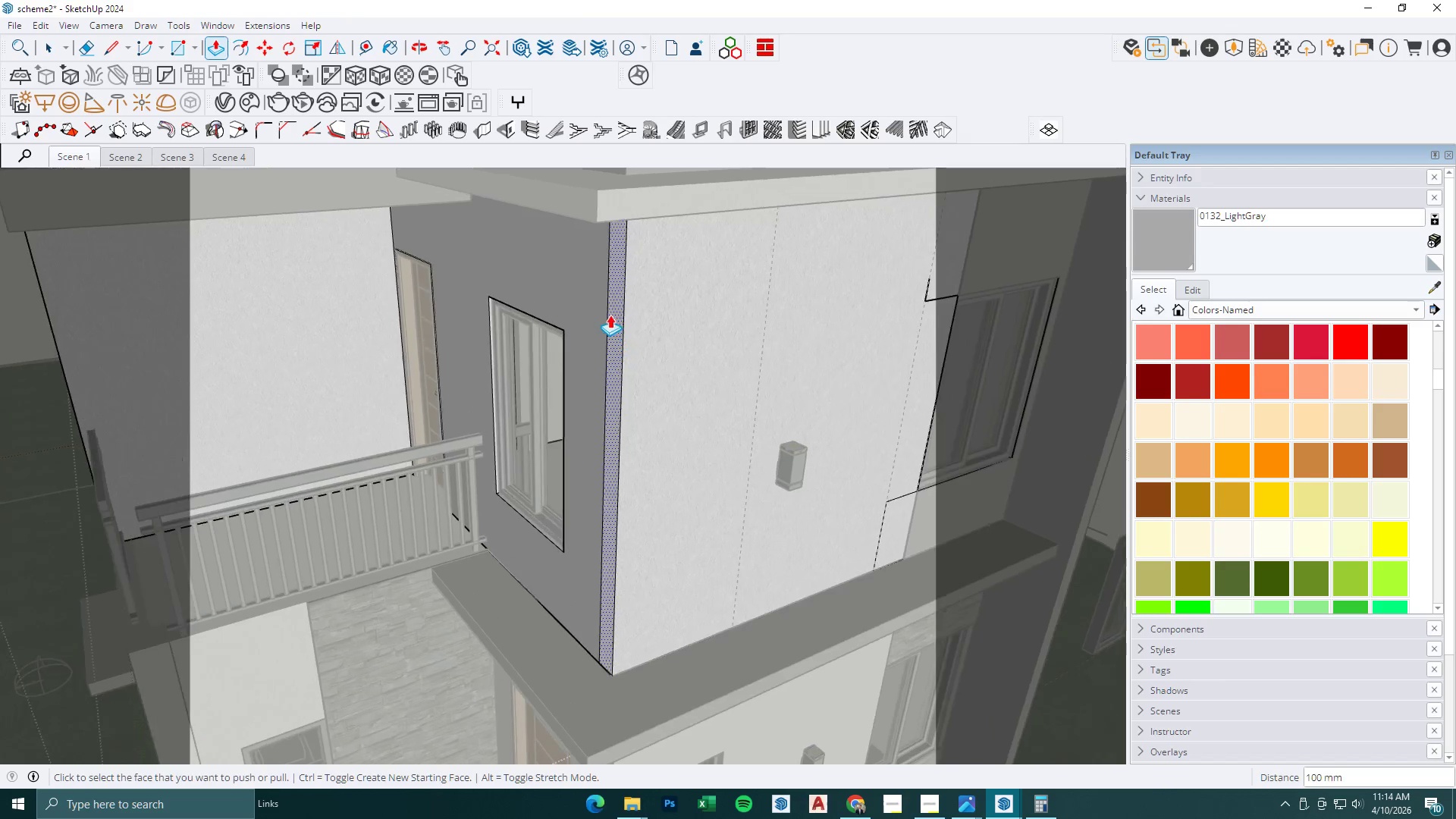 
key(BracketLeft)
 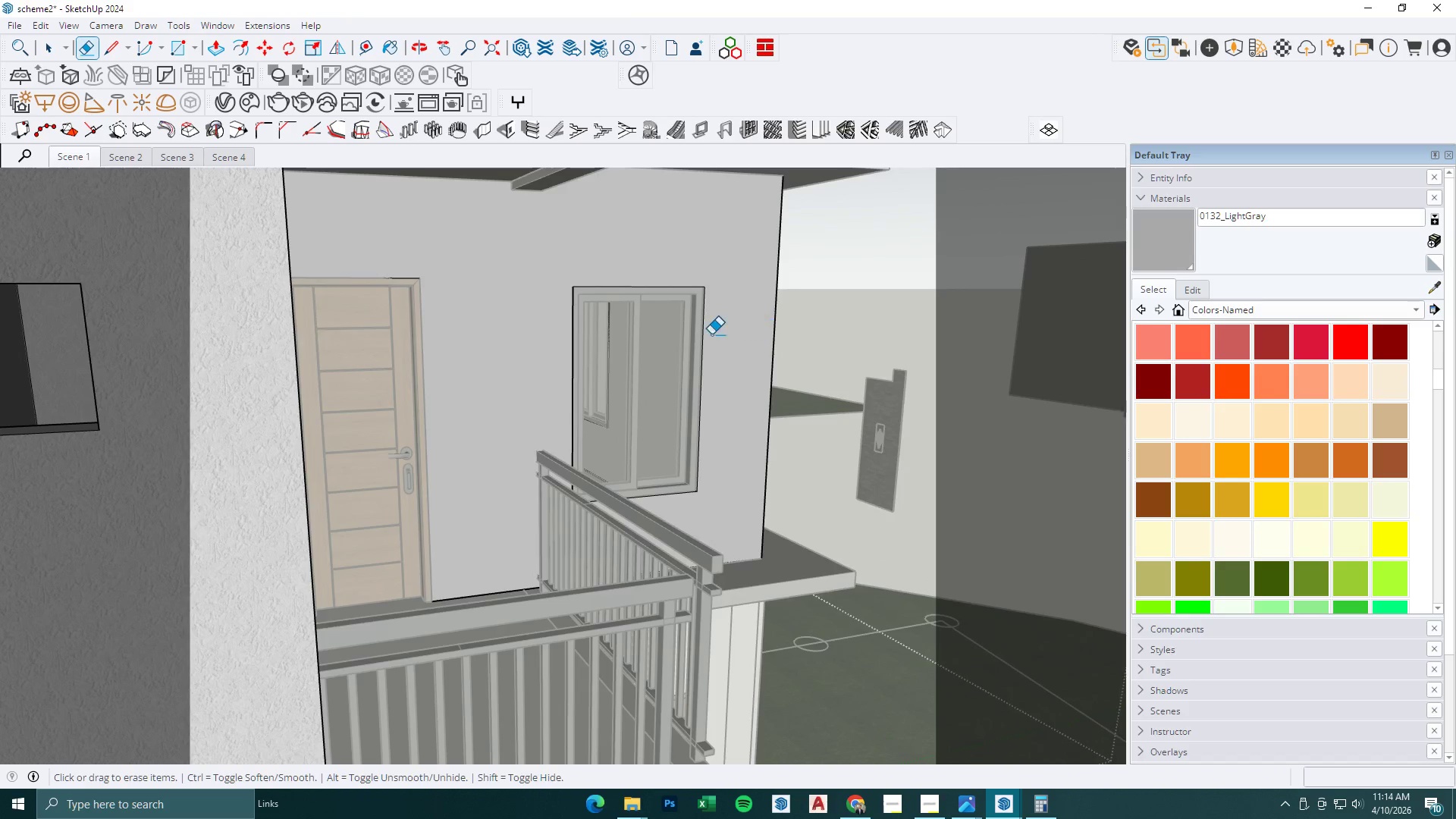 
key(P)
 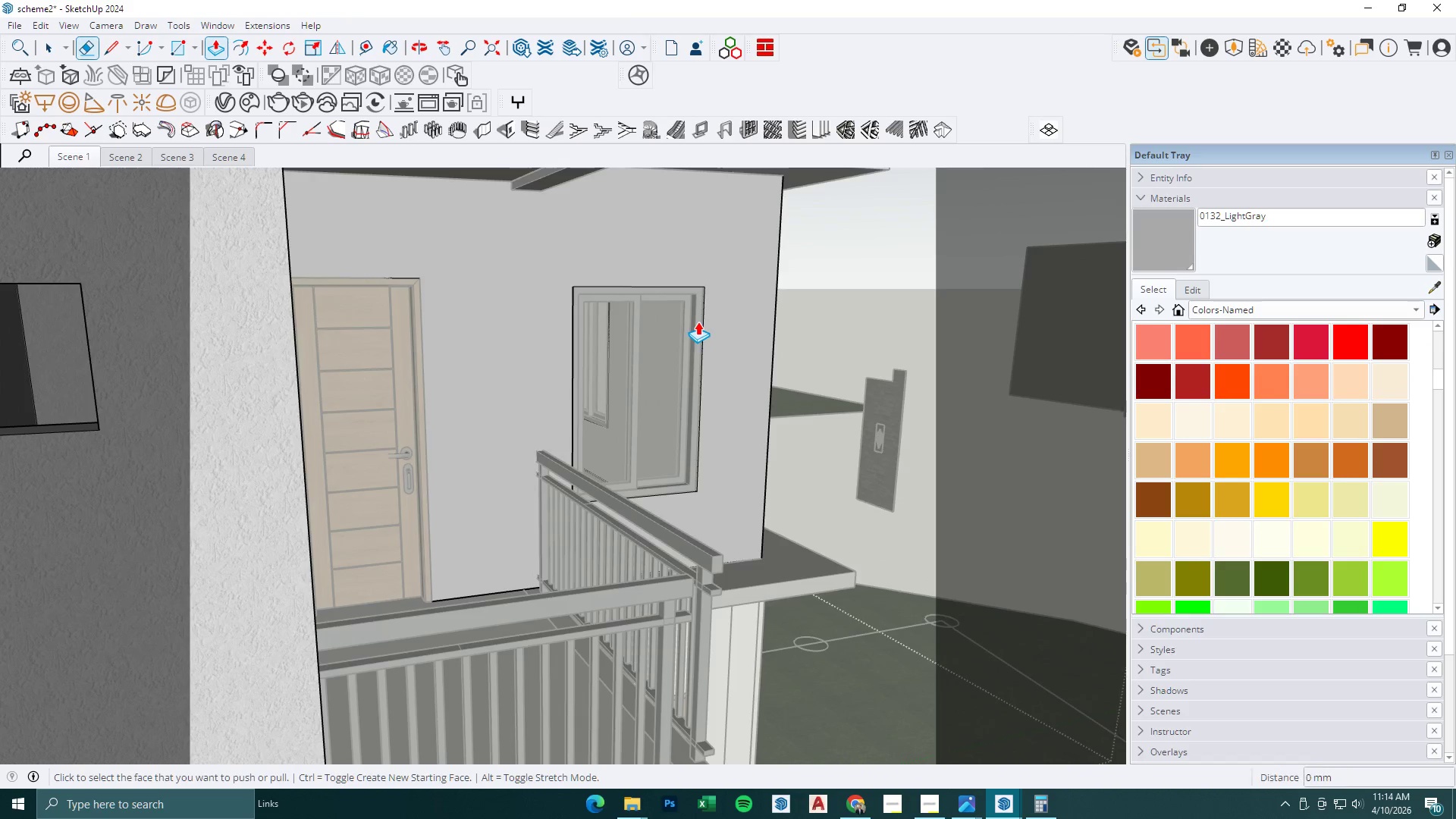 
left_click([701, 321])
 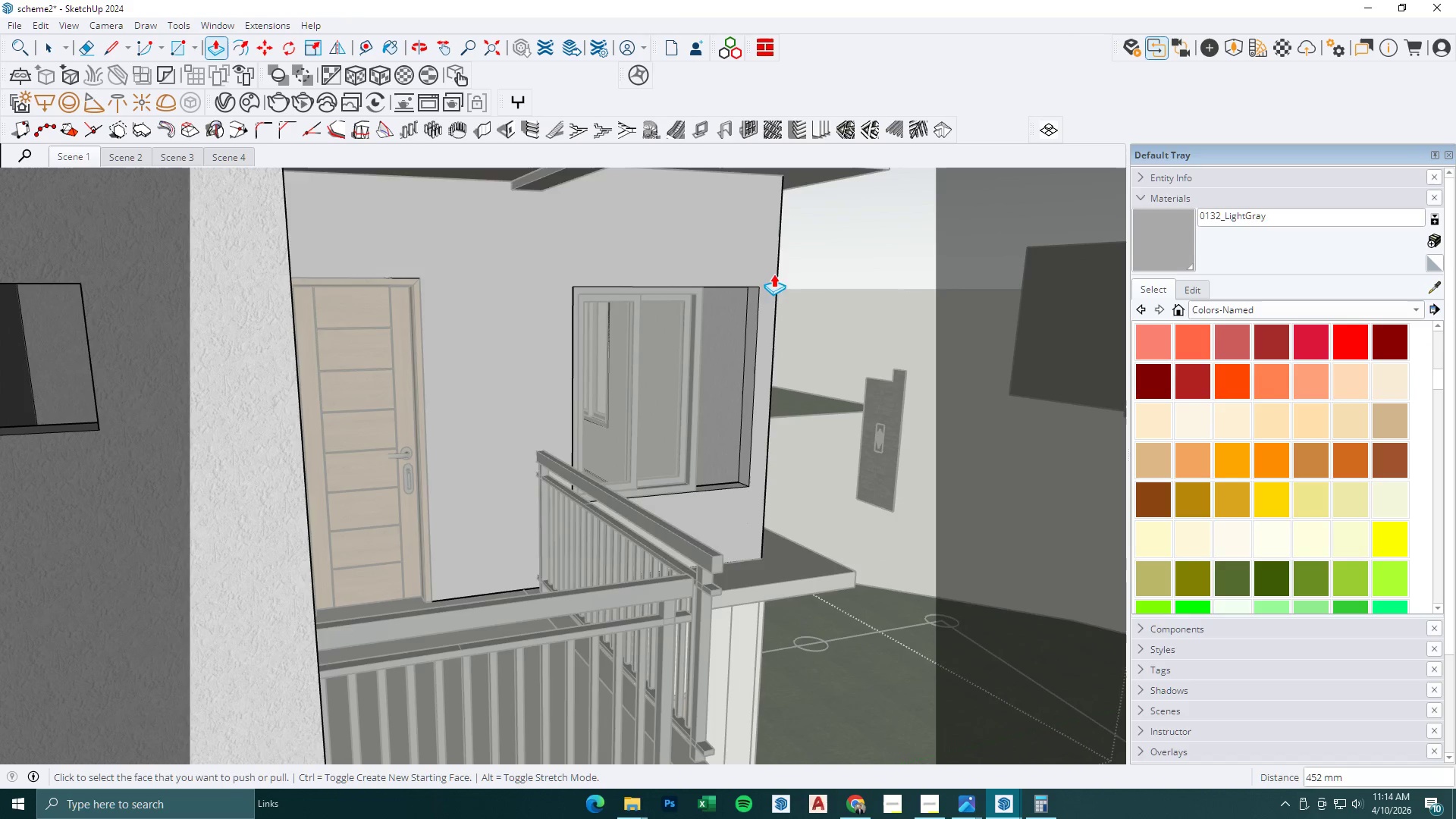 
double_click([757, 296])
 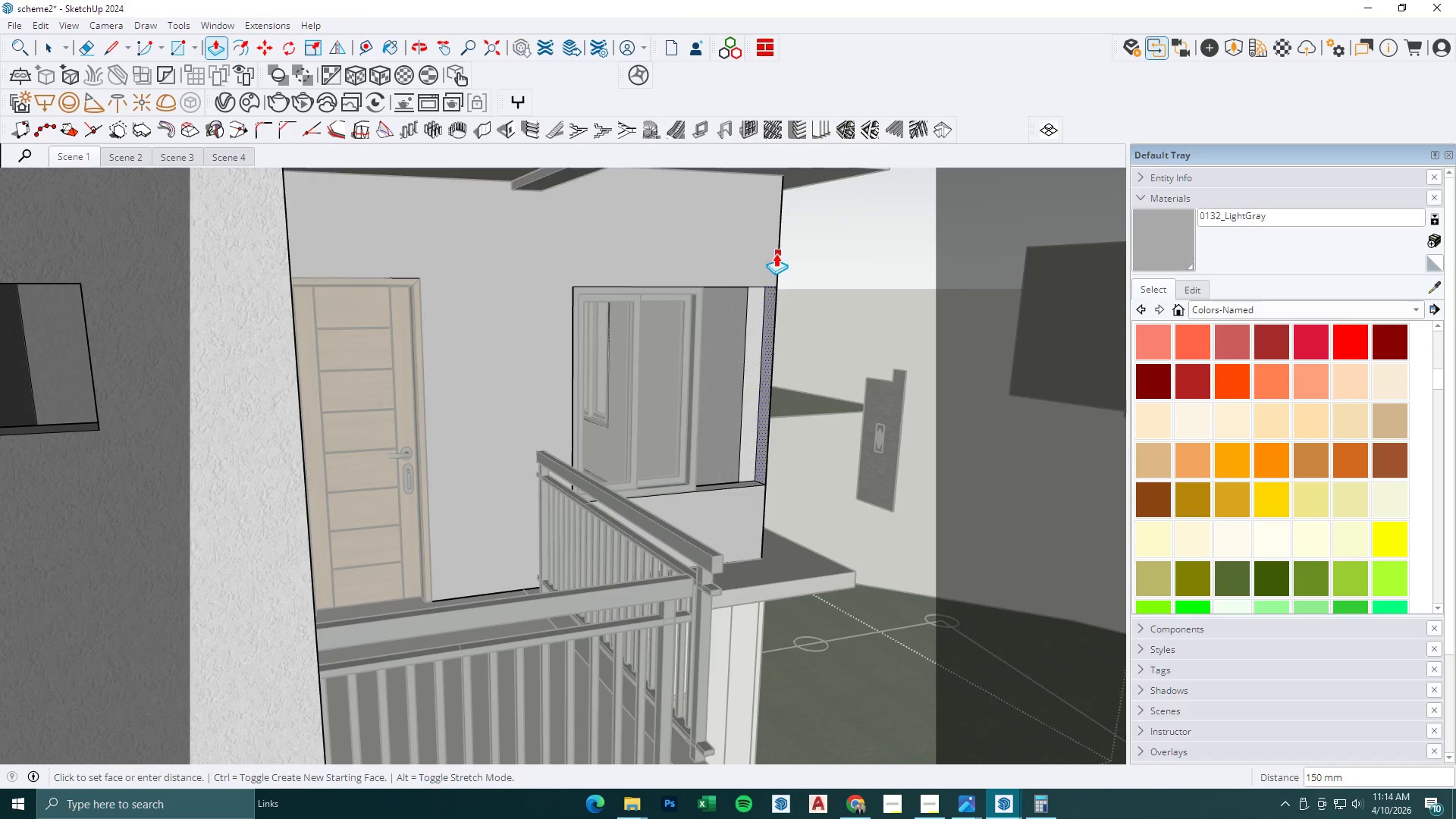 
left_click([776, 253])
 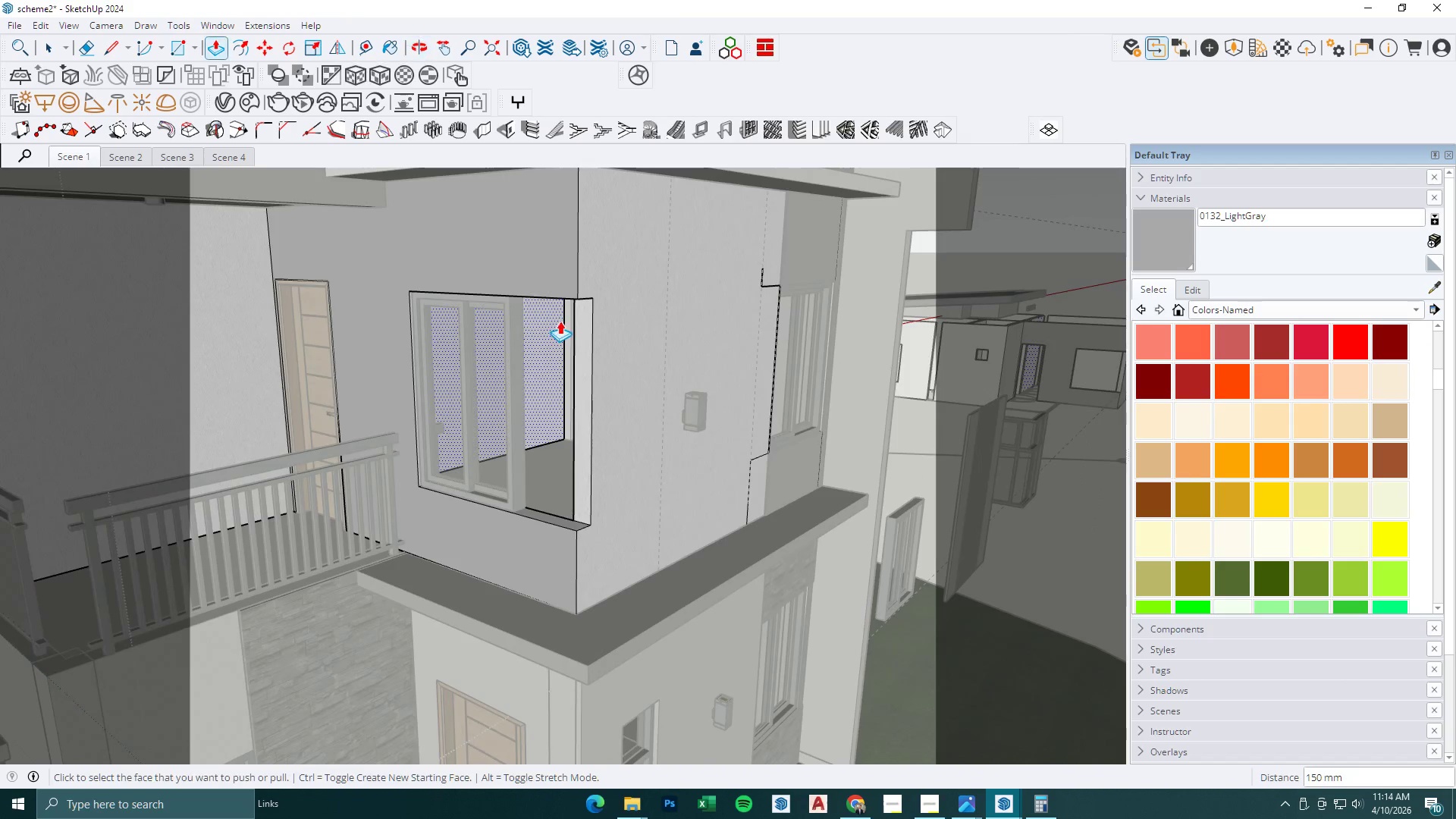 
left_click([589, 318])
 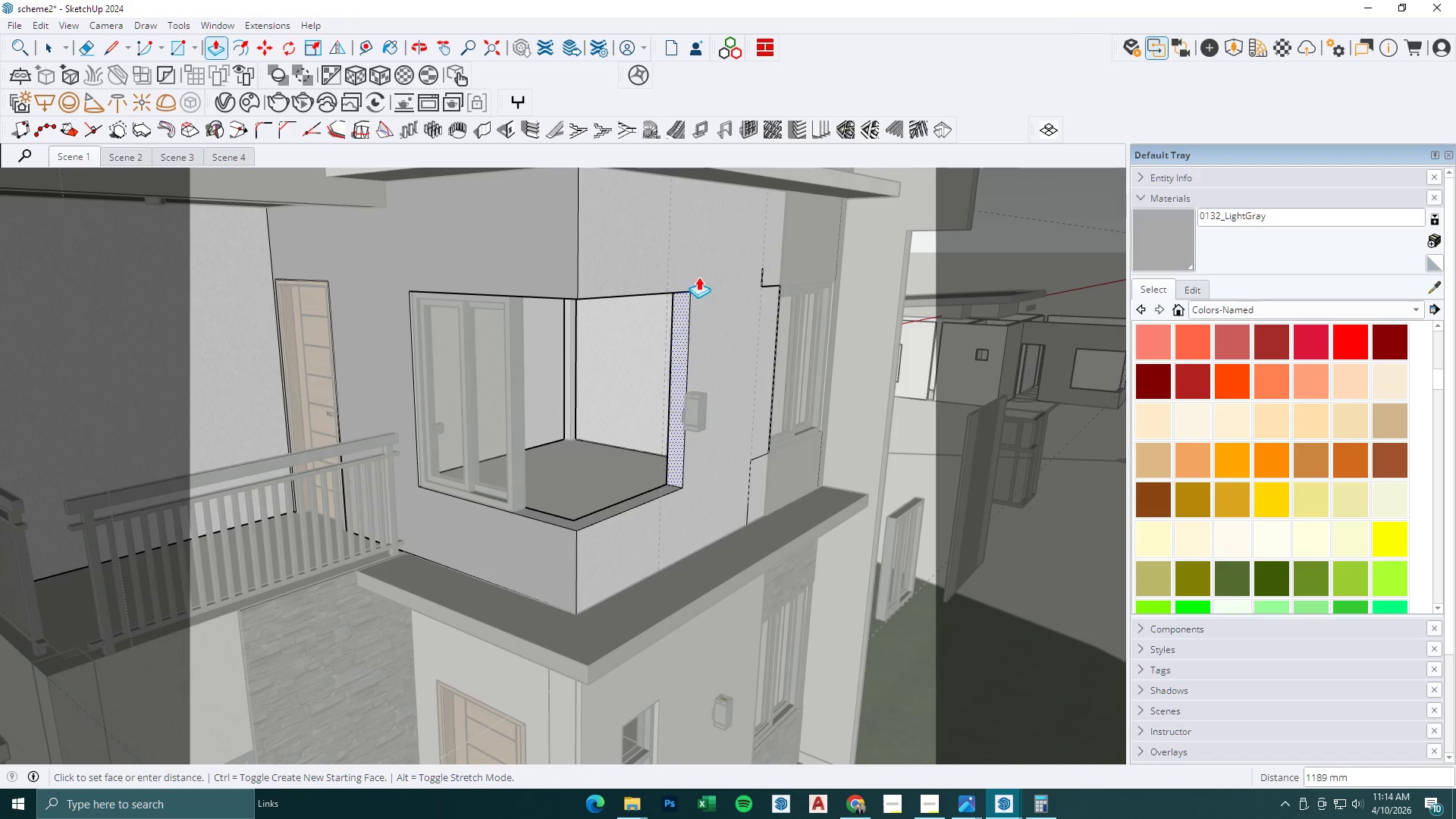 
left_click([709, 275])
 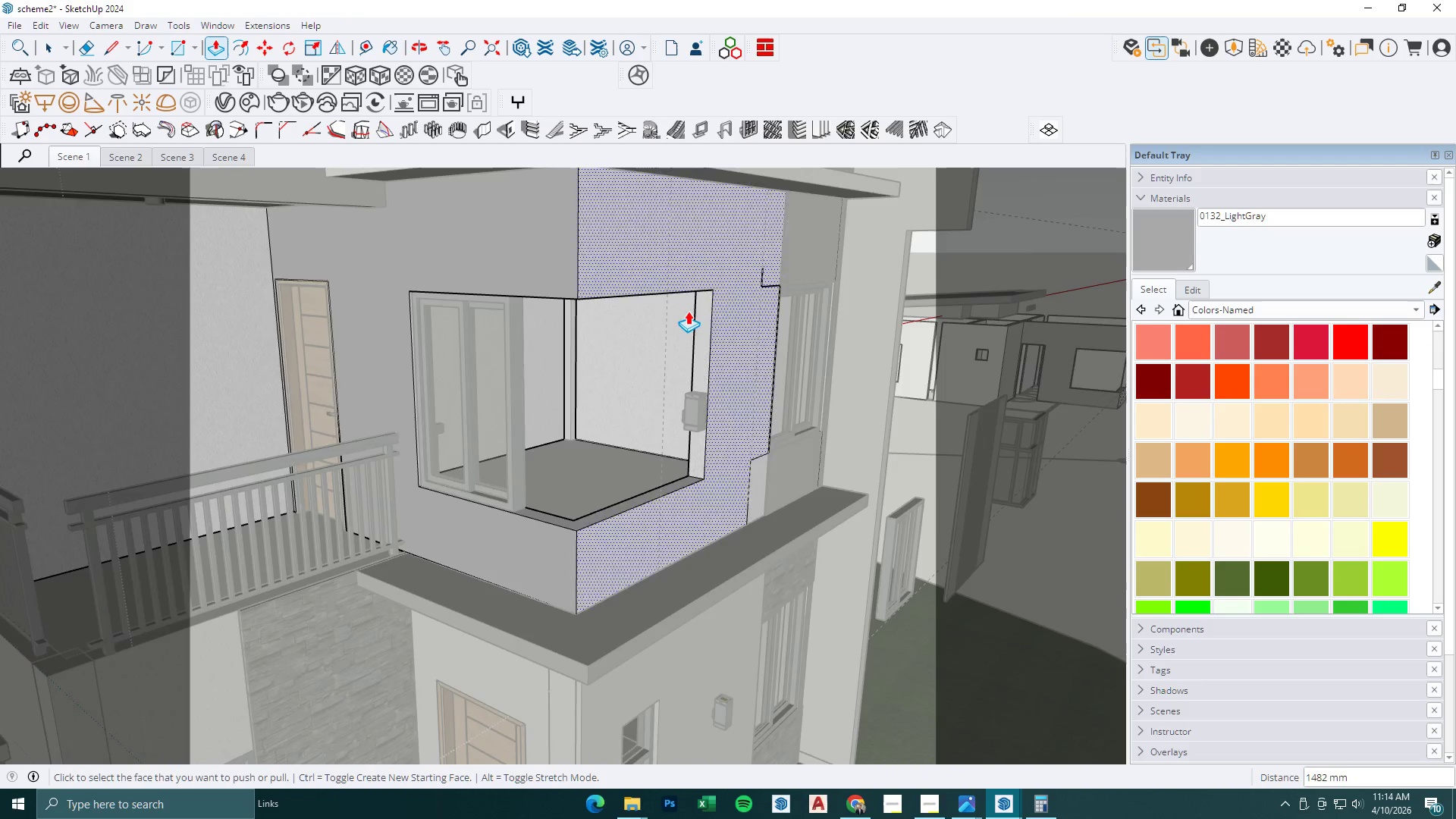 
scroll: coordinate [684, 335], scroll_direction: down, amount: 1.0
 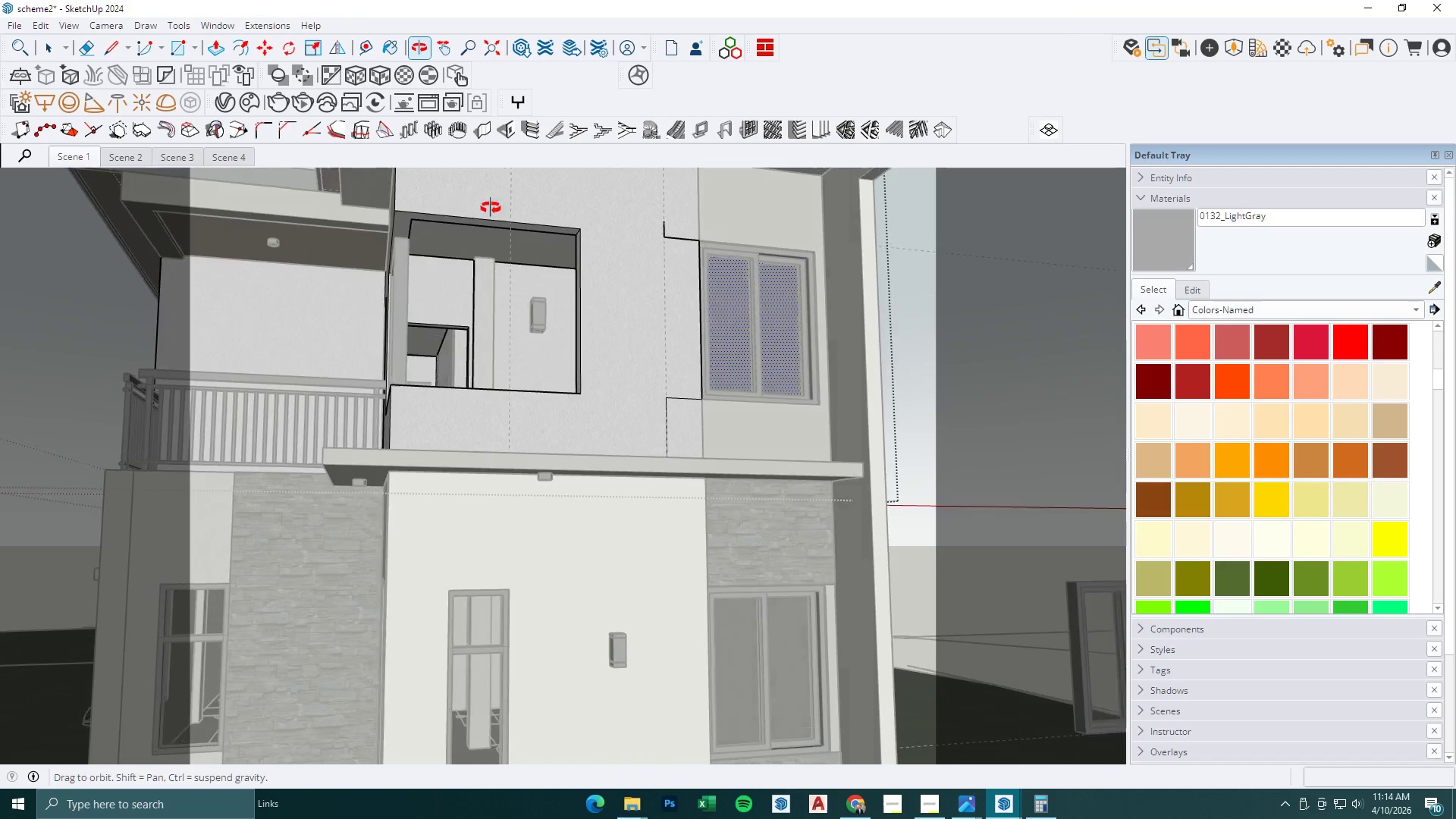 
key(Space)
 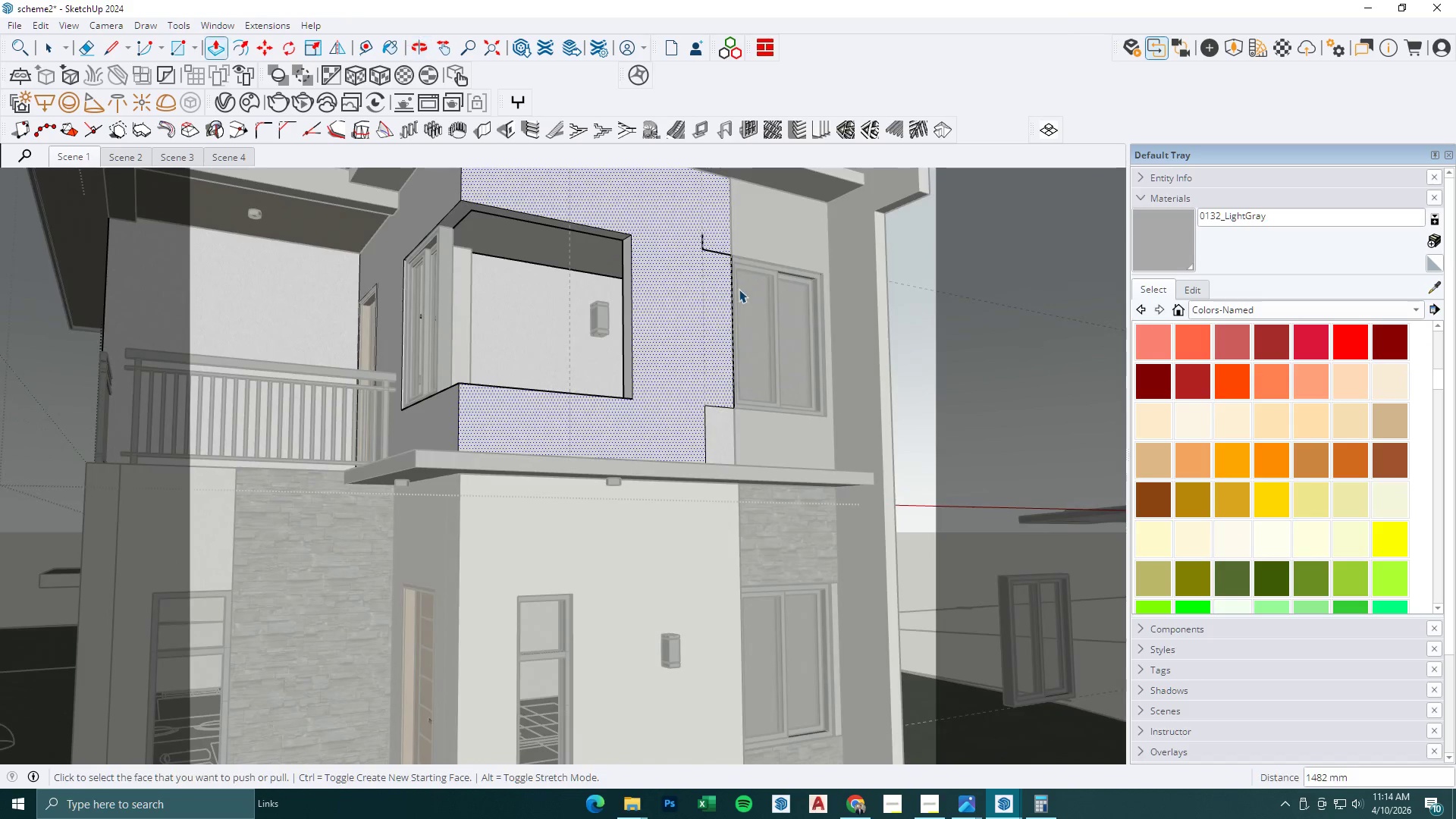 
key(Escape)
 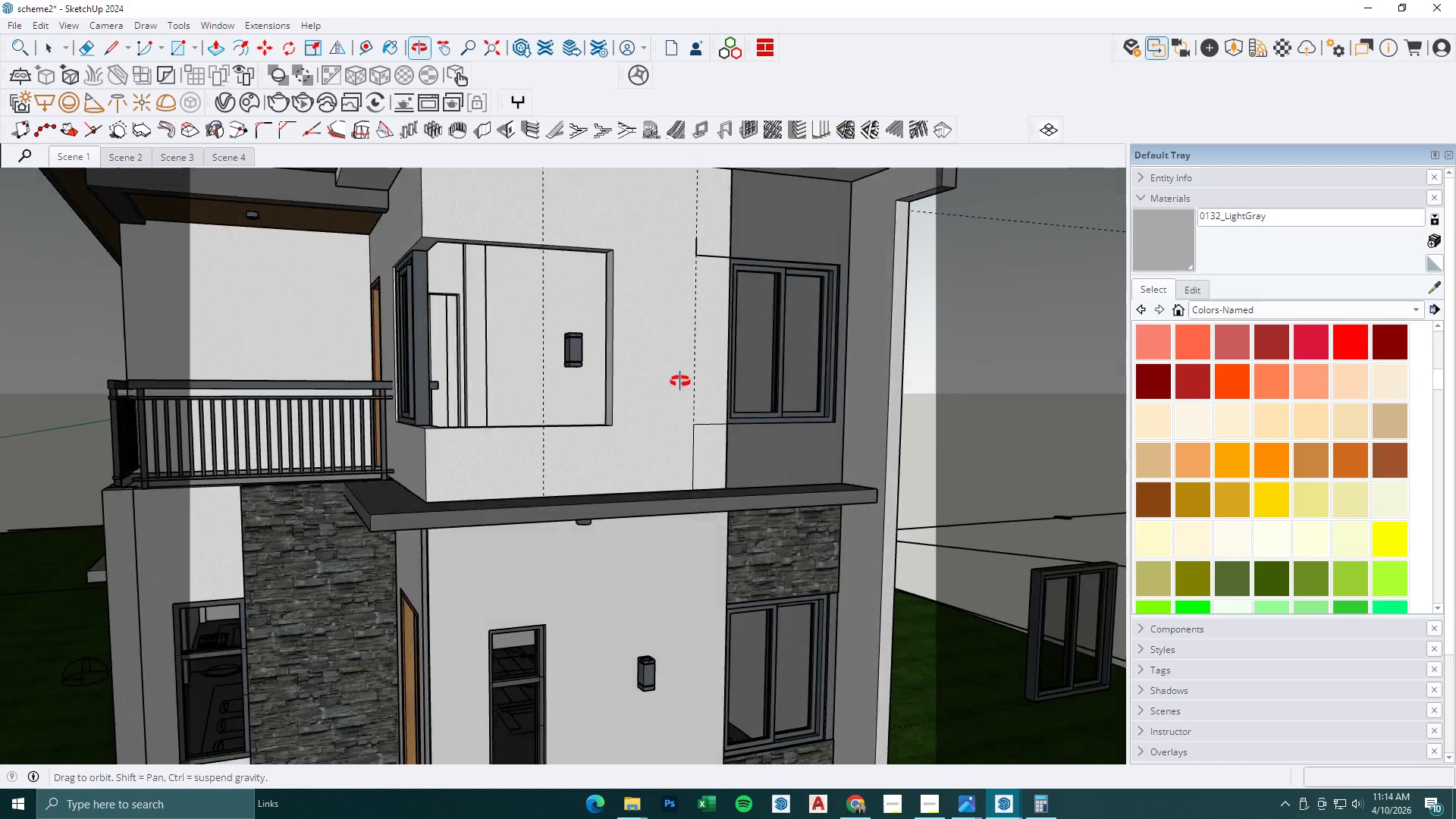 
left_click([655, 297])
 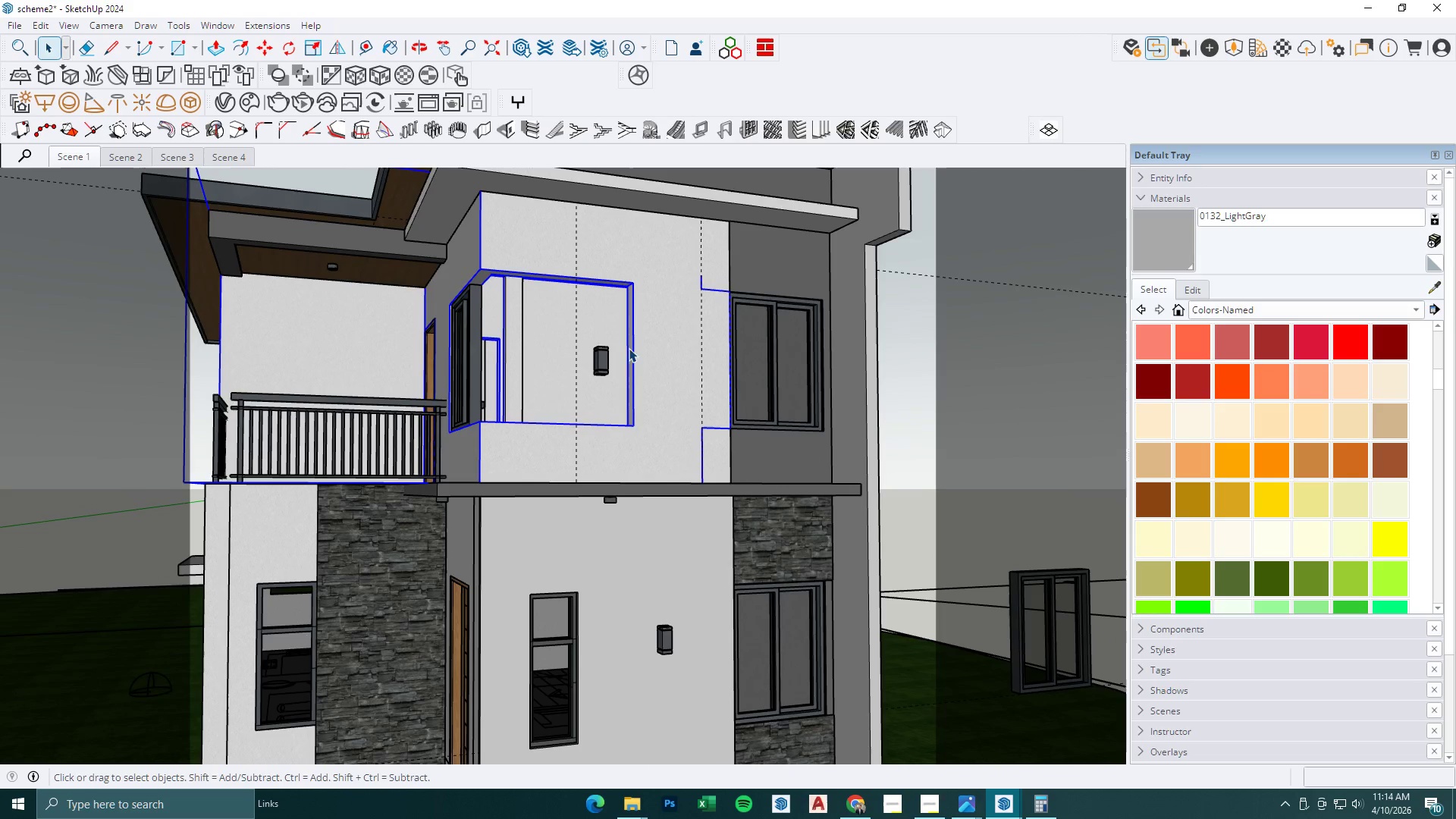 
scroll: coordinate [635, 313], scroll_direction: down, amount: 2.0
 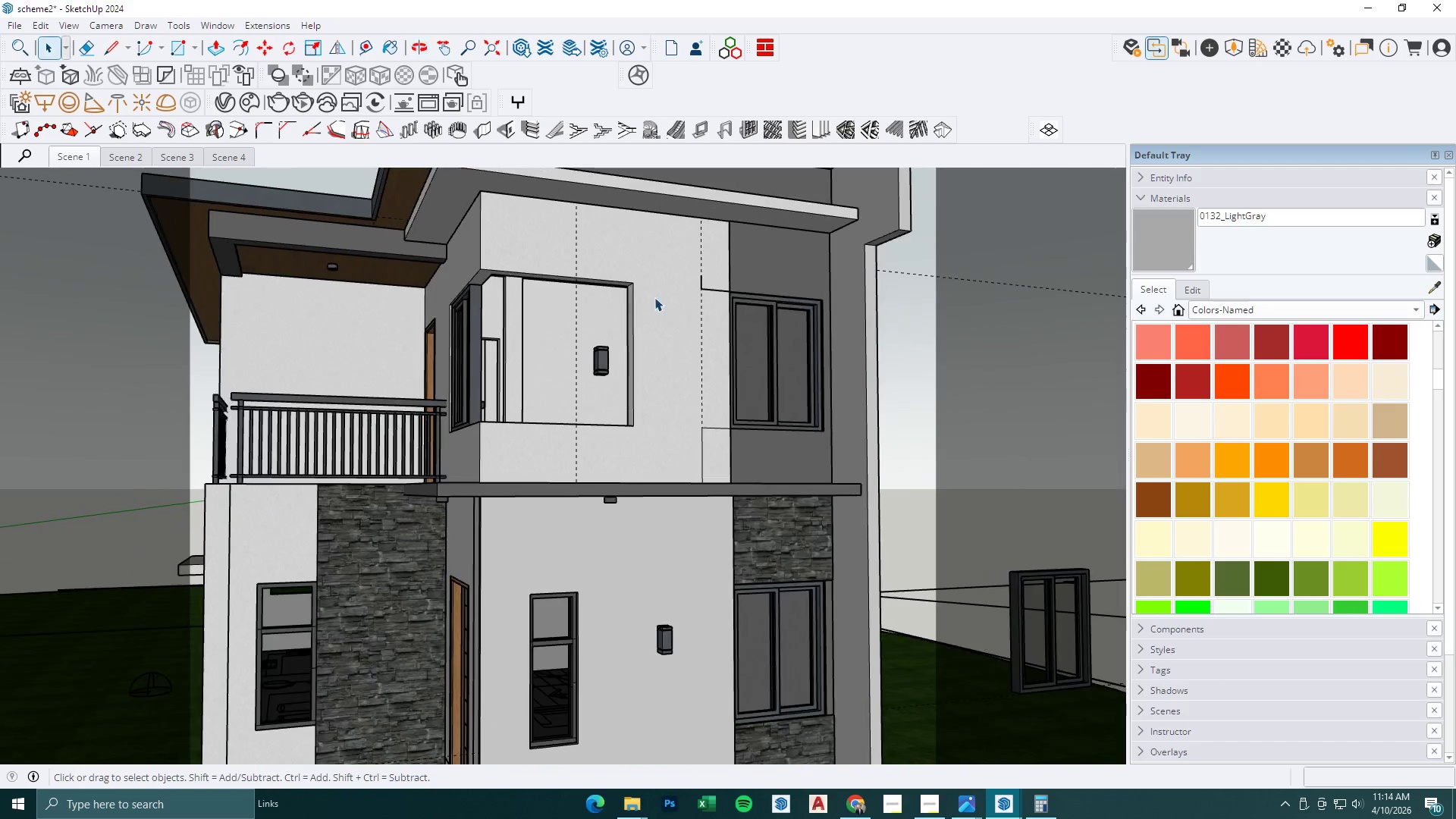 
left_click([604, 359])
 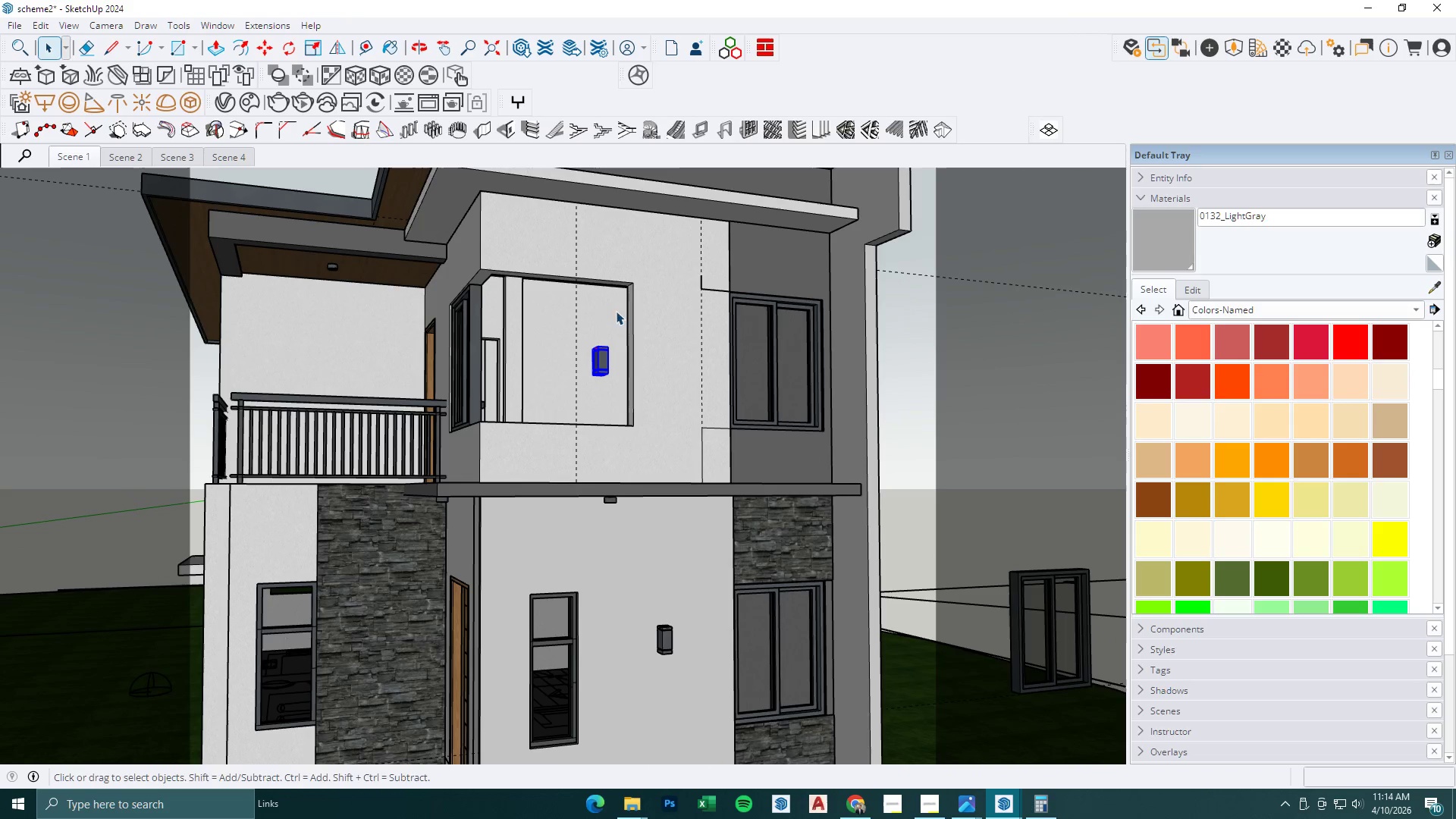 
key(M)
 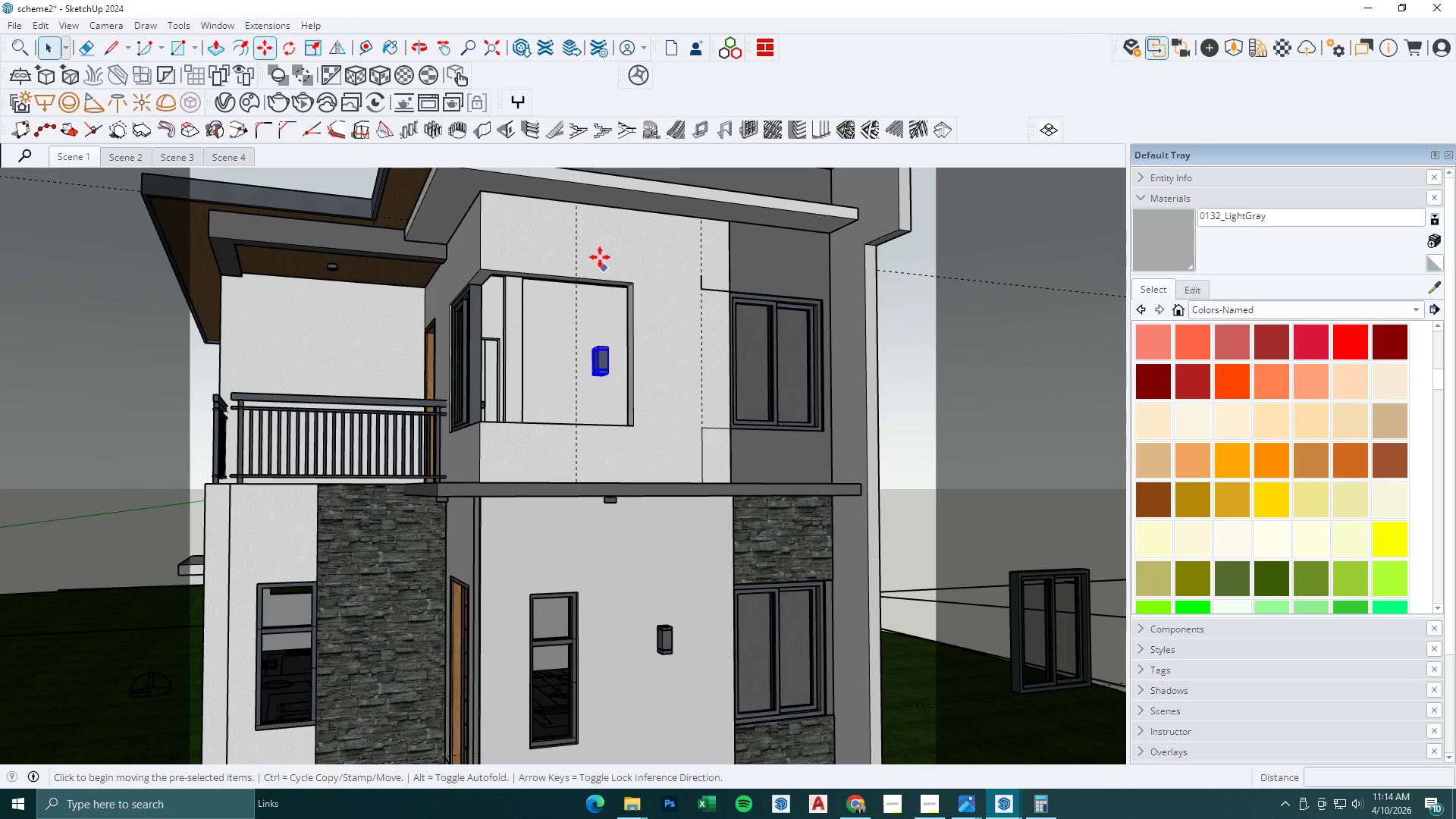 
double_click([598, 253])
 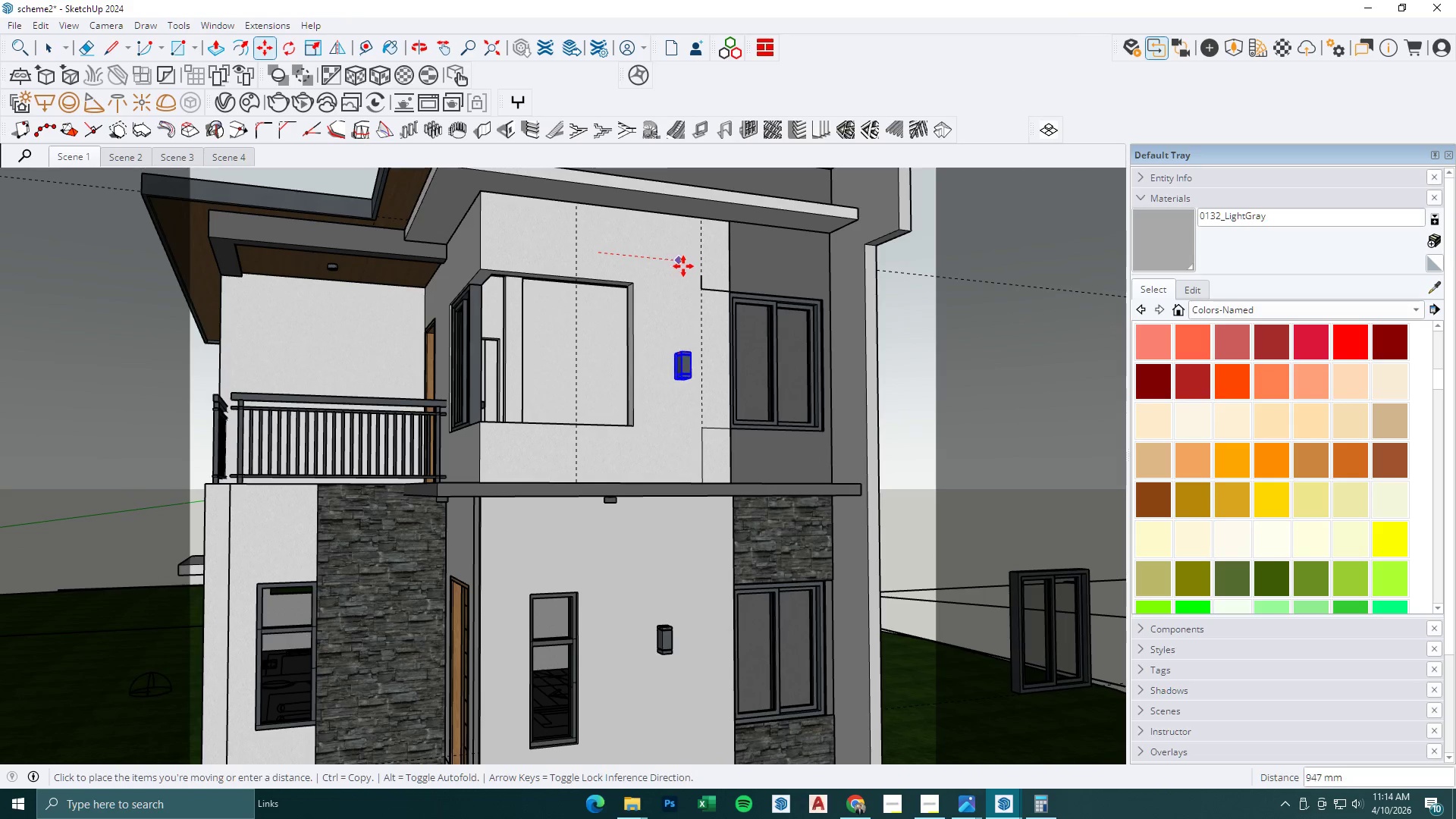 
left_click([684, 266])
 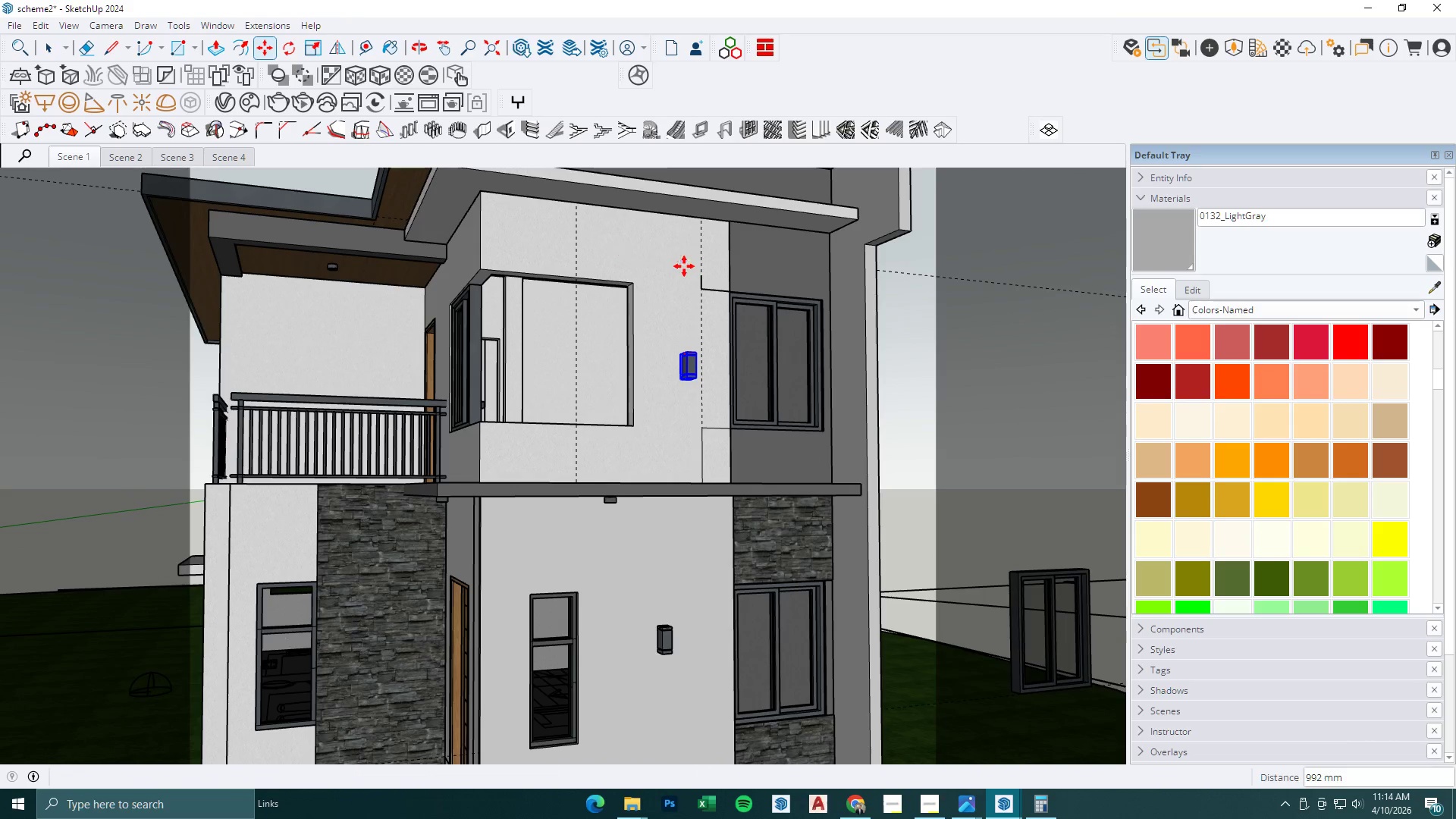 
key(Space)
 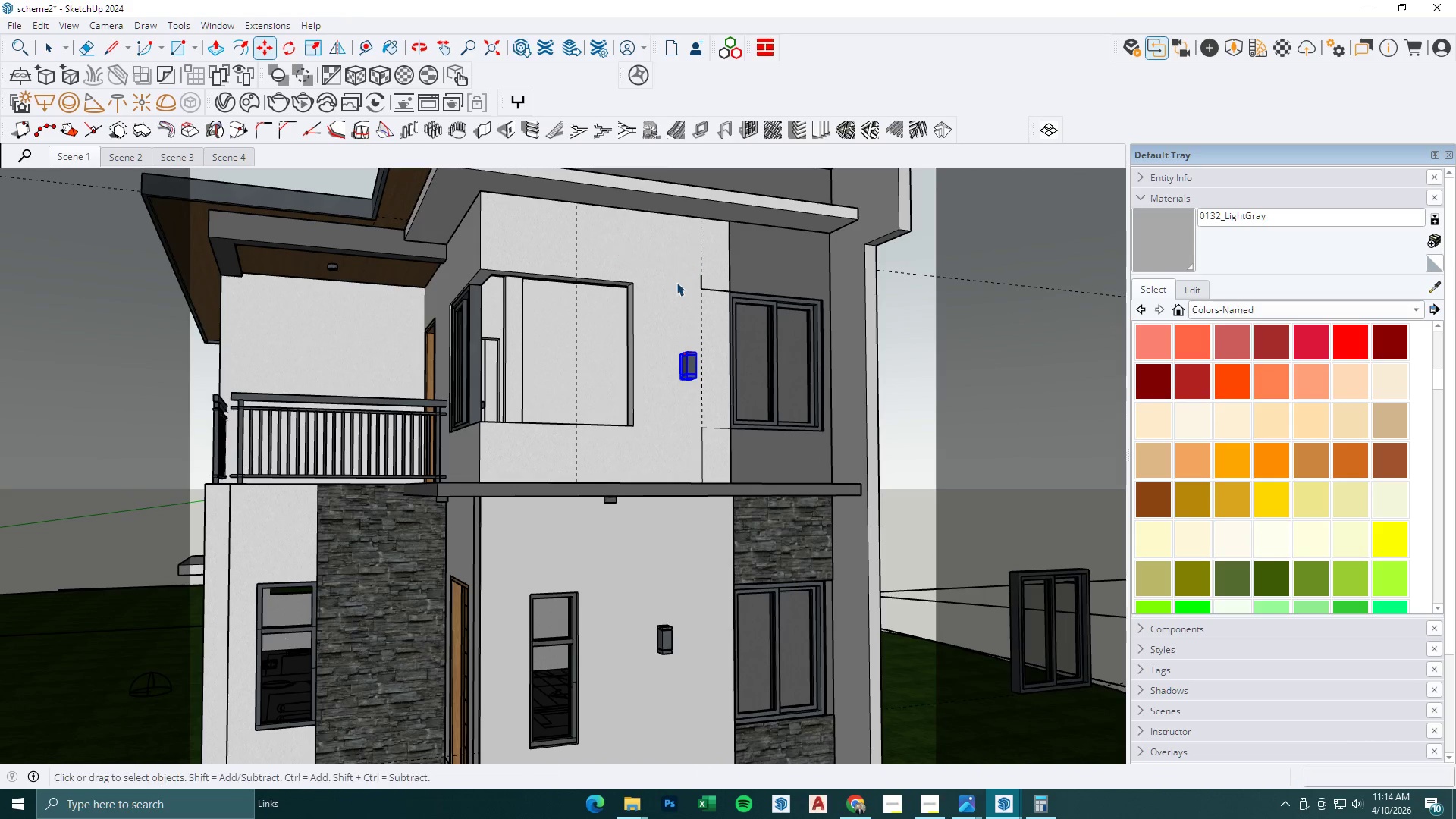 
key(Escape)
 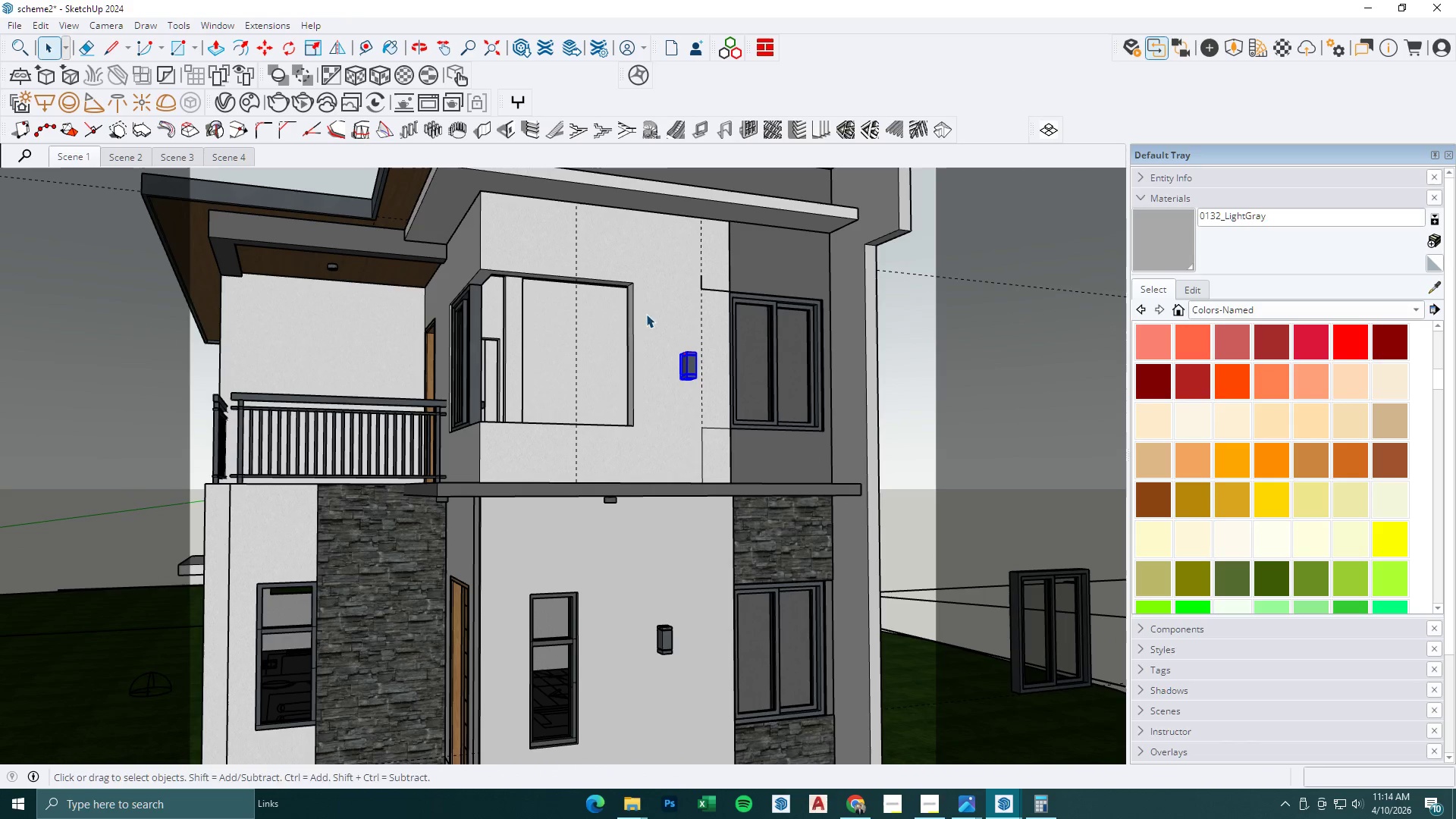 
key(T)
 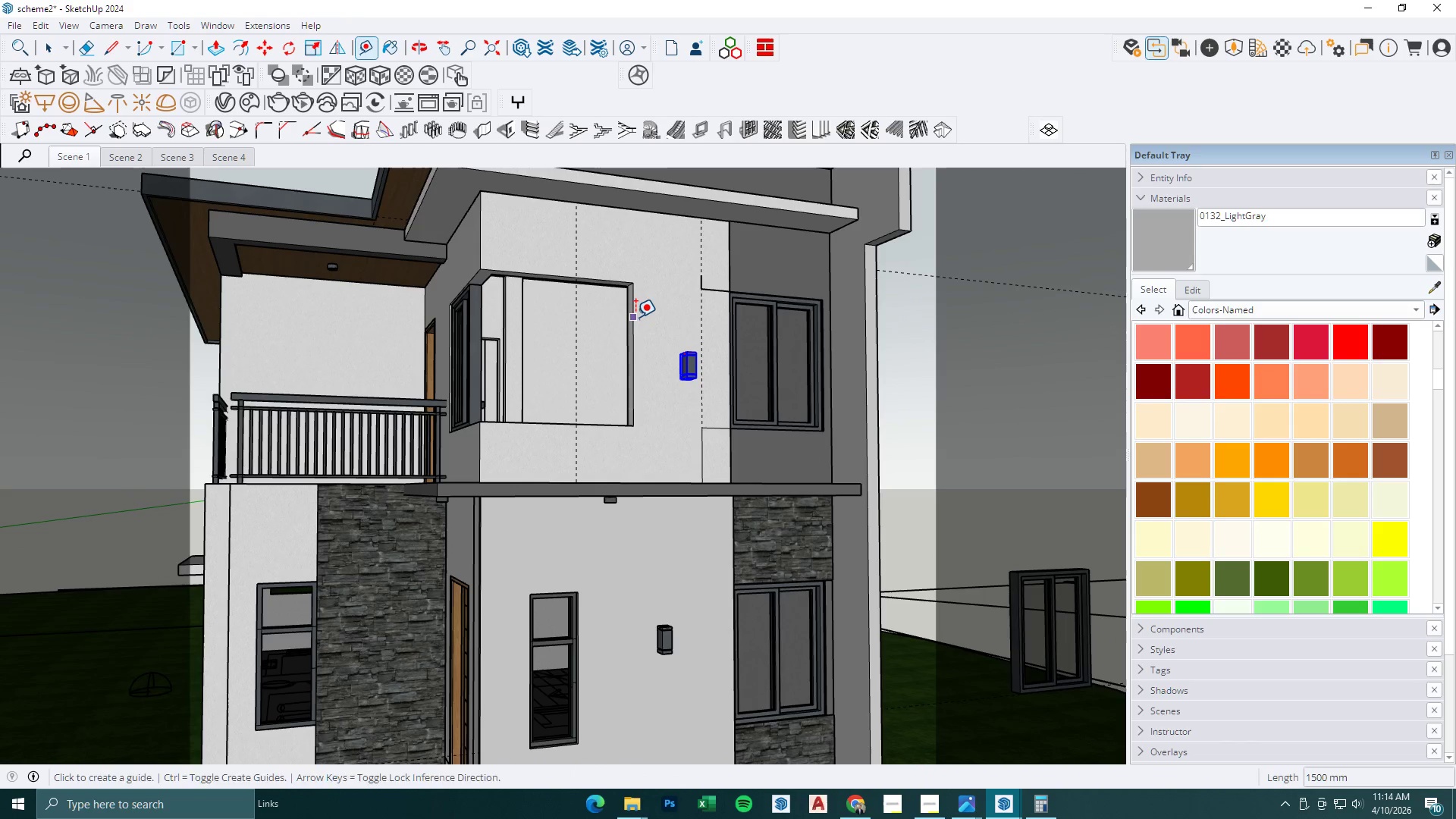 
double_click([635, 317])
 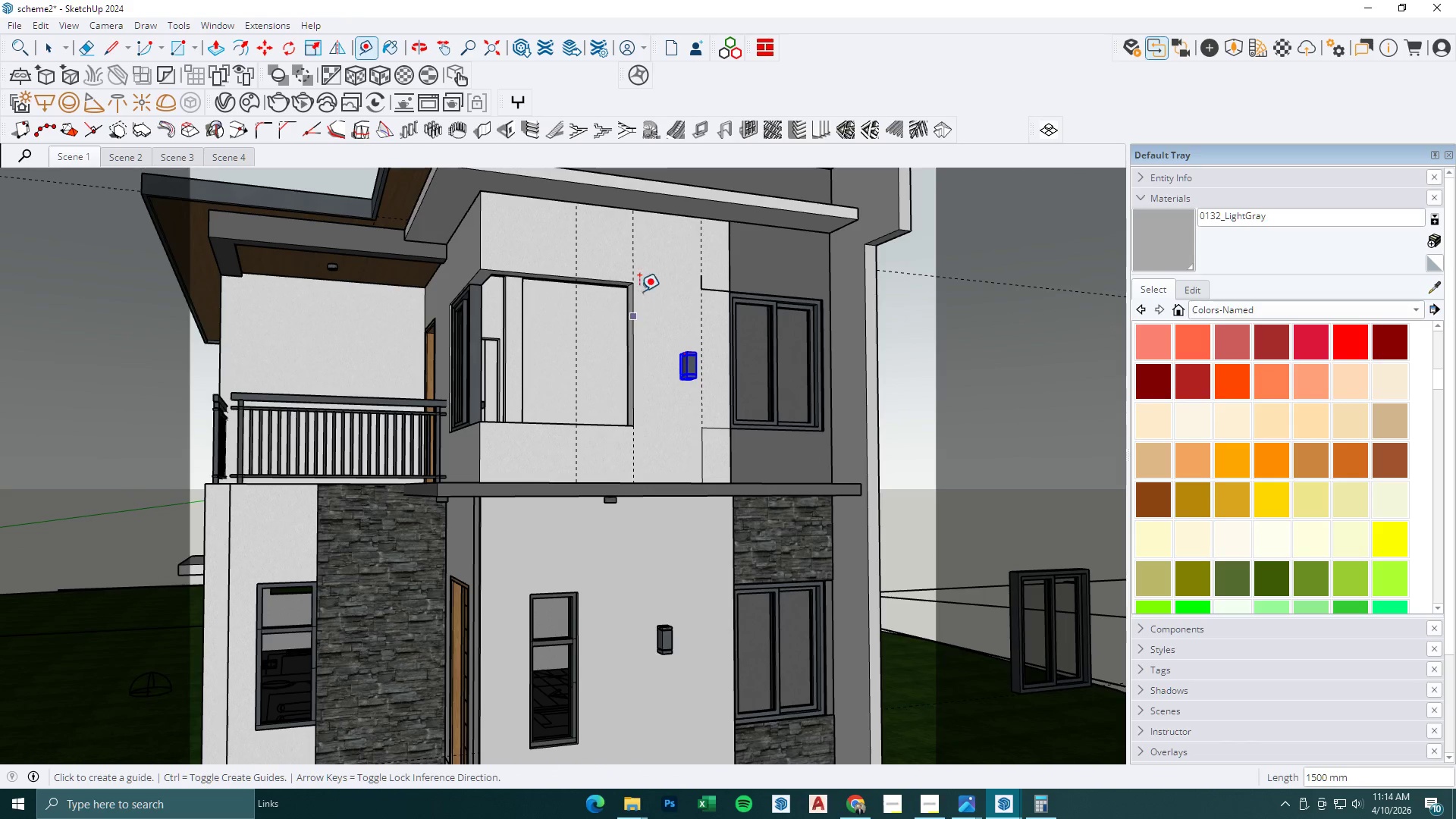 
key(R)
 